 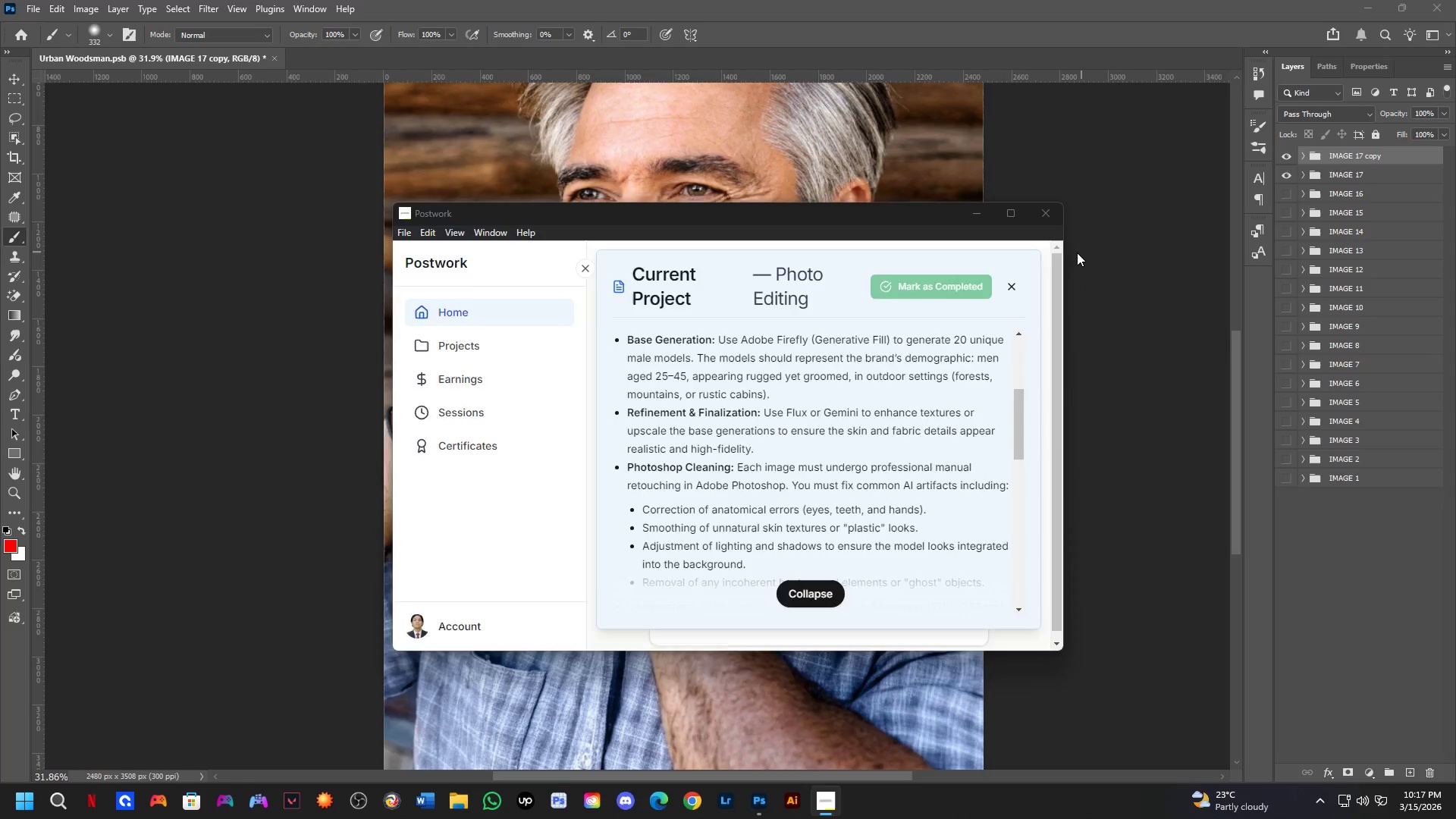 
key(Alt+Tab)
 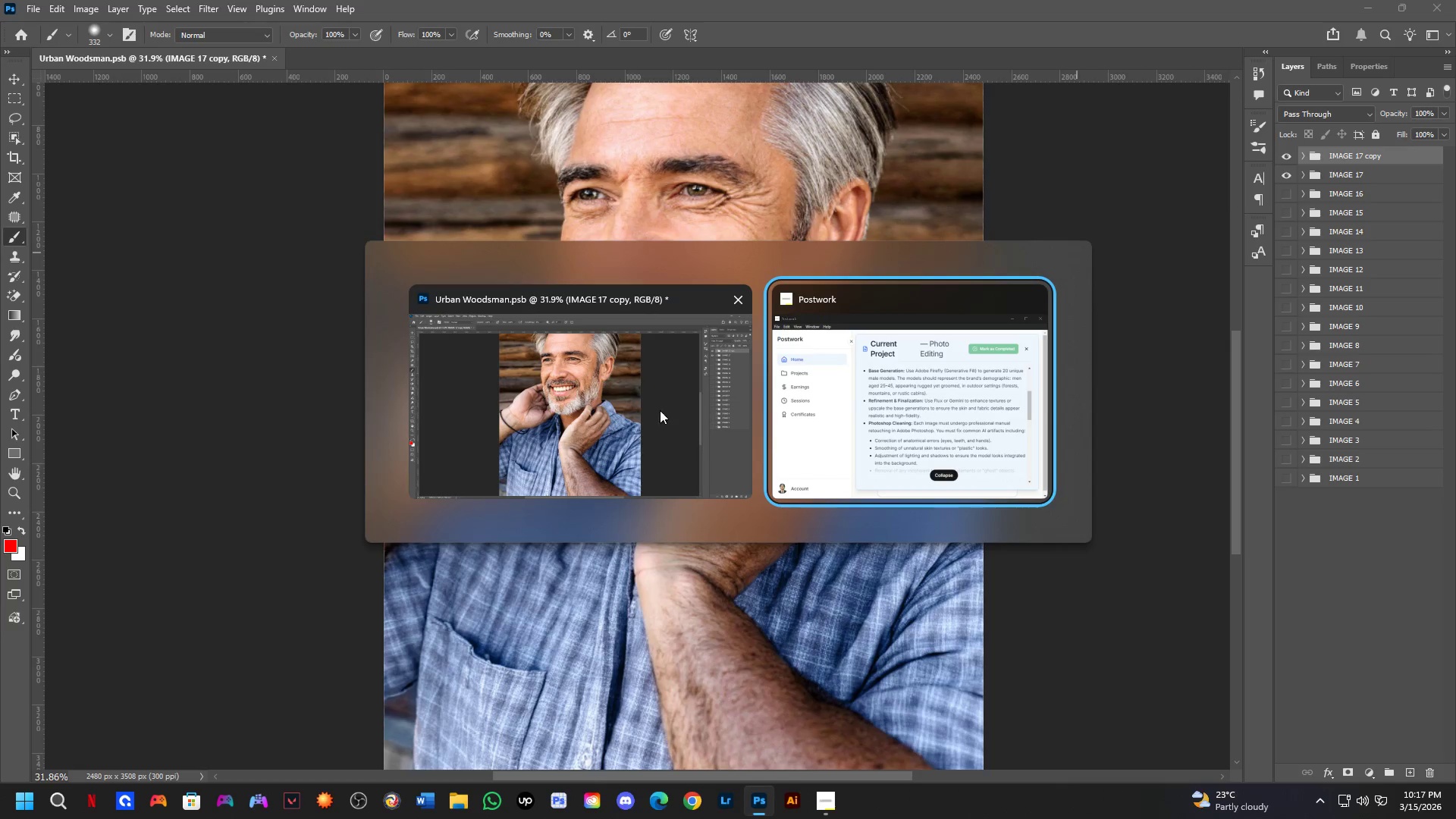 
left_click([579, 399])
 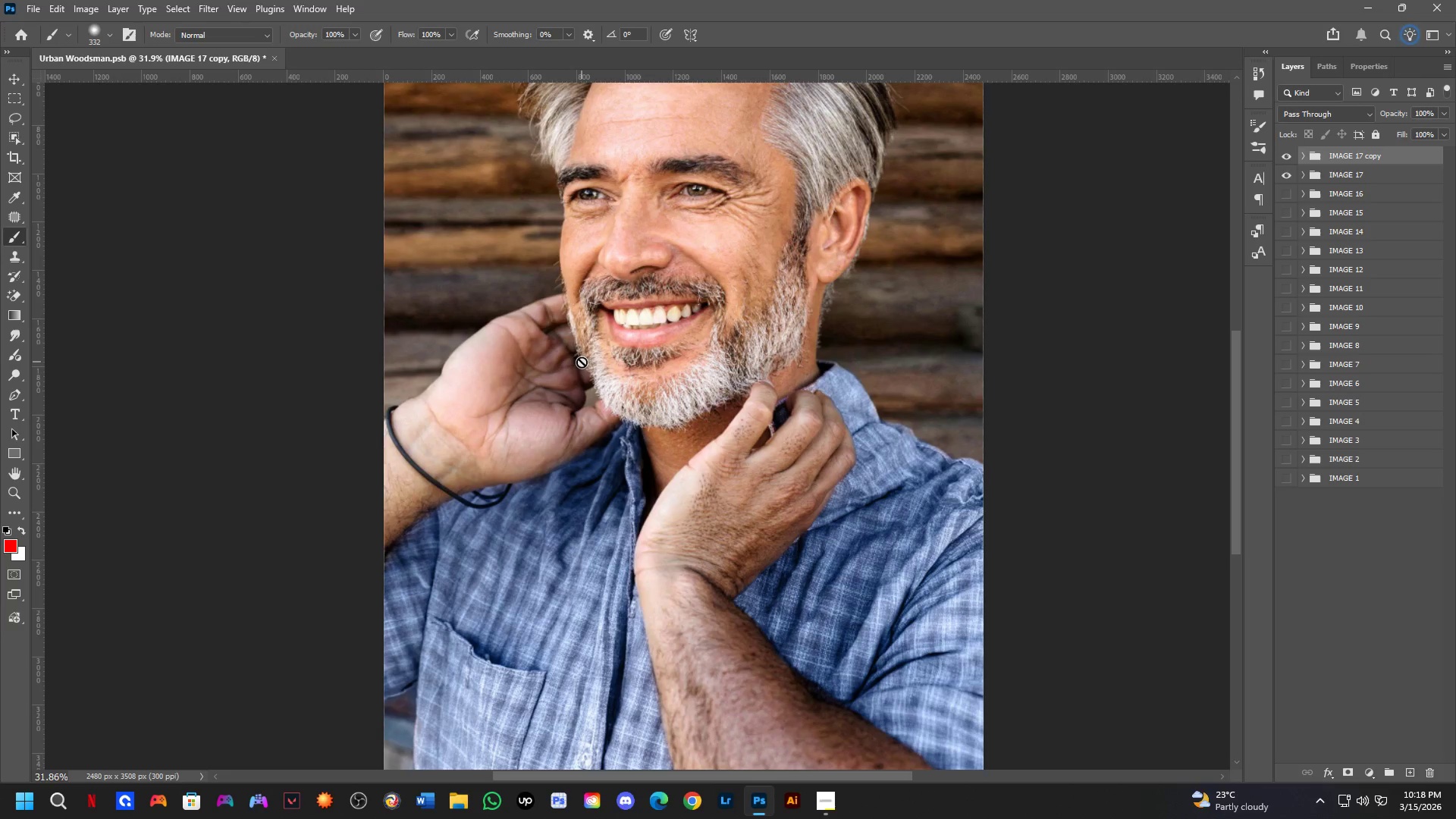 
wait(43.27)
 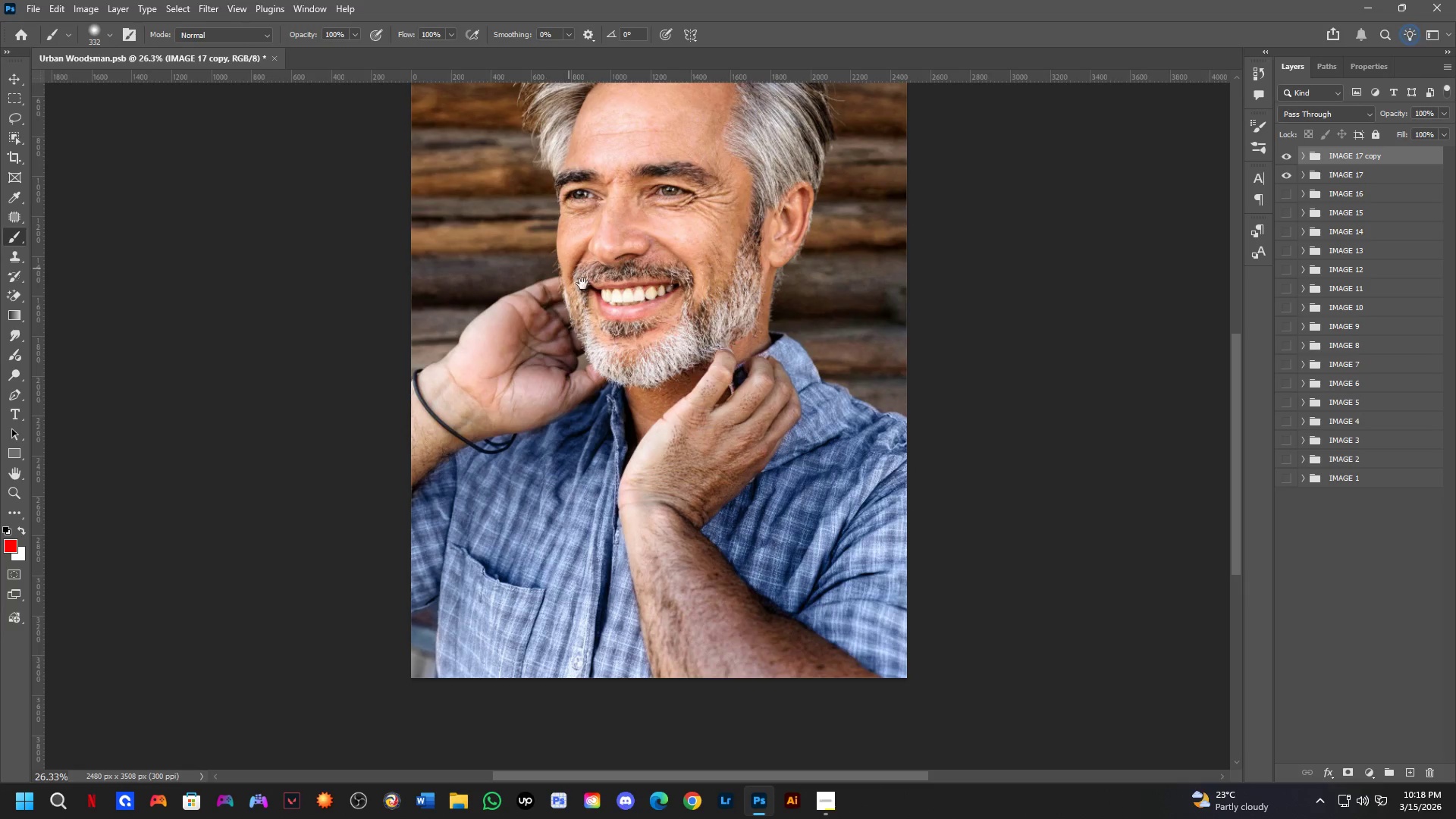 
hold_key(key=Space, duration=0.55)
 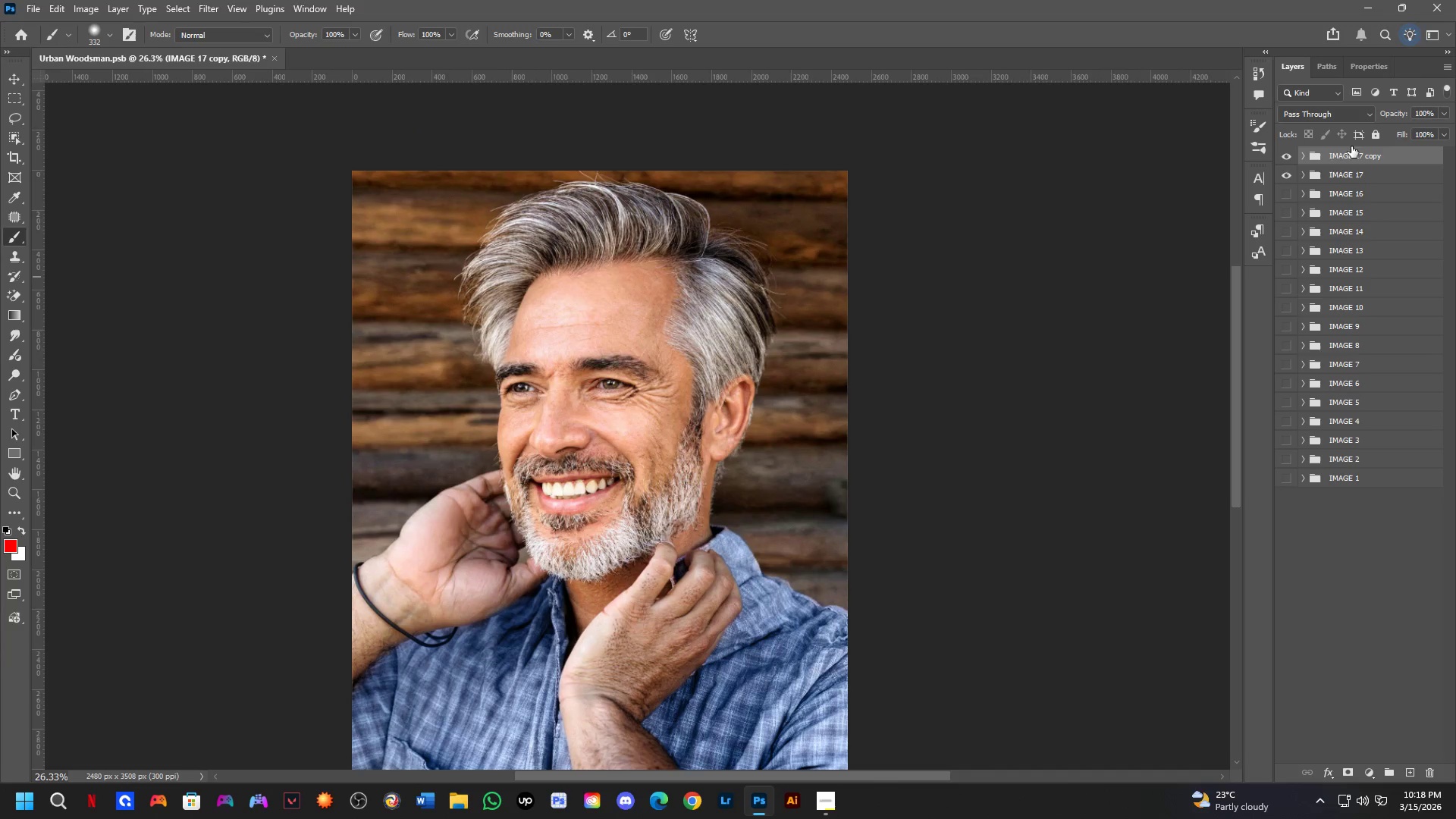 
left_click_drag(start_coordinate=[595, 290], to_coordinate=[535, 483])
 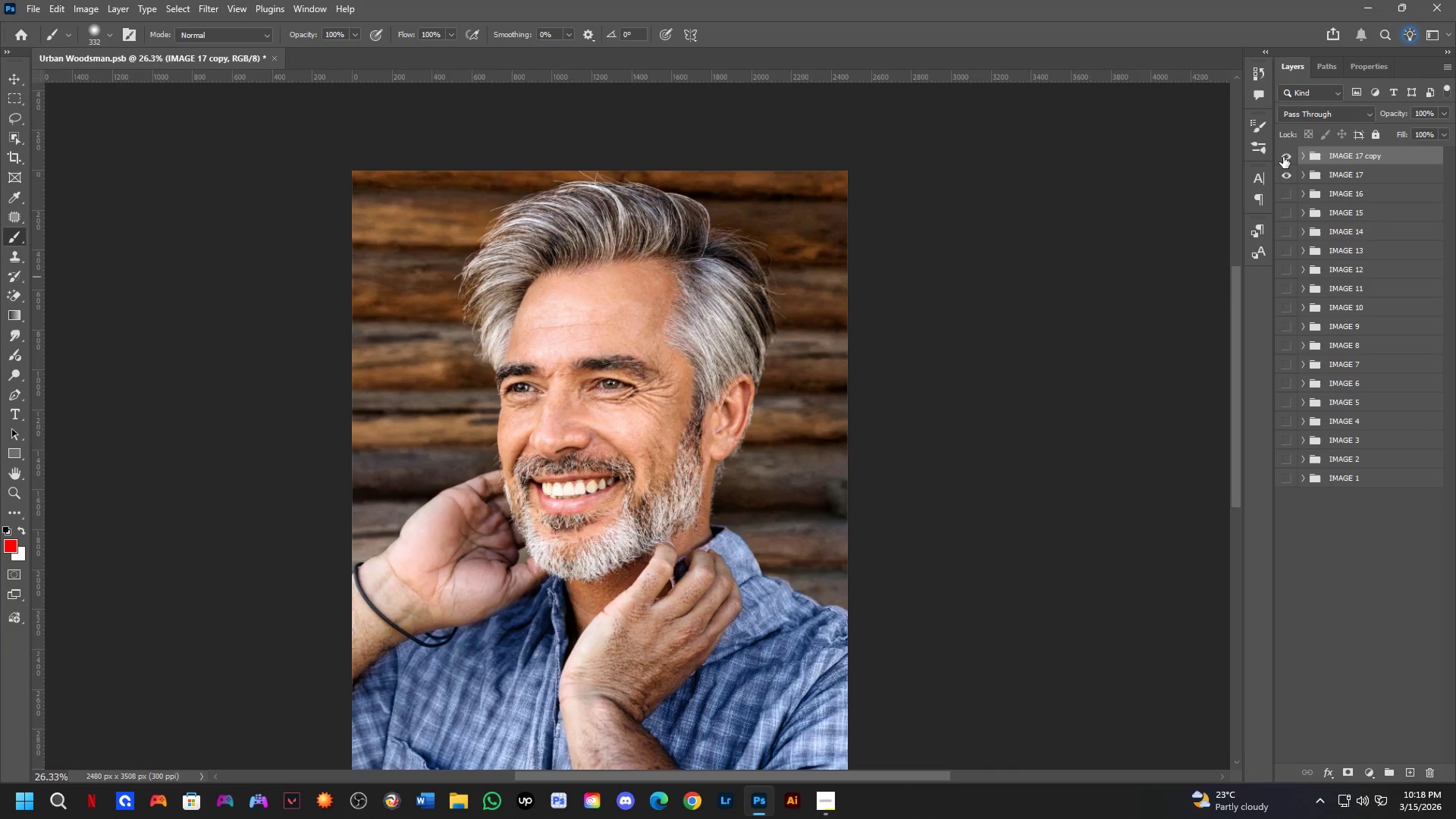 
scroll: coordinate [550, 194], scroll_direction: down, amount: 2.0
 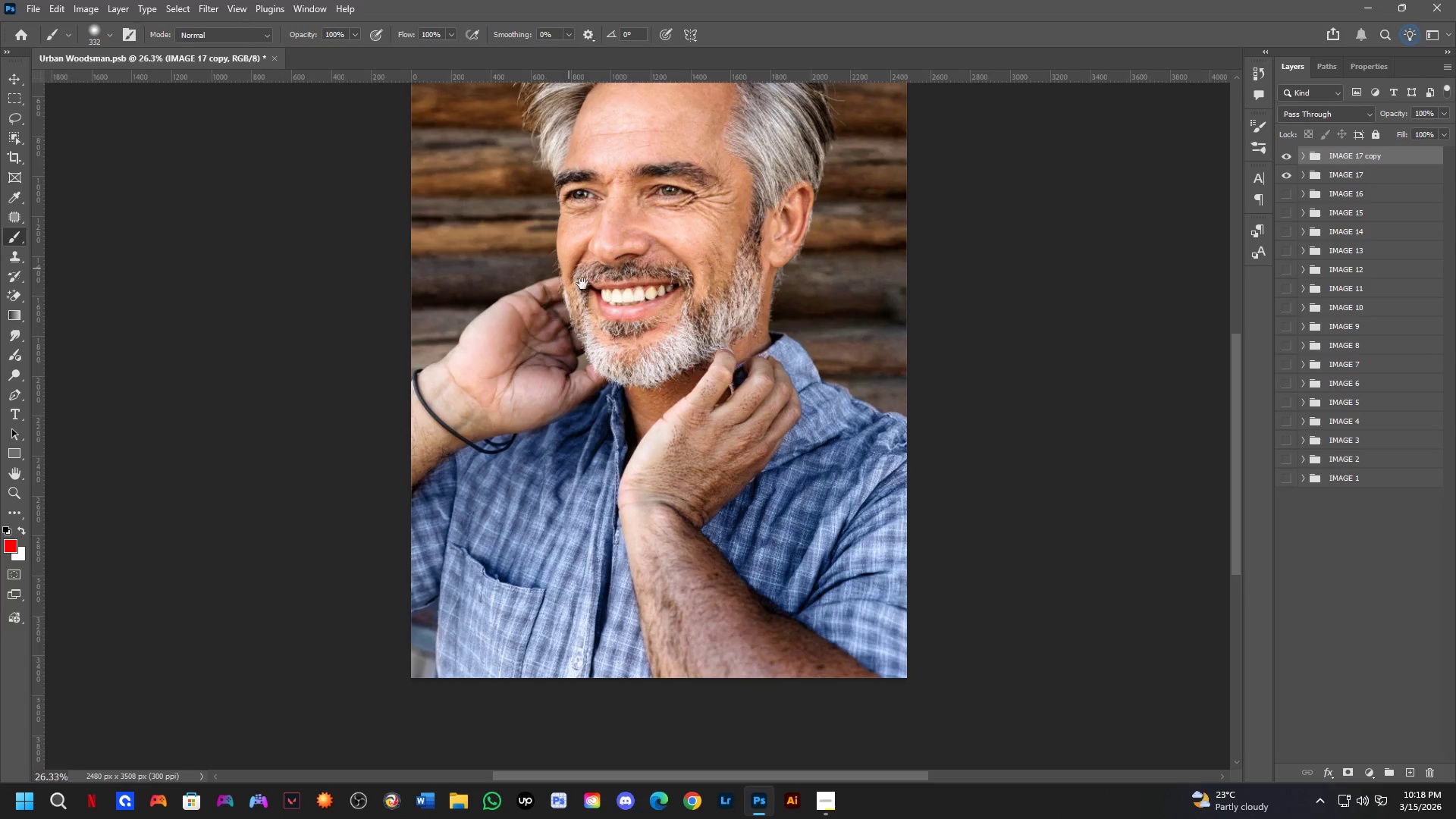 
double_click([1279, 158])
 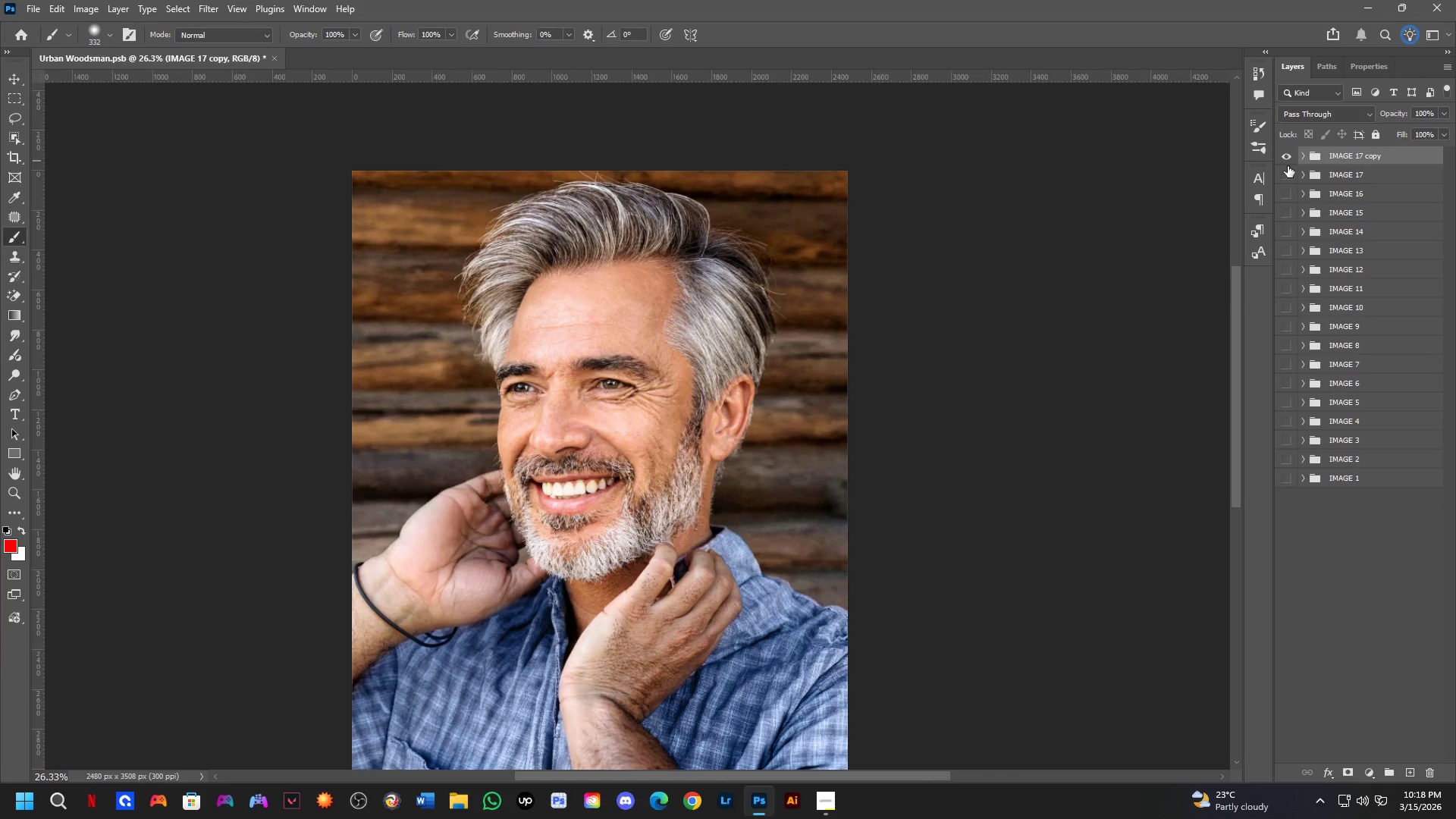 
double_click([1288, 157])
 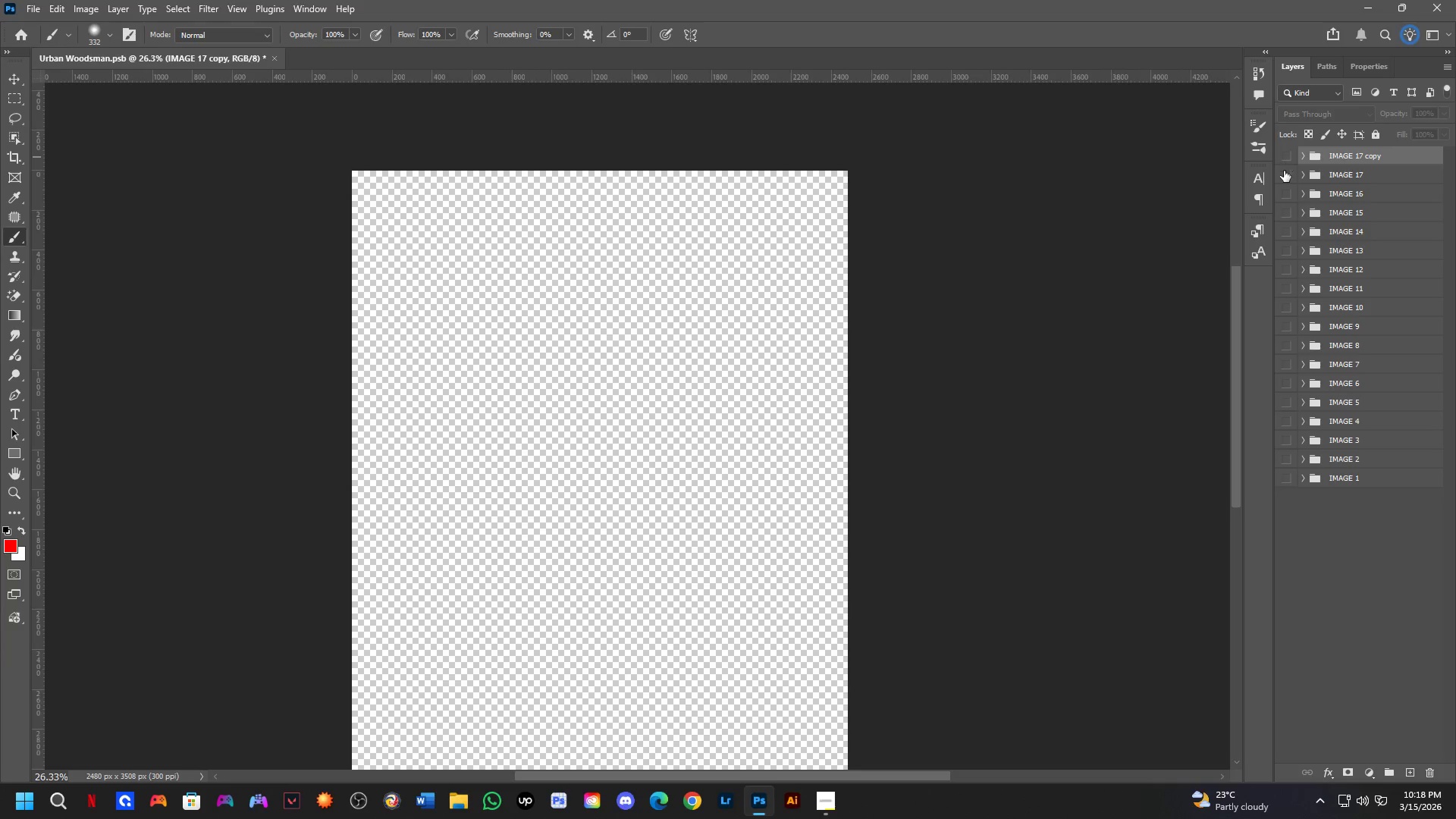 
triple_click([1284, 171])
 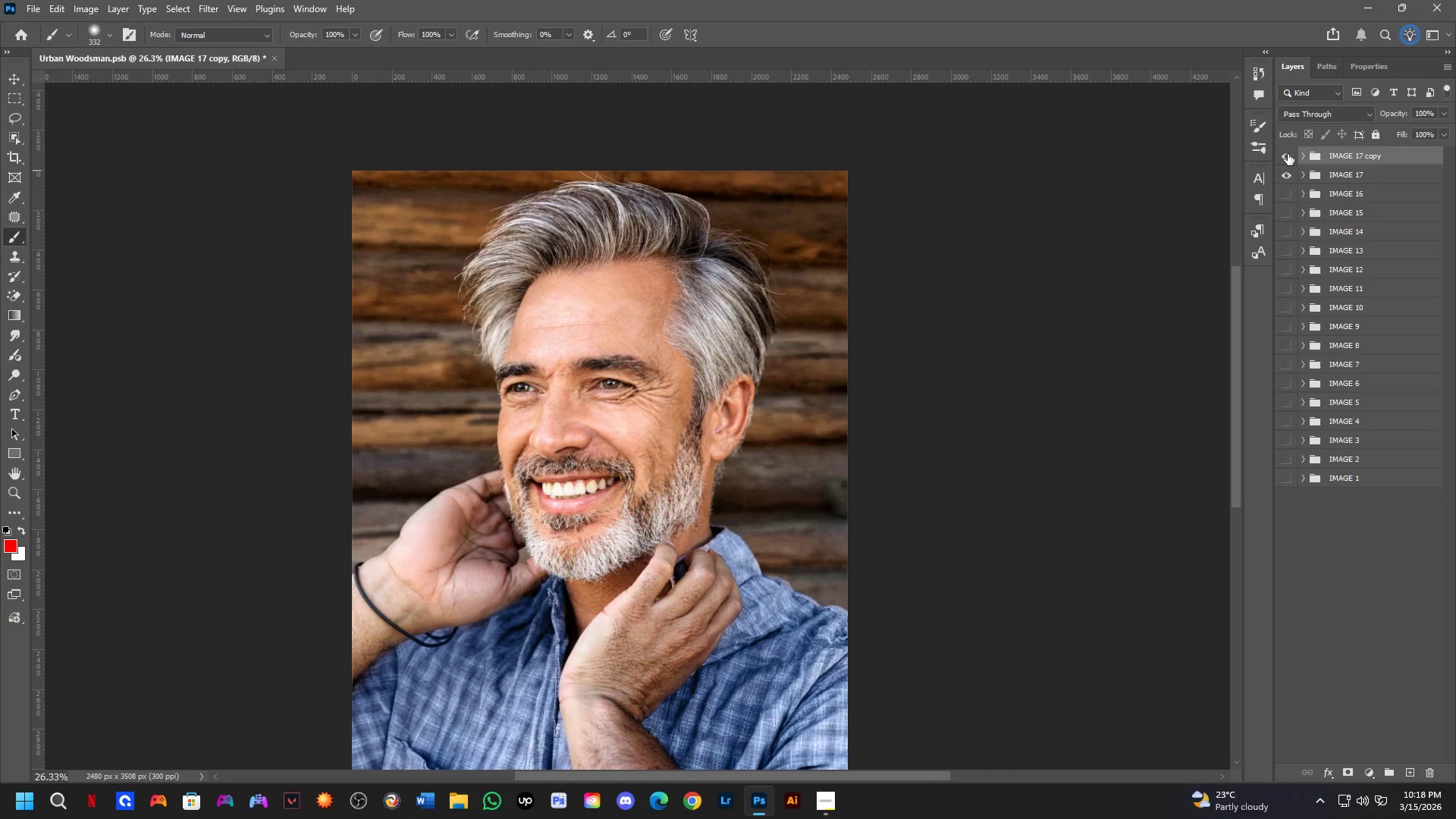 
double_click([1288, 154])
 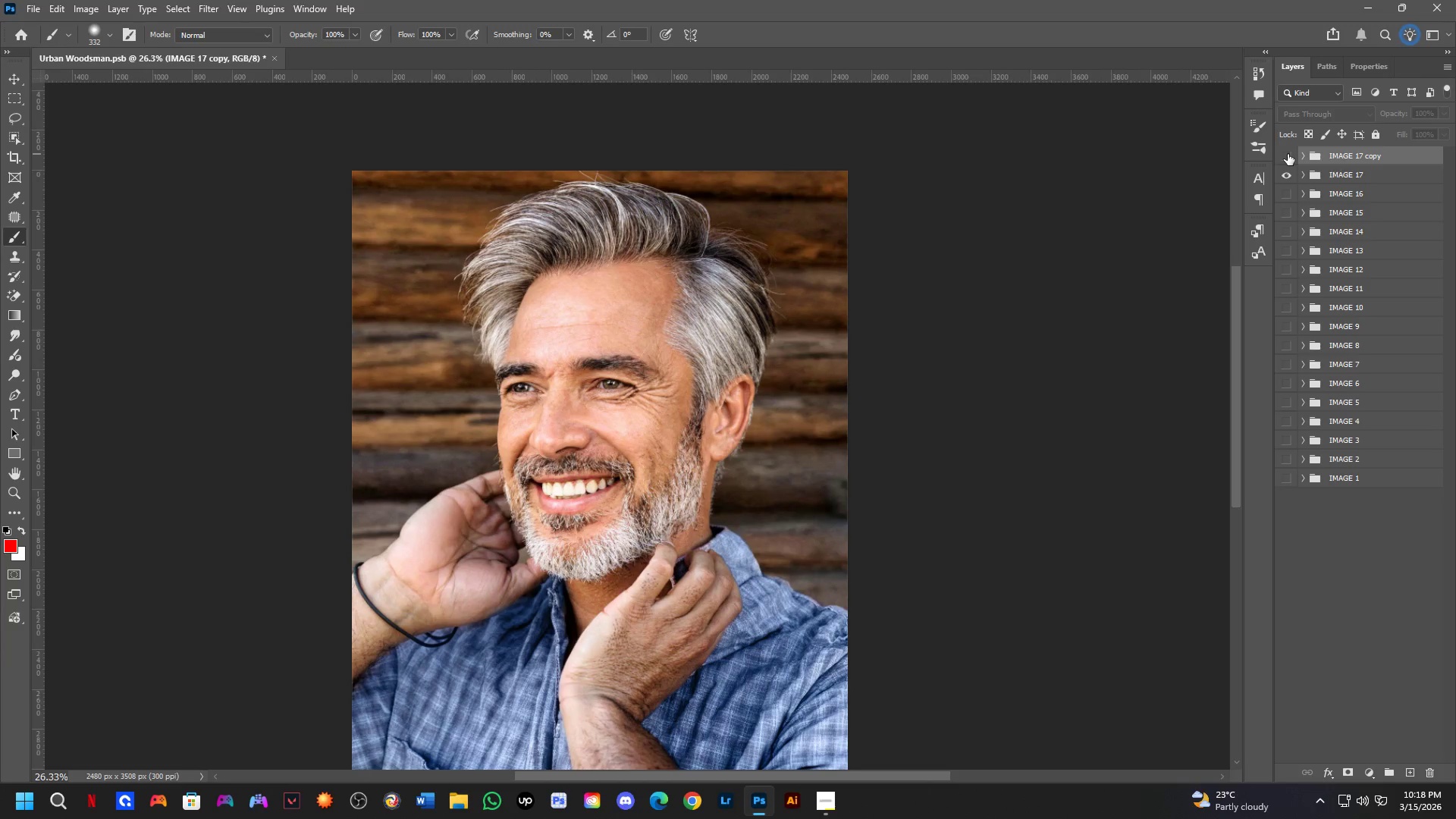 
triple_click([1288, 154])
 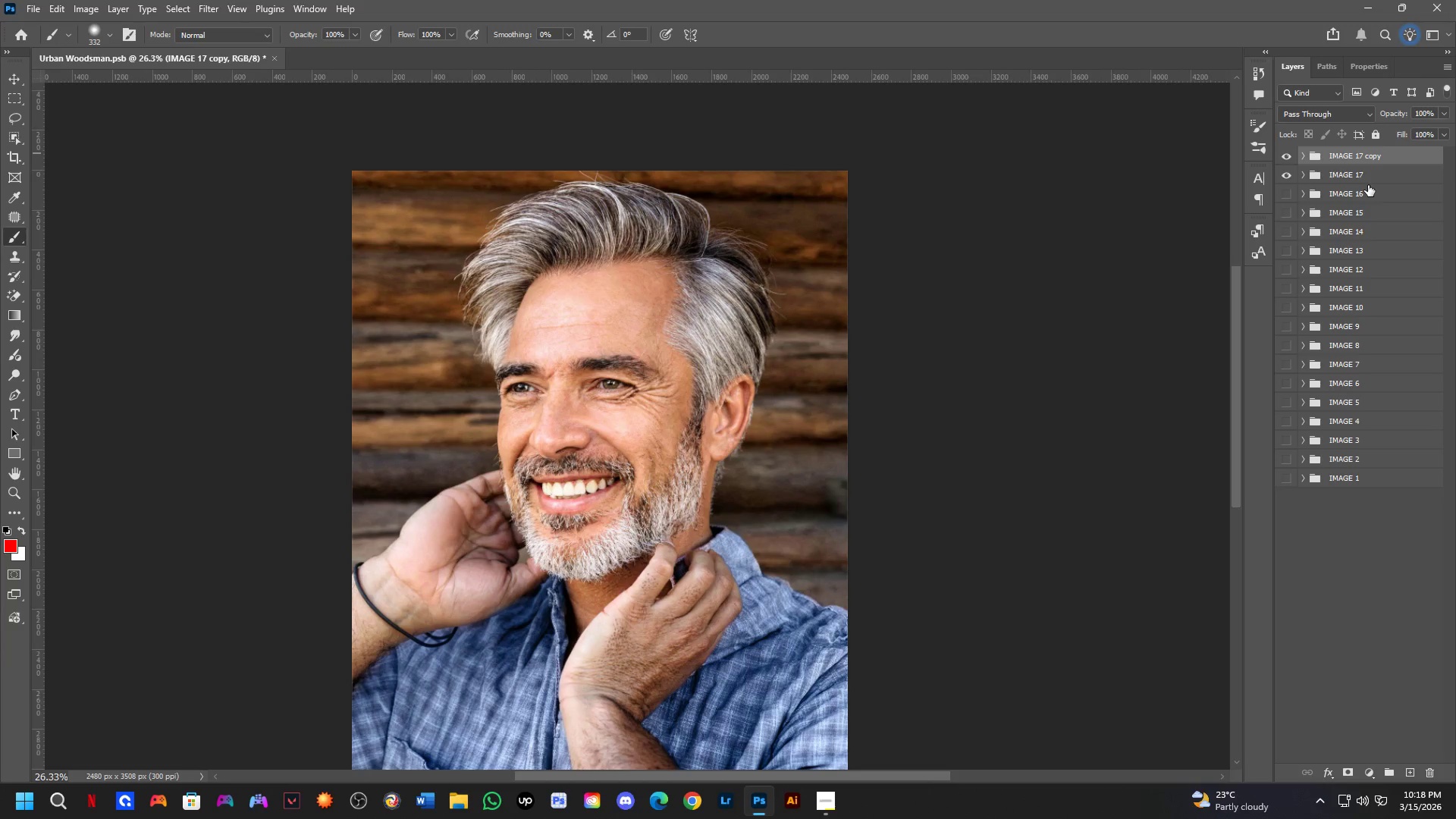 
key(Backspace)
 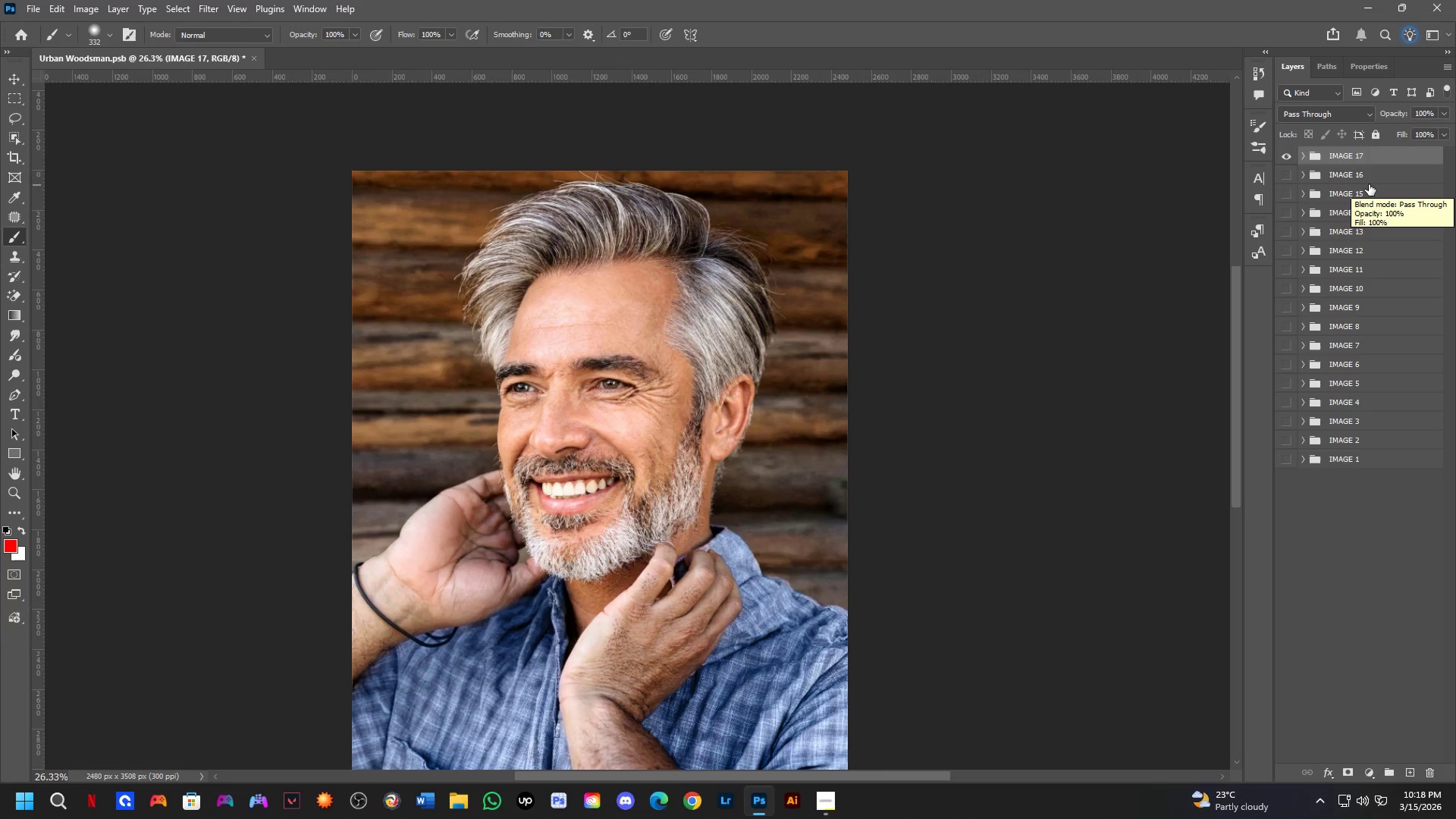 
wait(30.56)
 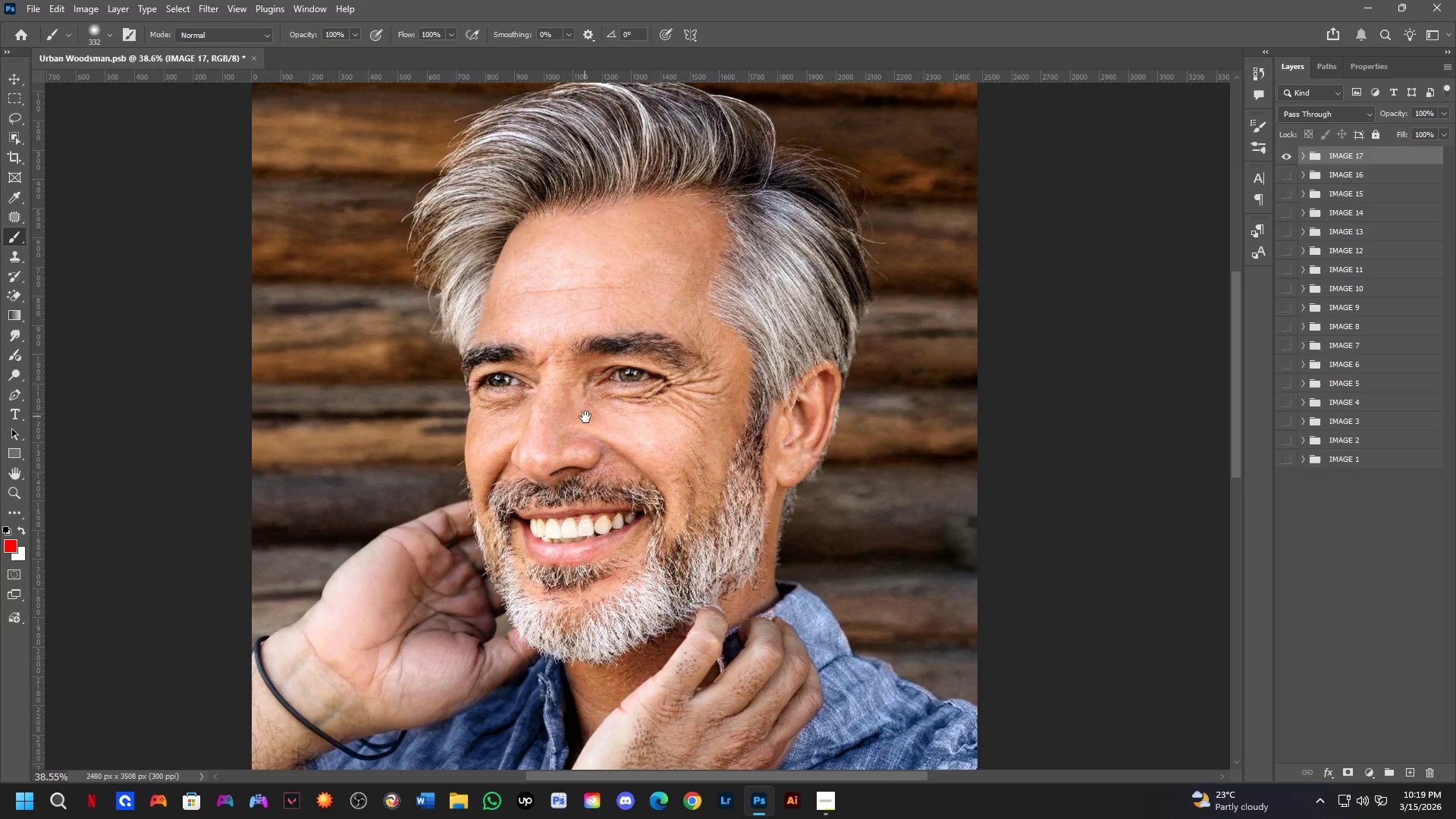 
hold_key(key=Space, duration=0.47)
 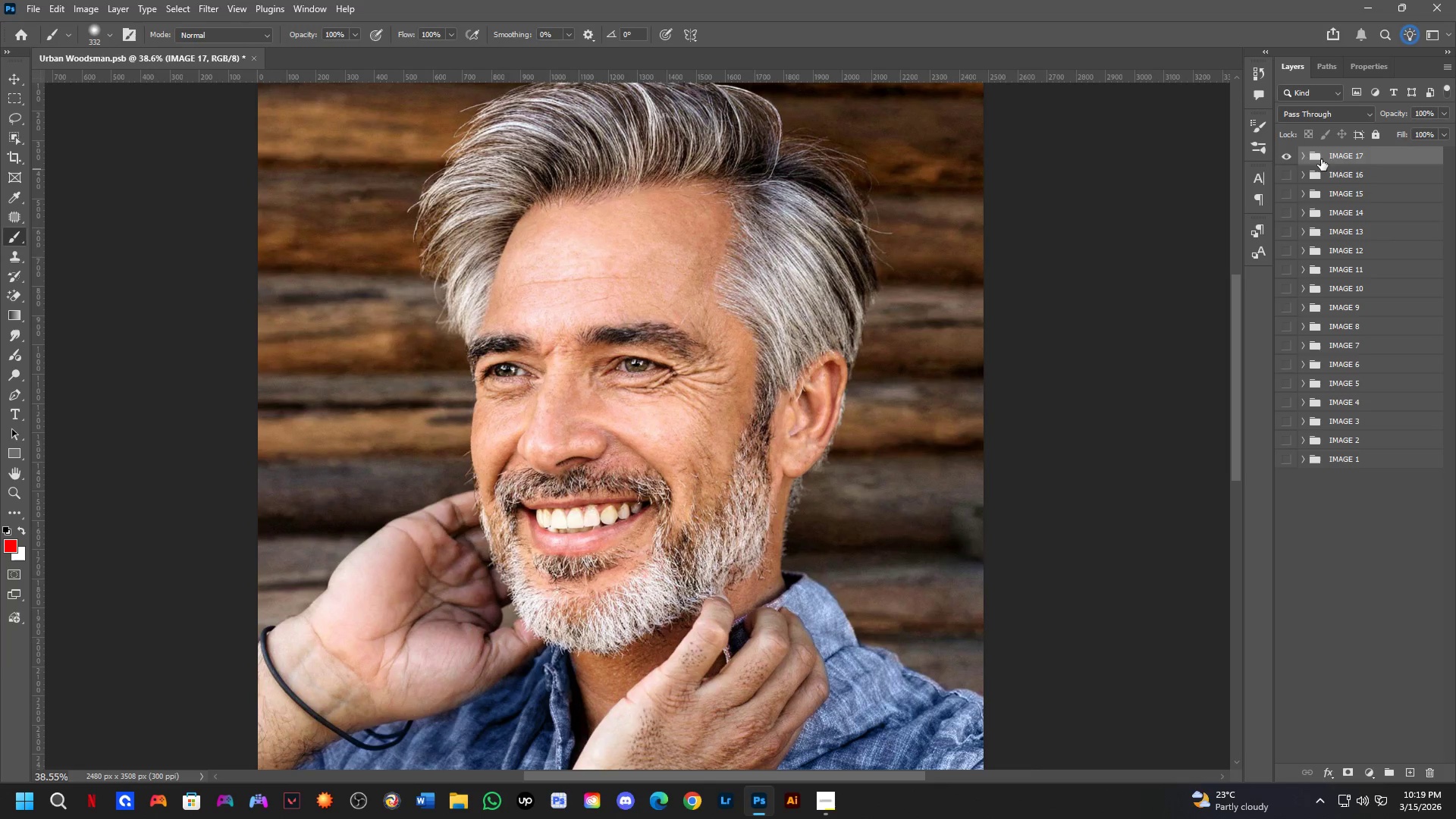 
left_click_drag(start_coordinate=[586, 418], to_coordinate=[592, 408])
 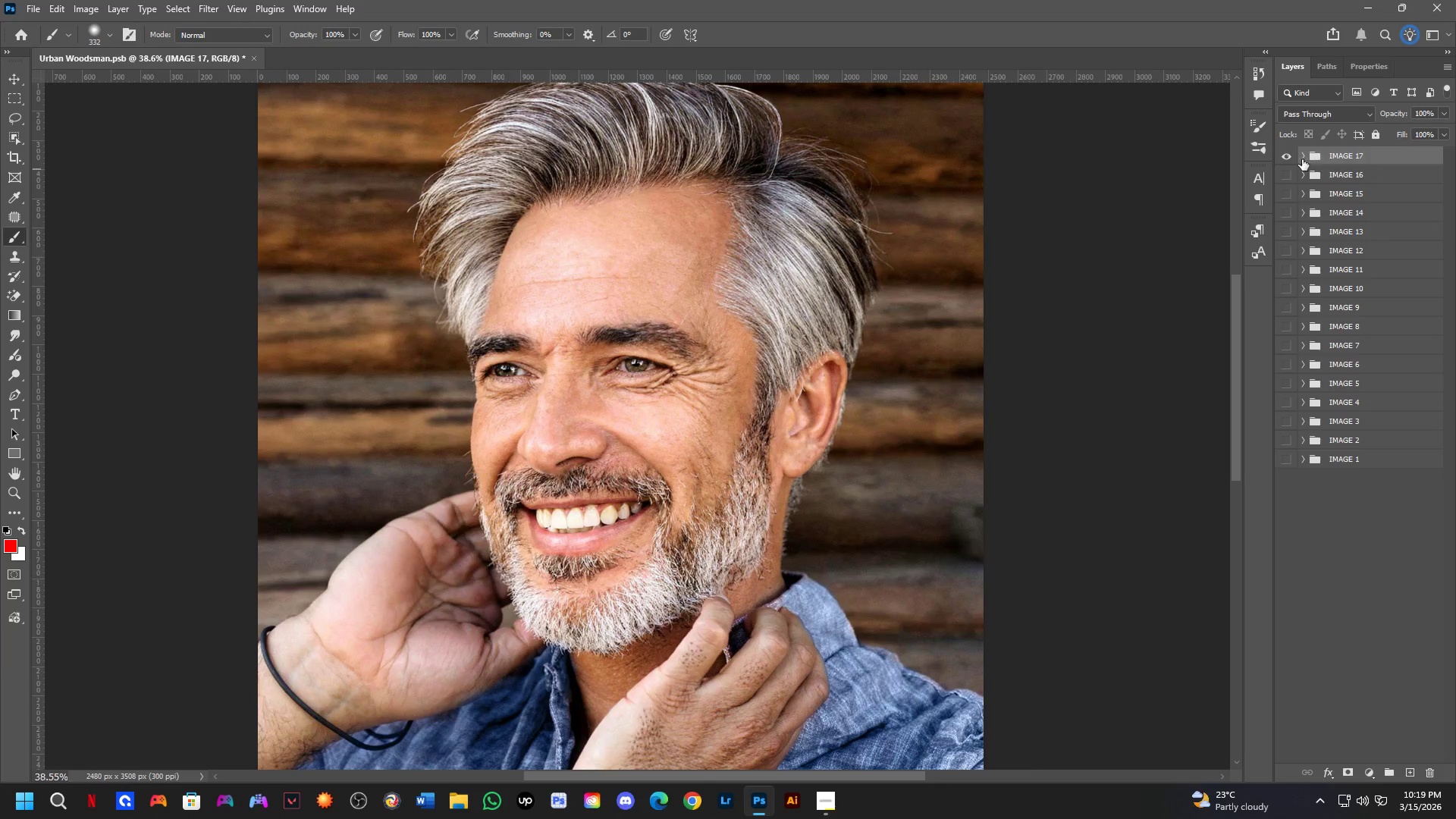 
scroll: coordinate [570, 403], scroll_direction: up, amount: 4.0
 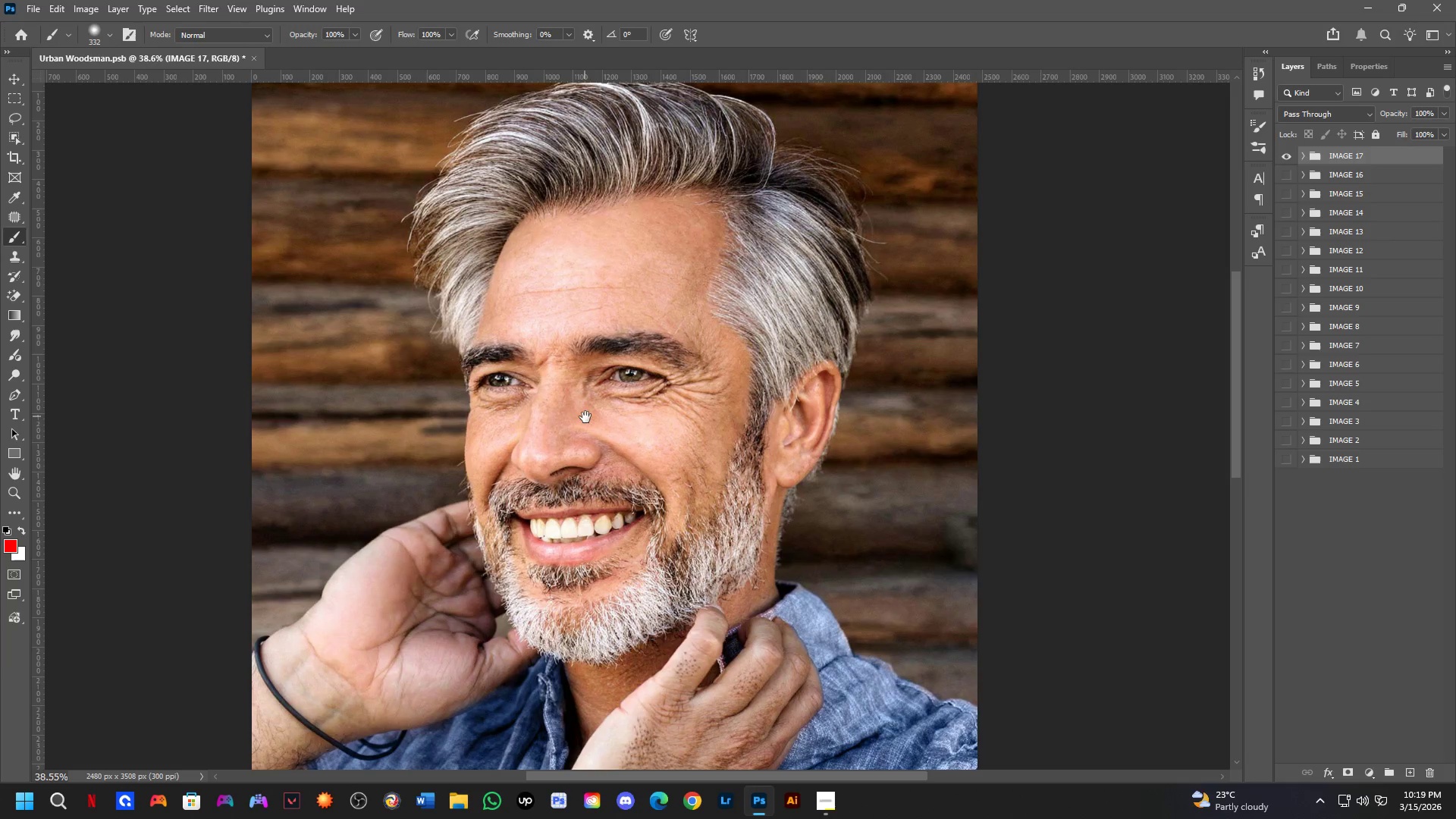 
left_click([1302, 159])
 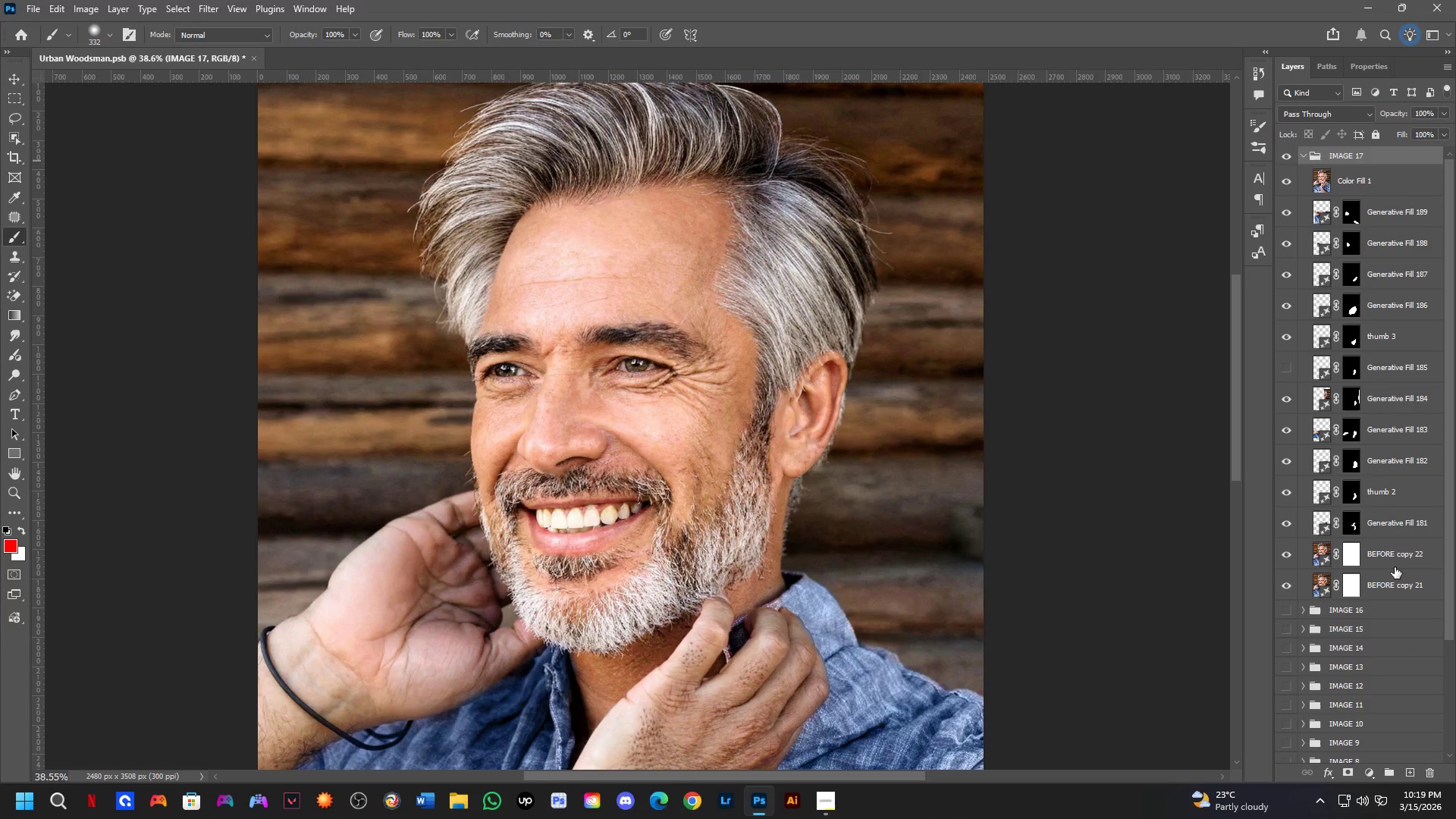 
key(Alt+AltLeft)
 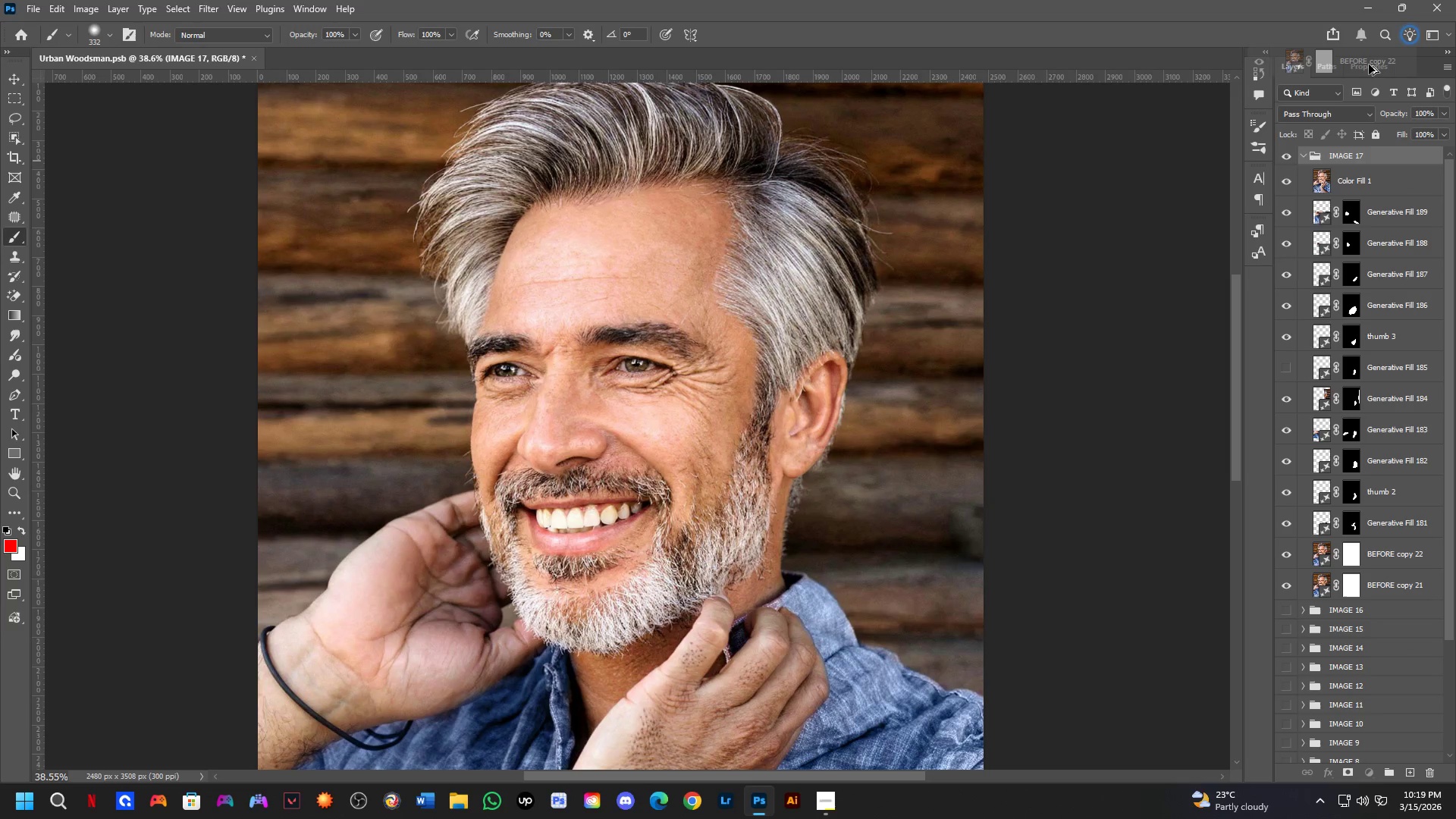 
key(Alt+Control+ControlLeft)
 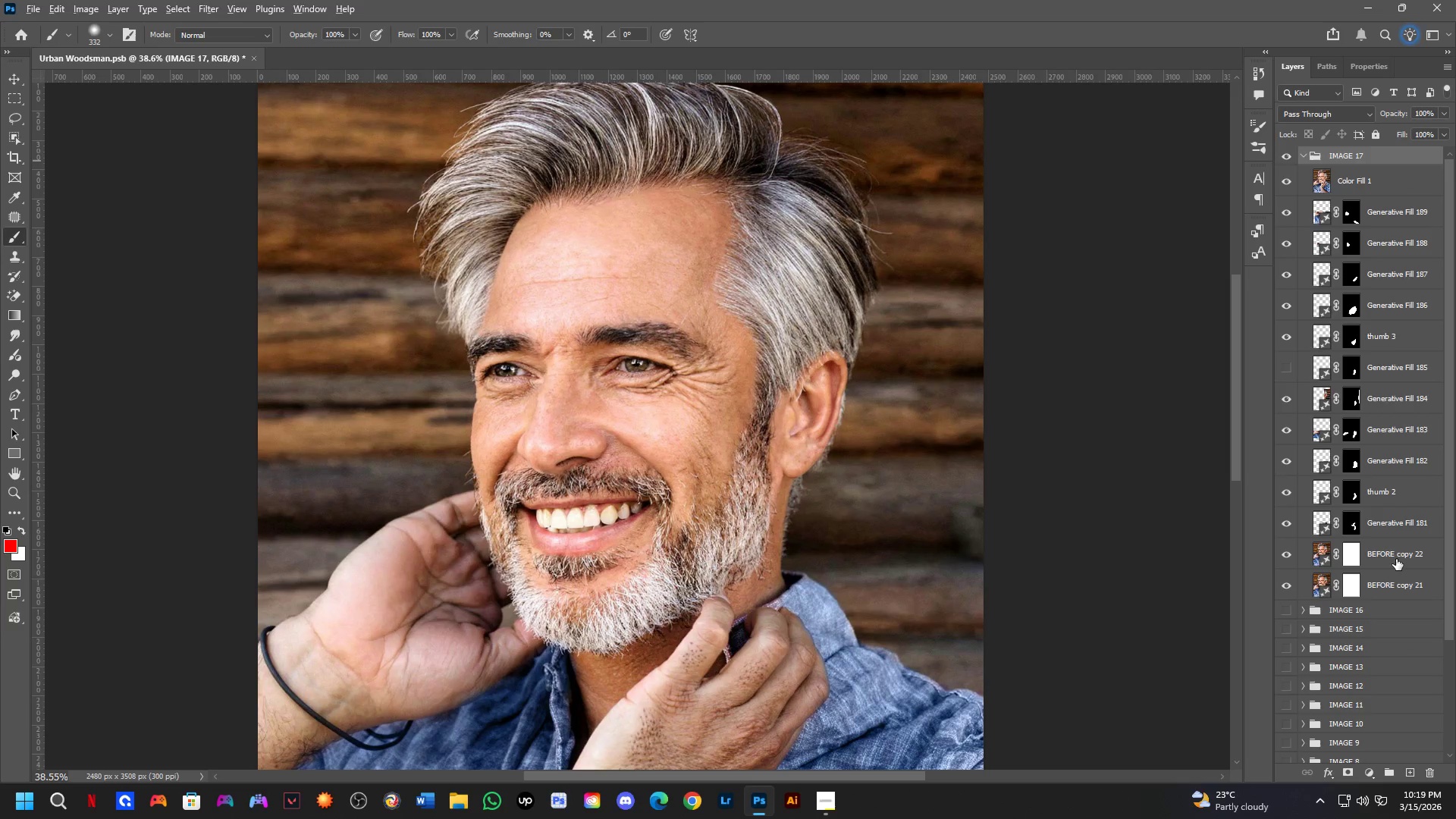 
left_click_drag(start_coordinate=[1396, 558], to_coordinate=[1369, 64])
 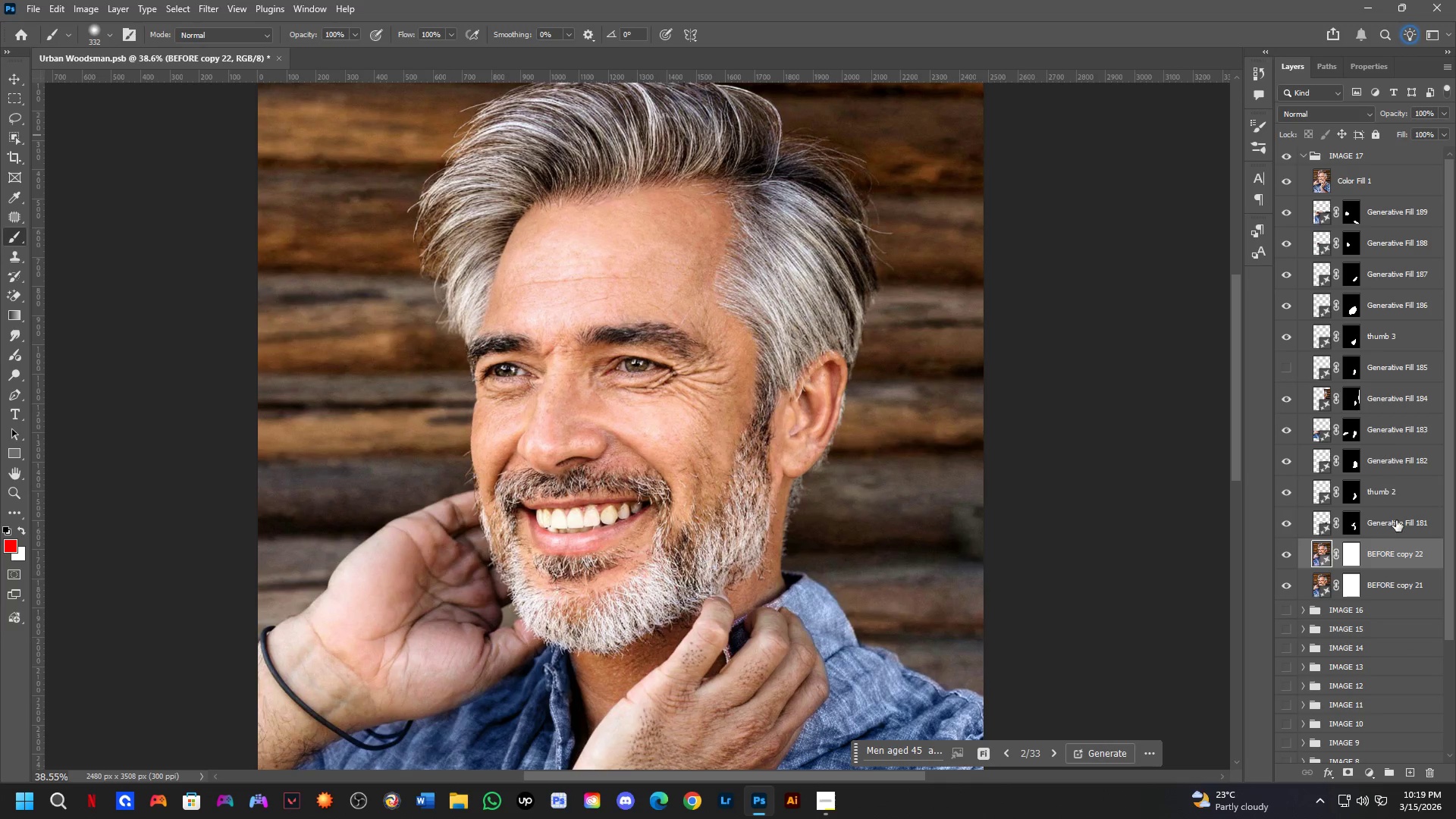 
hold_key(key=AltLeft, duration=0.41)
hold_key(key=ControlLeft, duration=0.34)
left_click_drag(start_coordinate=[1401, 546], to_coordinate=[1360, 150])
 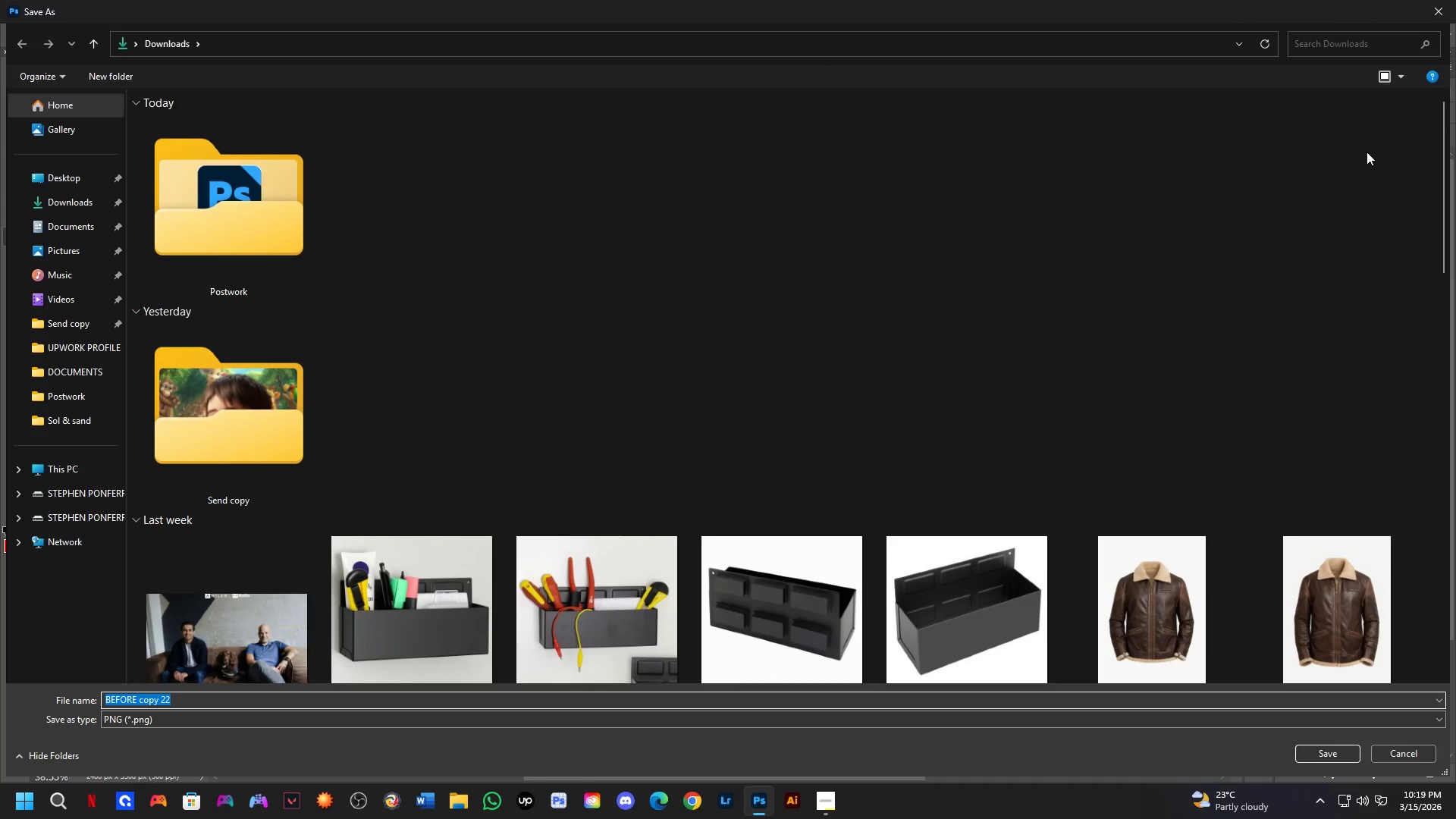 
key(Escape)
 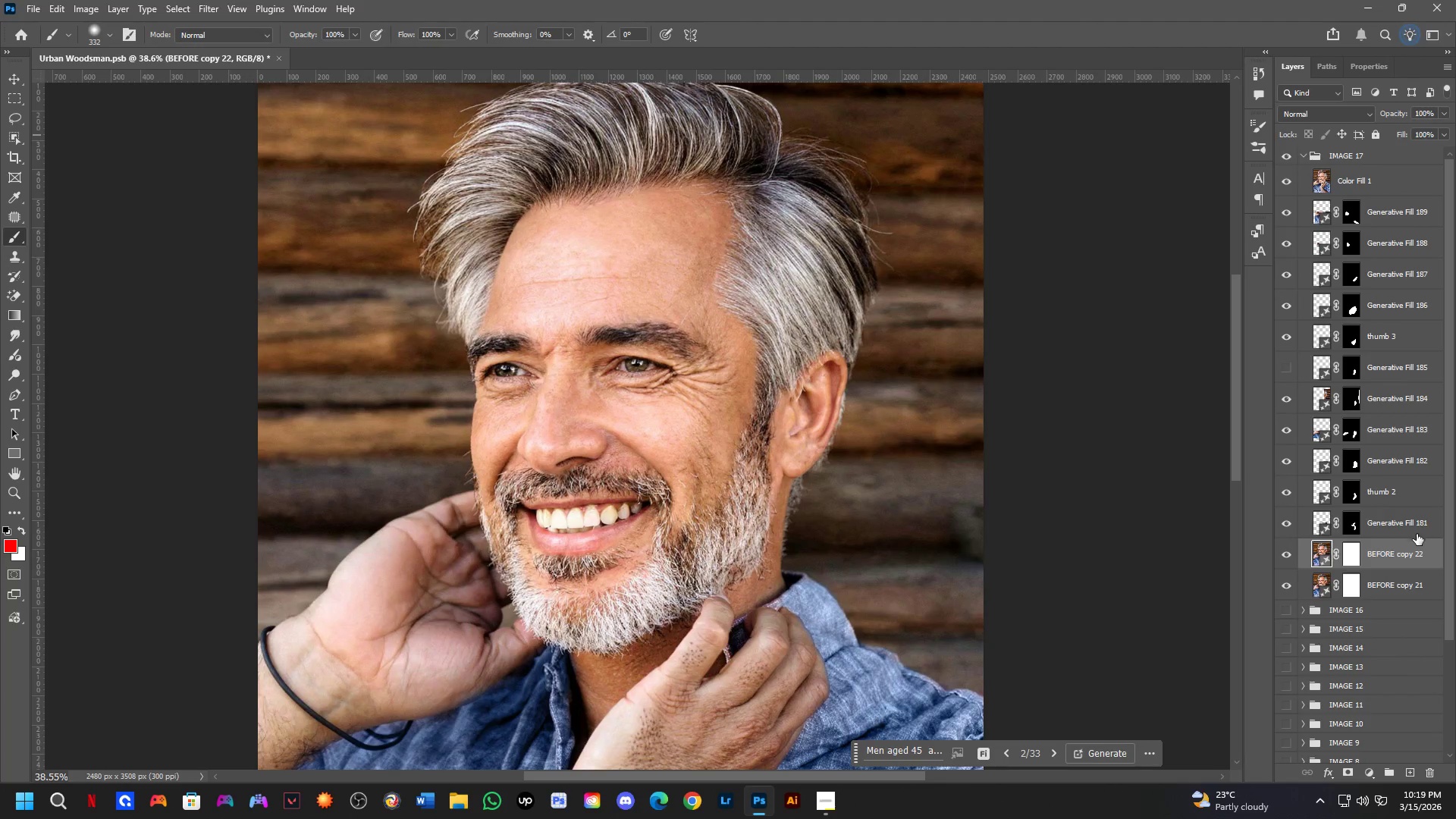 
hold_key(key=ControlLeft, duration=0.41)
hold_key(key=AltLeft, duration=0.39)
left_click_drag(start_coordinate=[1417, 557], to_coordinate=[1373, 141])
 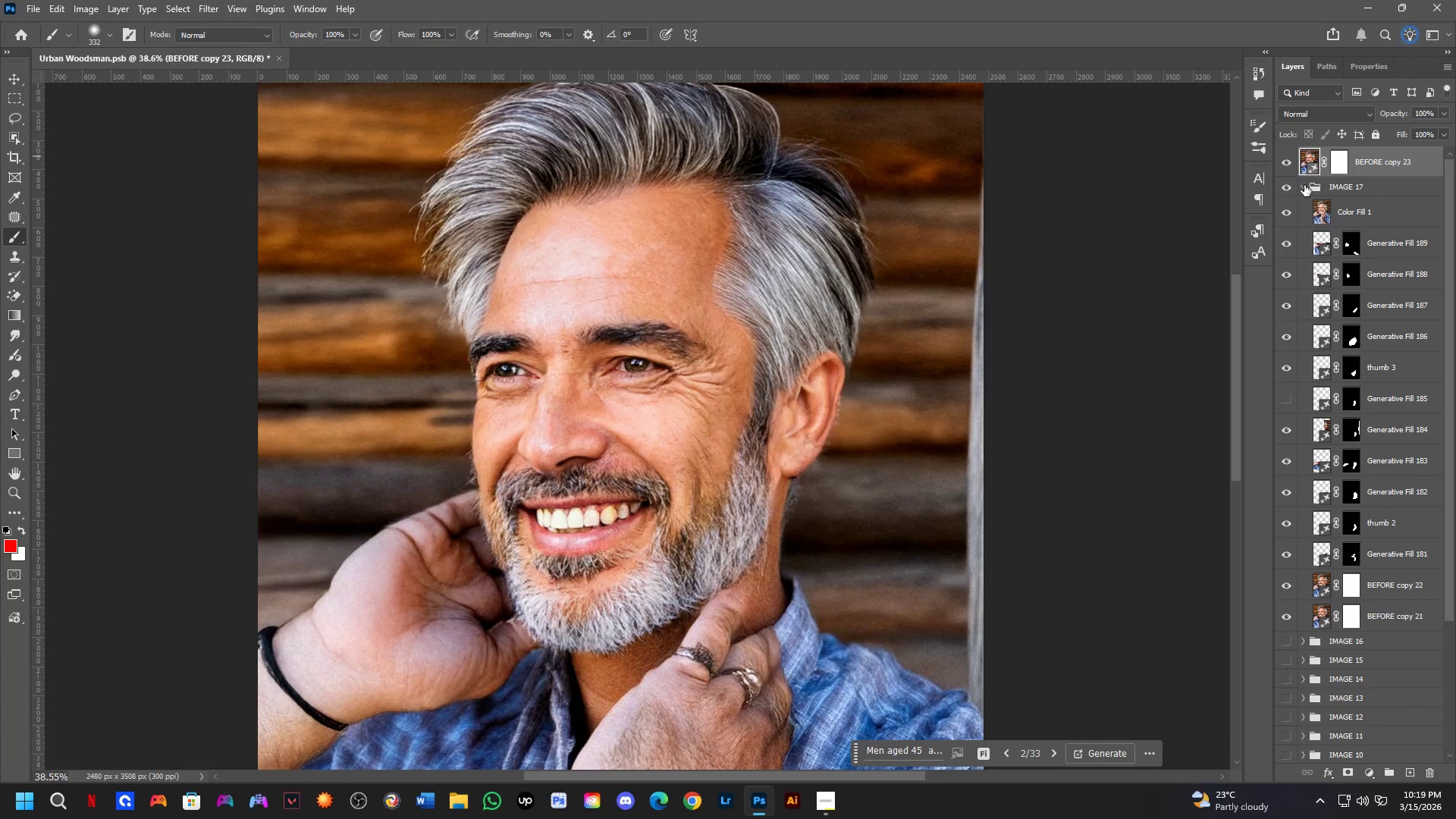 
left_click([1304, 186])
 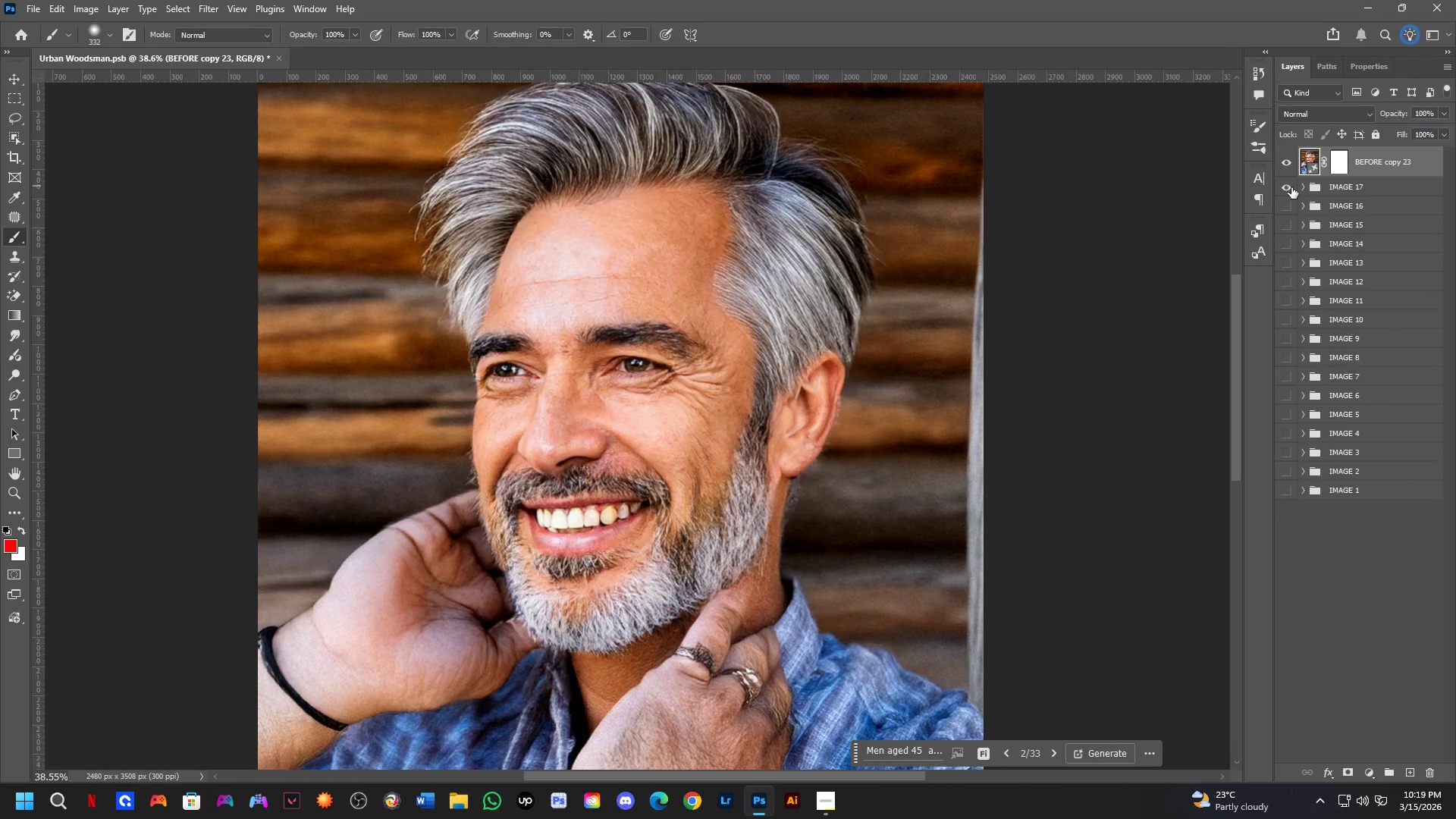 
left_click([1291, 187])
 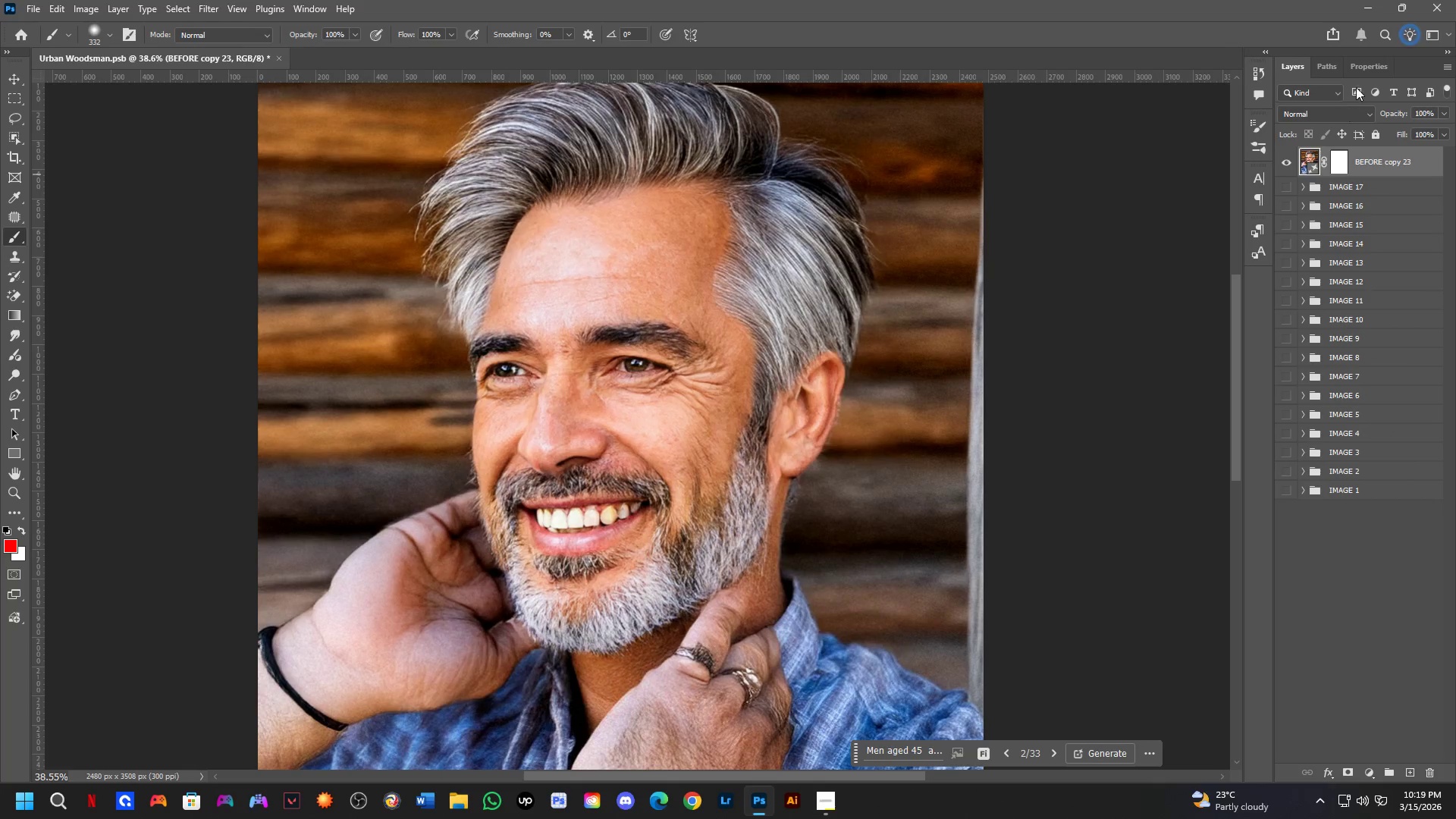 
left_click([1366, 71])
 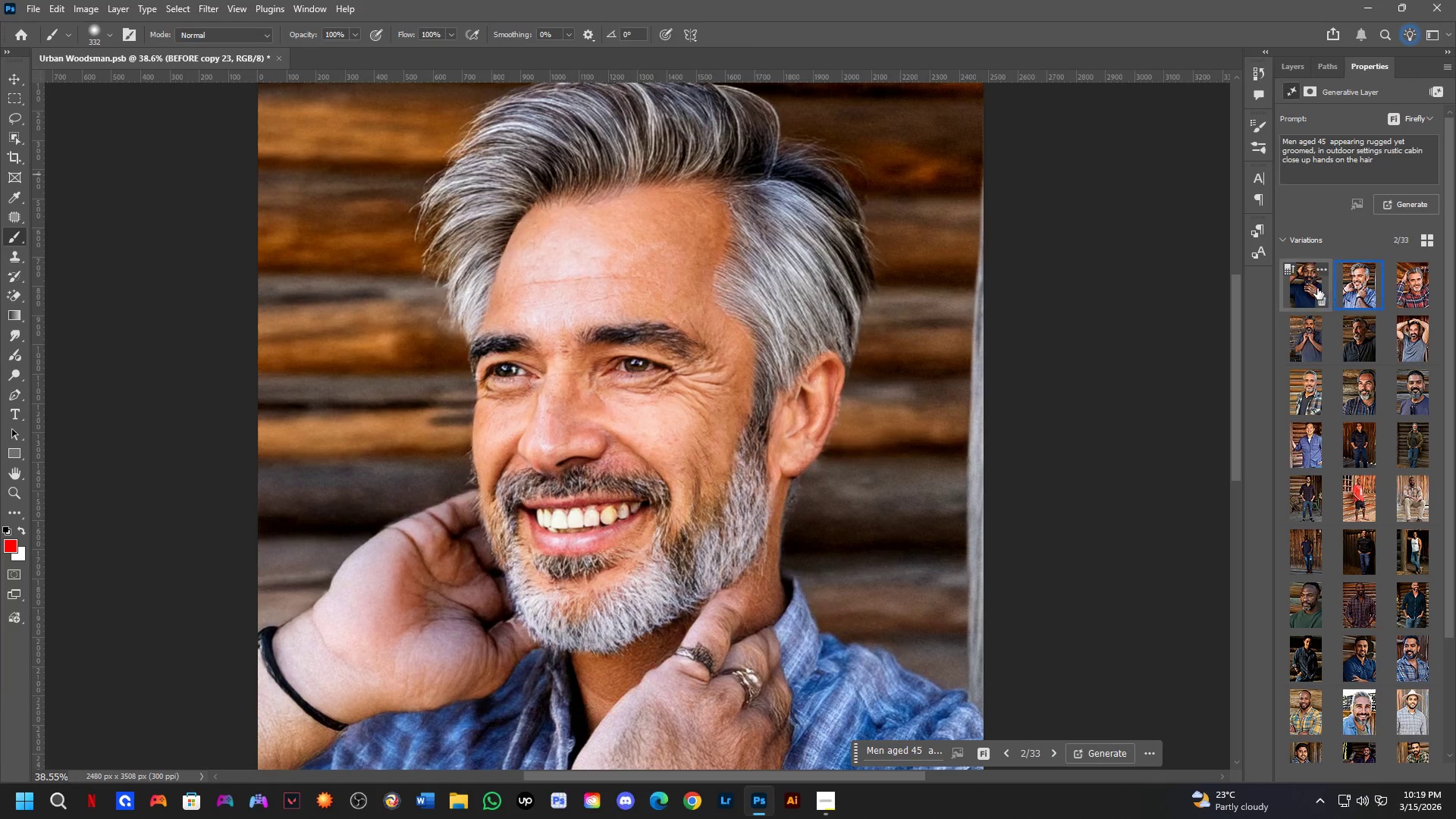 
left_click([1316, 287])
 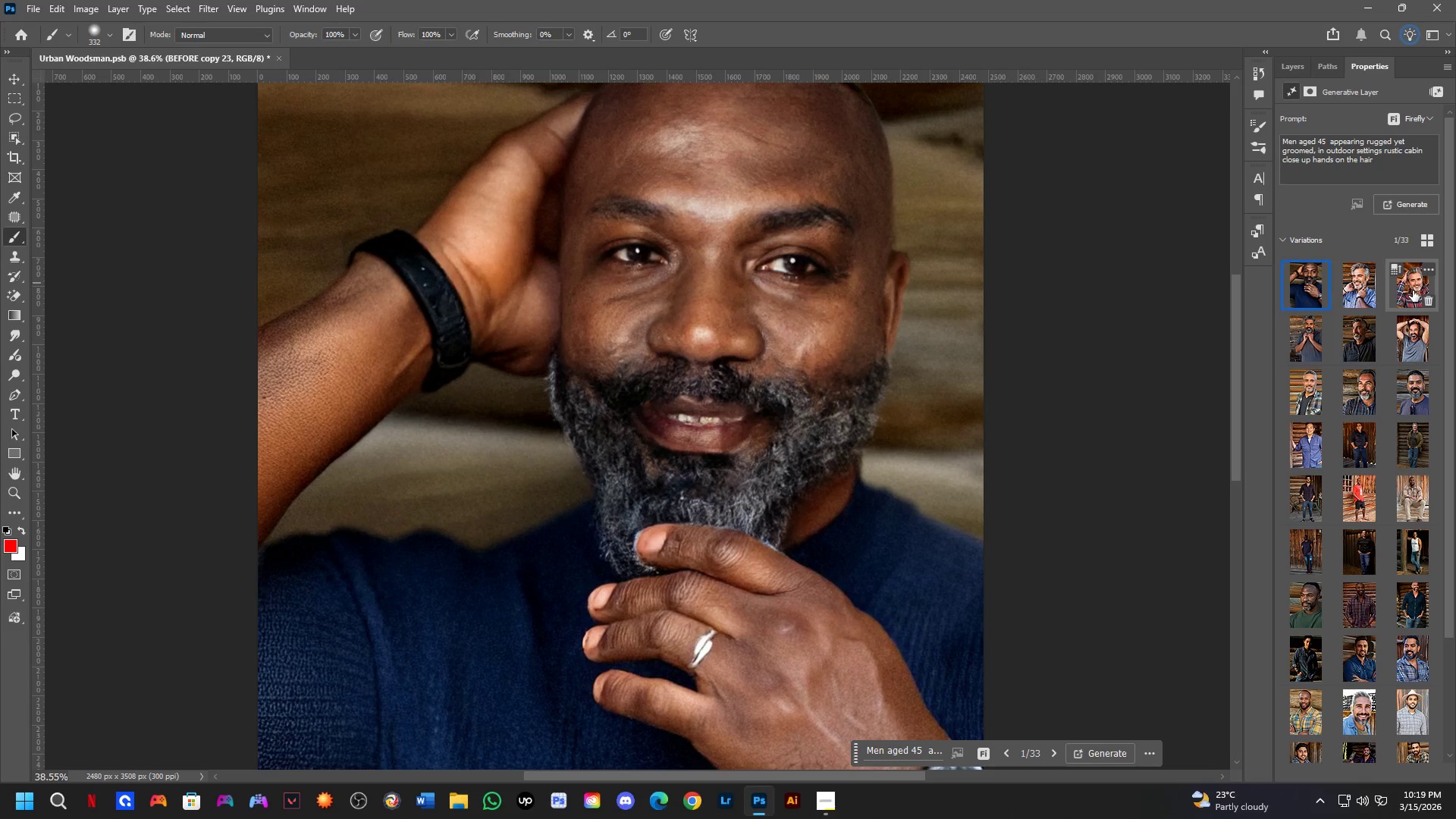 
key(Shift+ShiftLeft)
 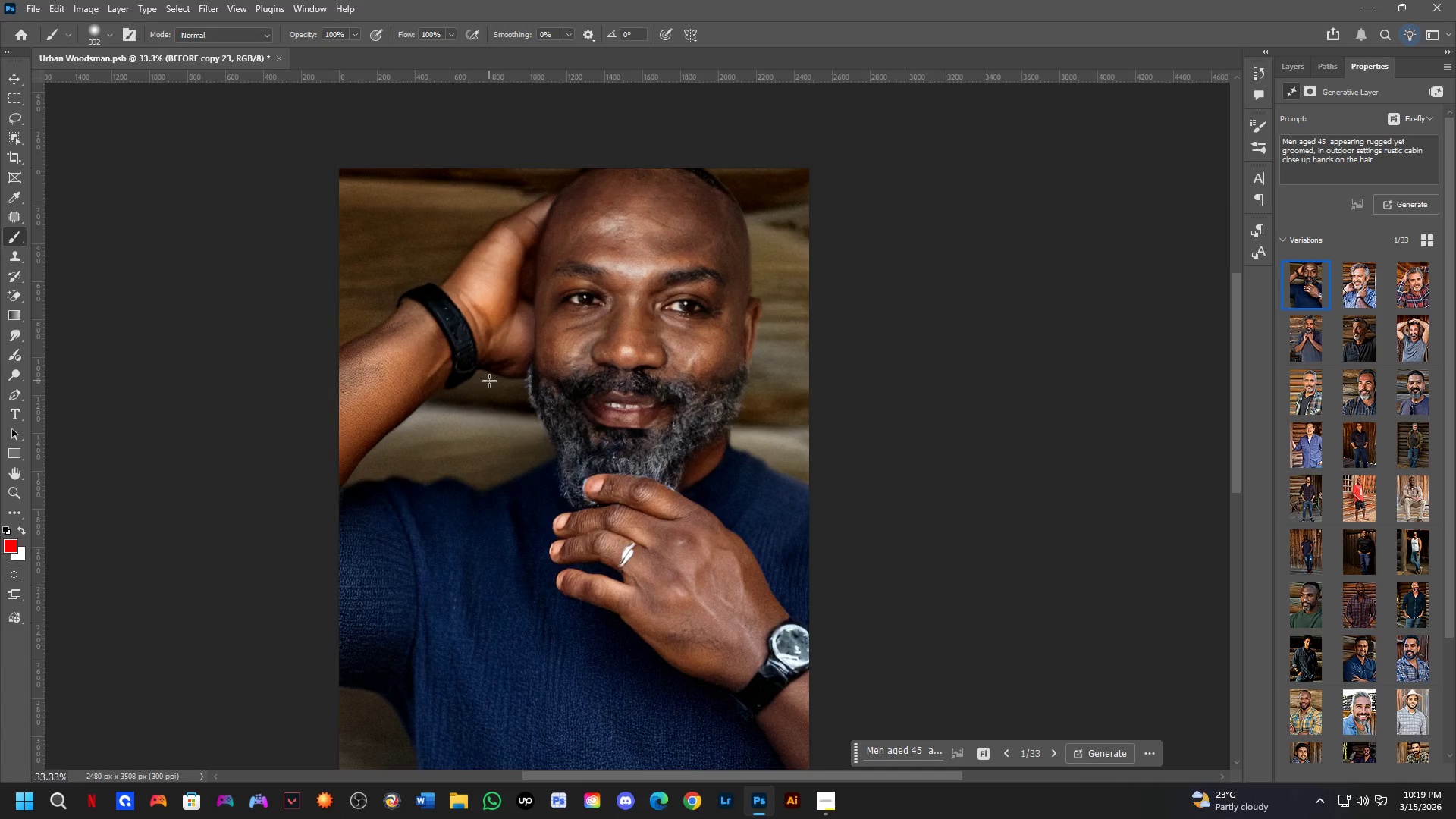 
hold_key(key=Space, duration=0.64)
 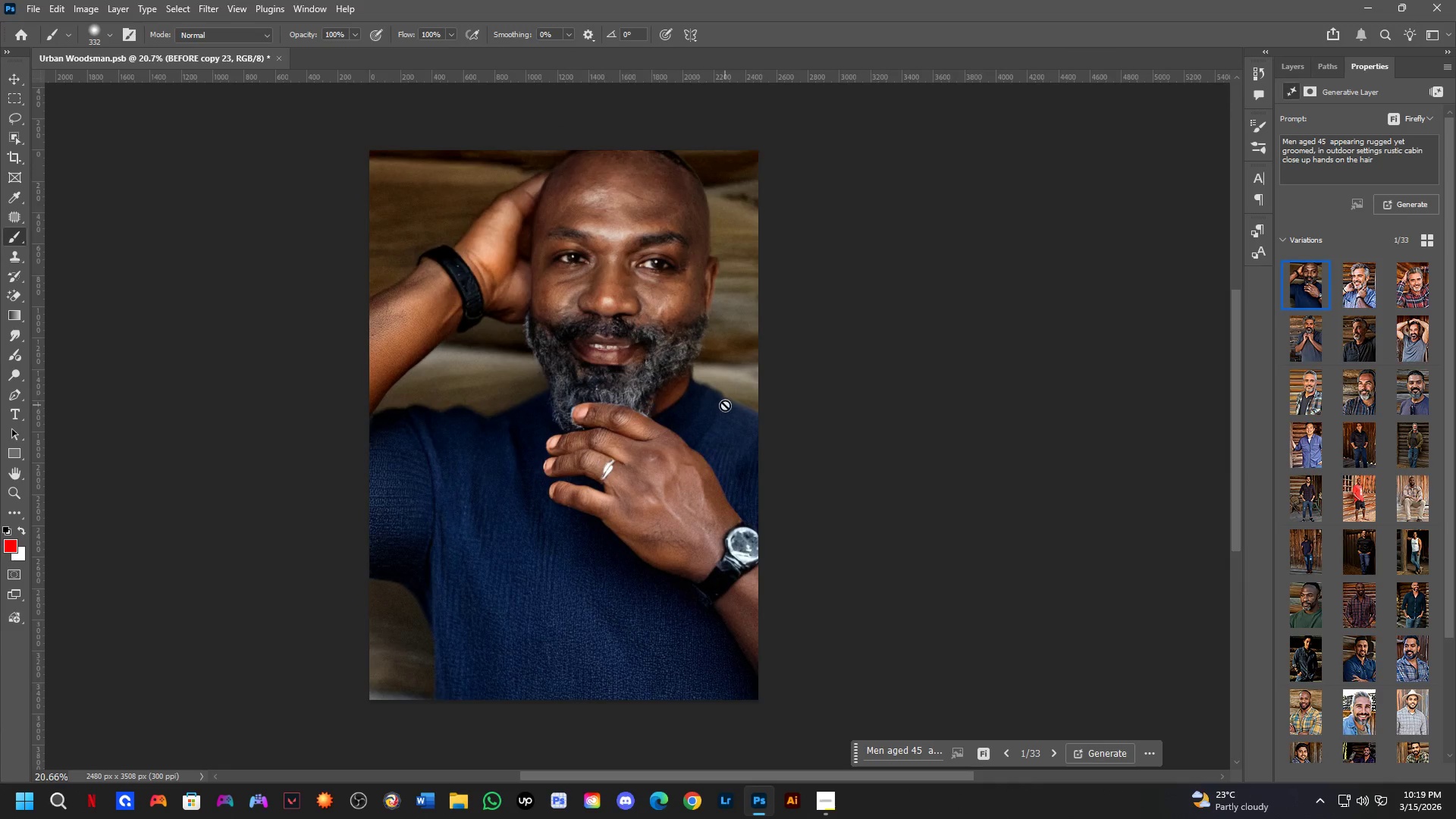 
left_click_drag(start_coordinate=[622, 469], to_coordinate=[602, 399])
 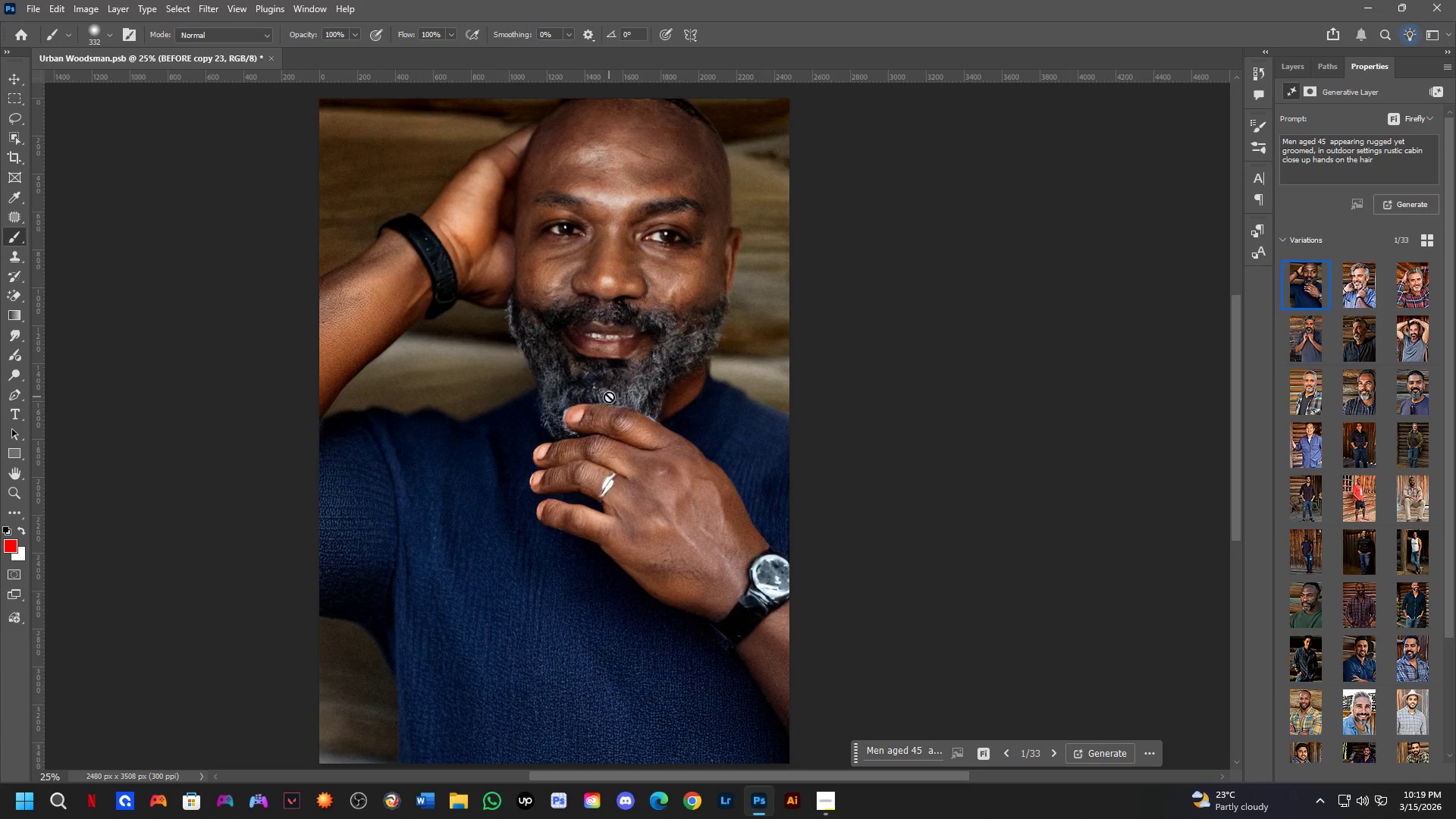 
scroll: coordinate [609, 397], scroll_direction: down, amount: 4.0
 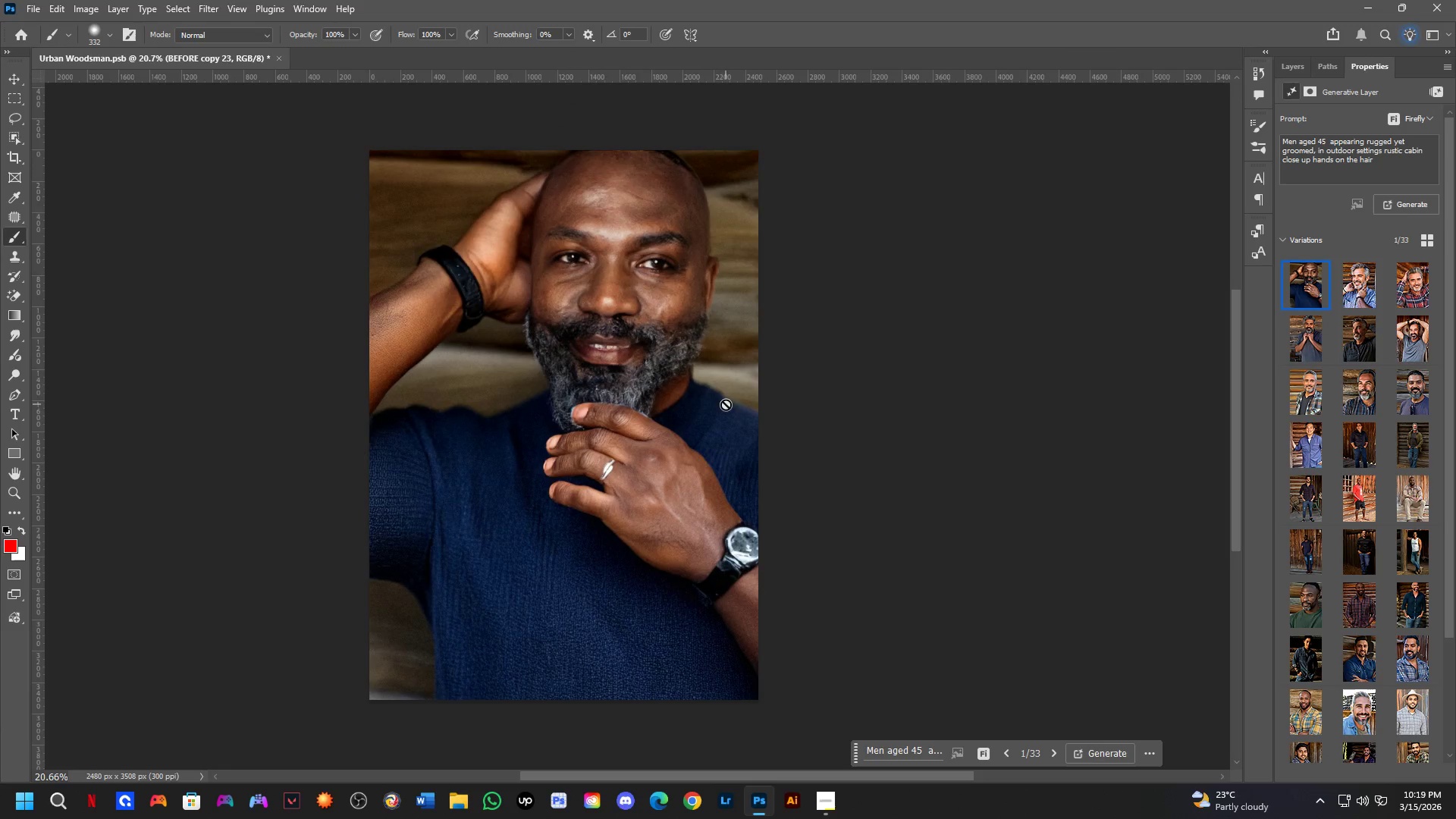 
hold_key(key=Space, duration=0.73)
 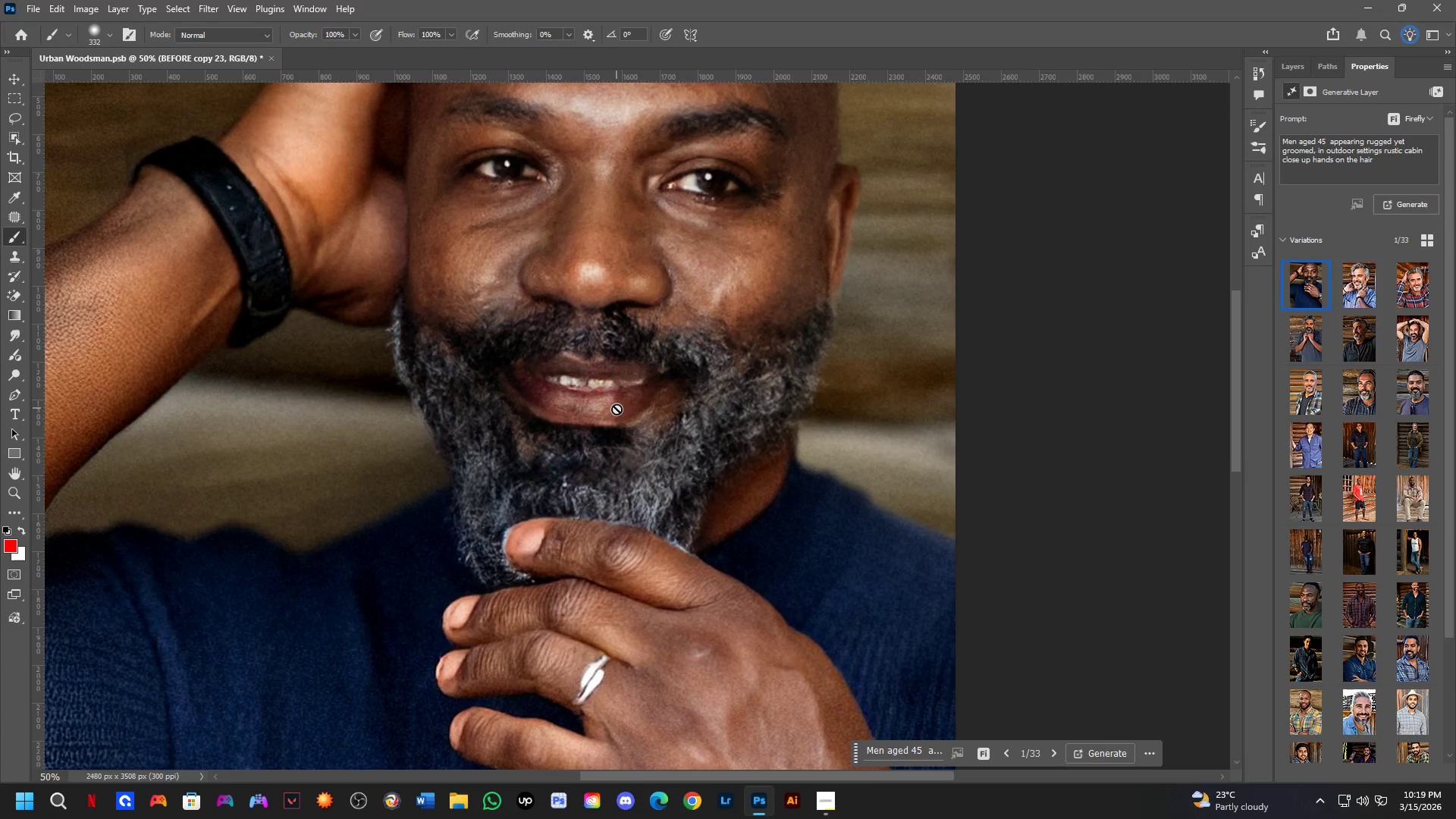 
left_click_drag(start_coordinate=[588, 319], to_coordinate=[589, 365])
 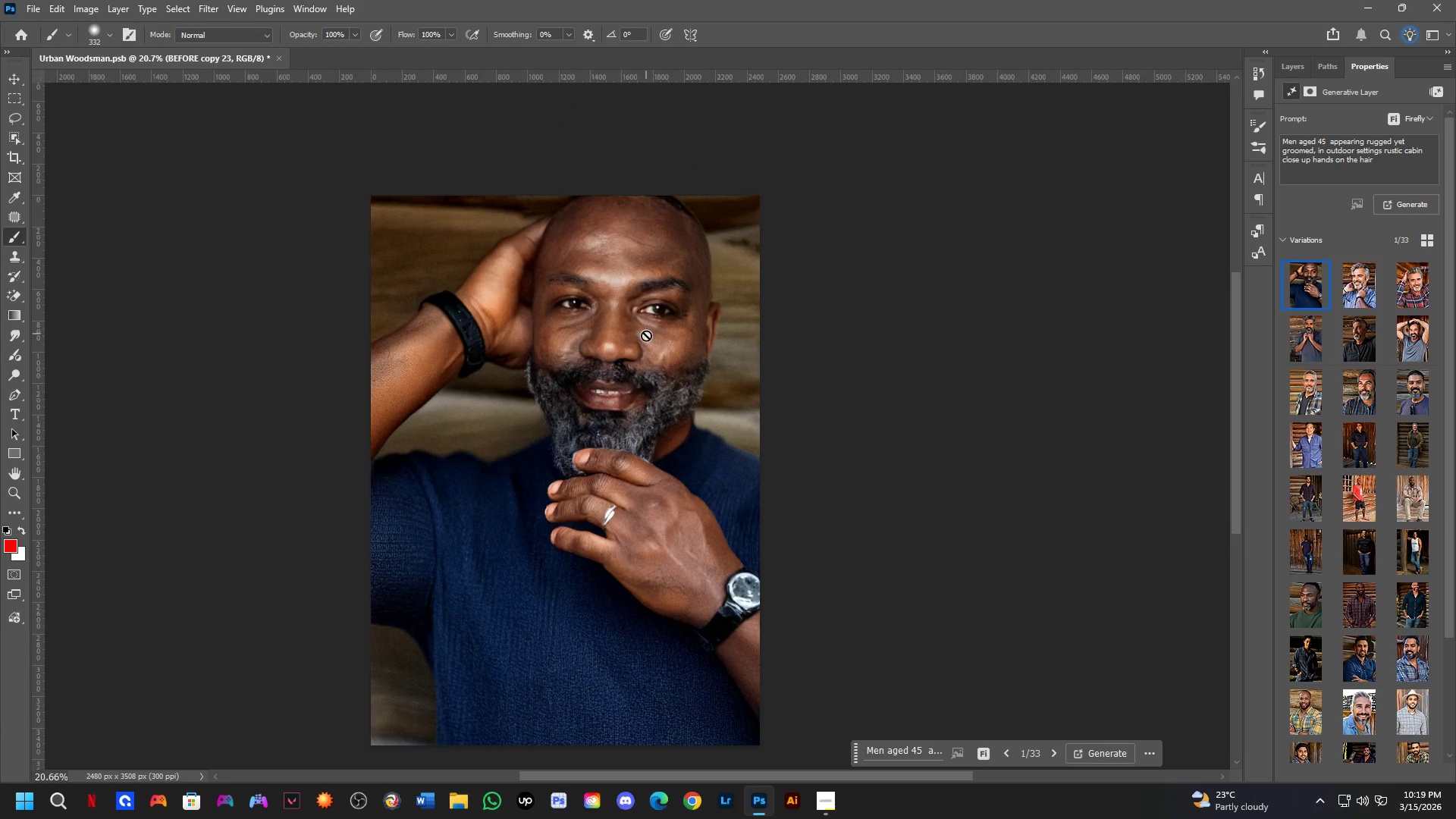 
key(Shift+ShiftLeft)
 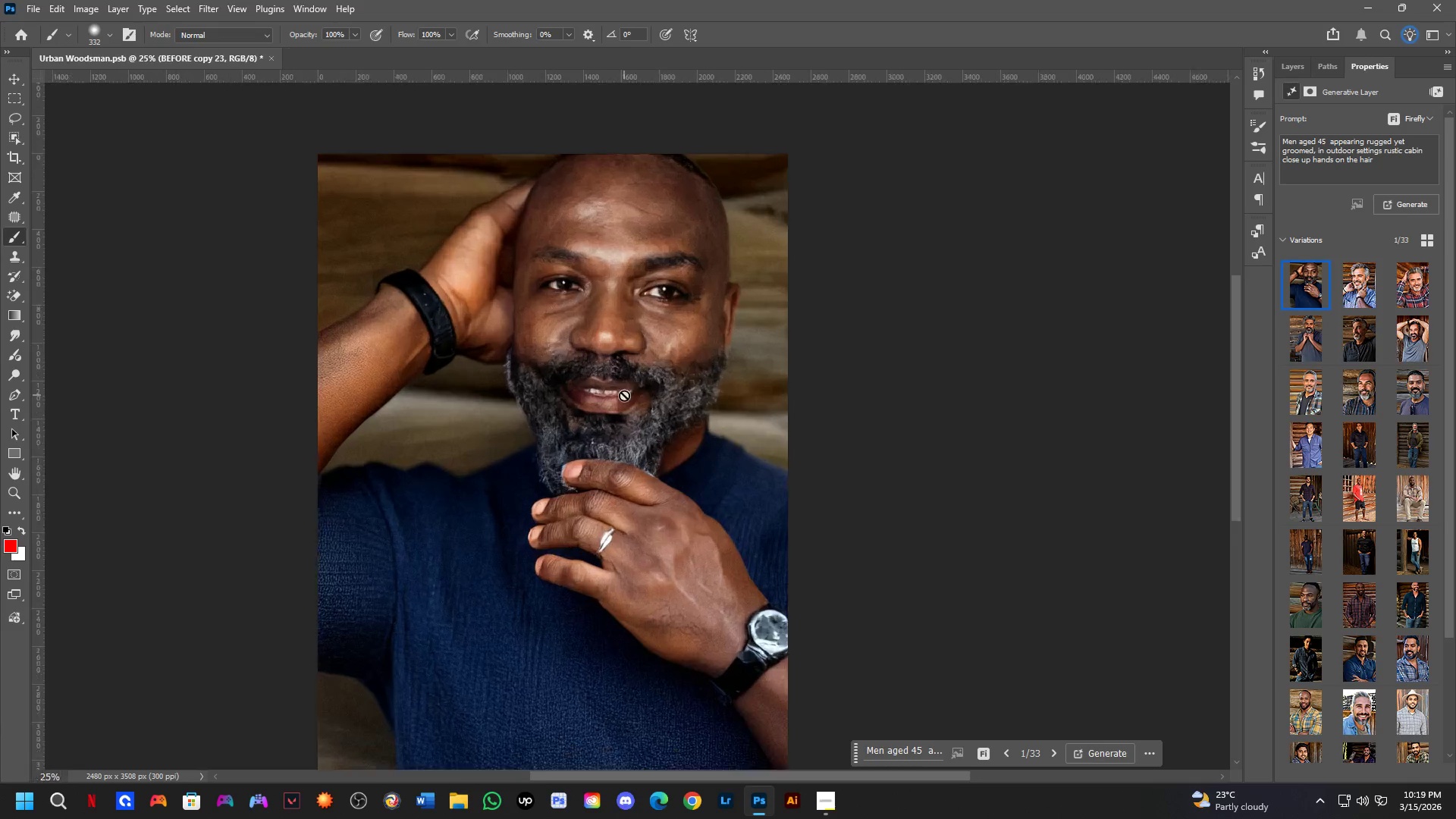 
scroll: coordinate [619, 404], scroll_direction: up, amount: 3.0
 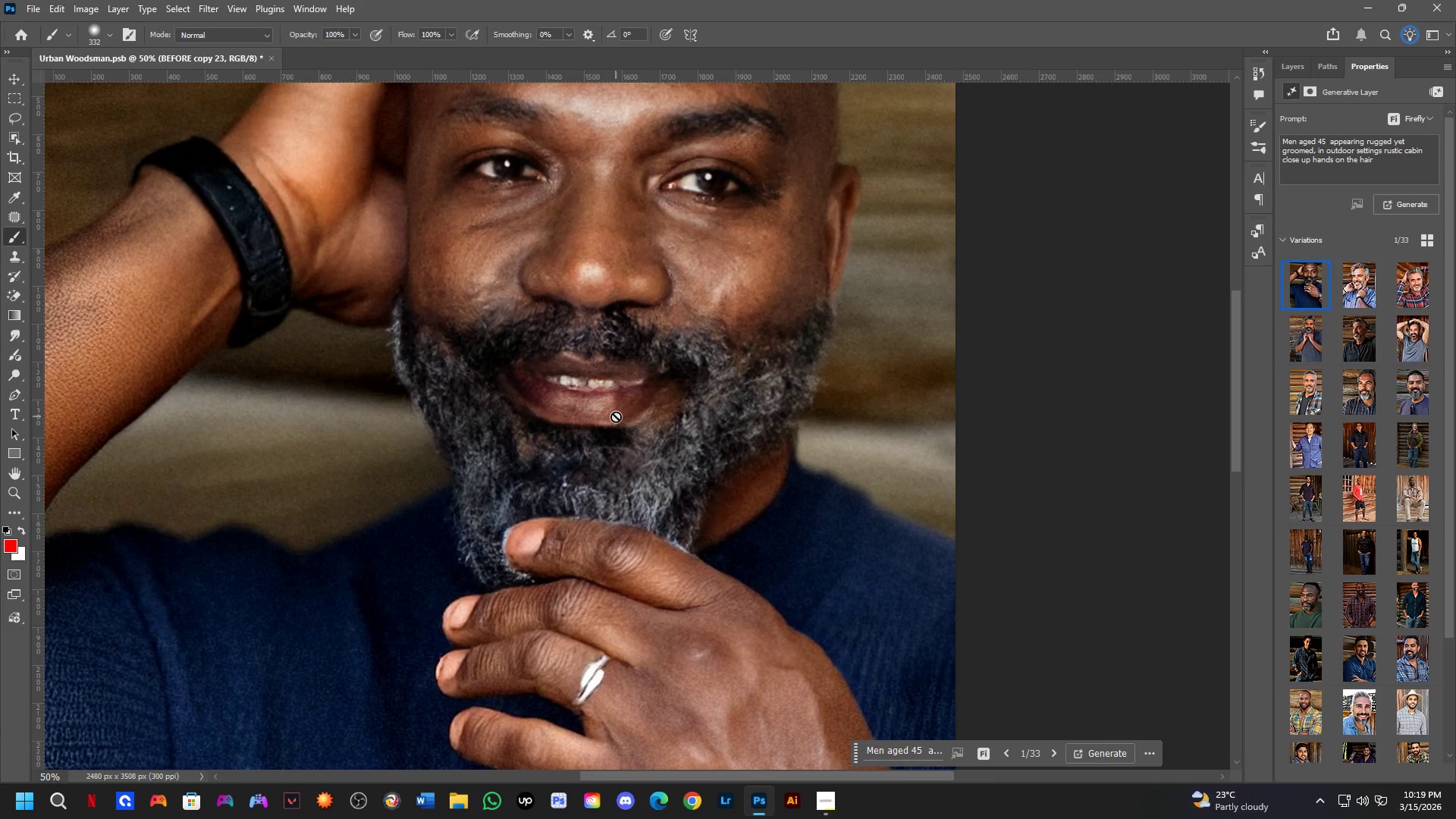 
key(Shift+ShiftLeft)
 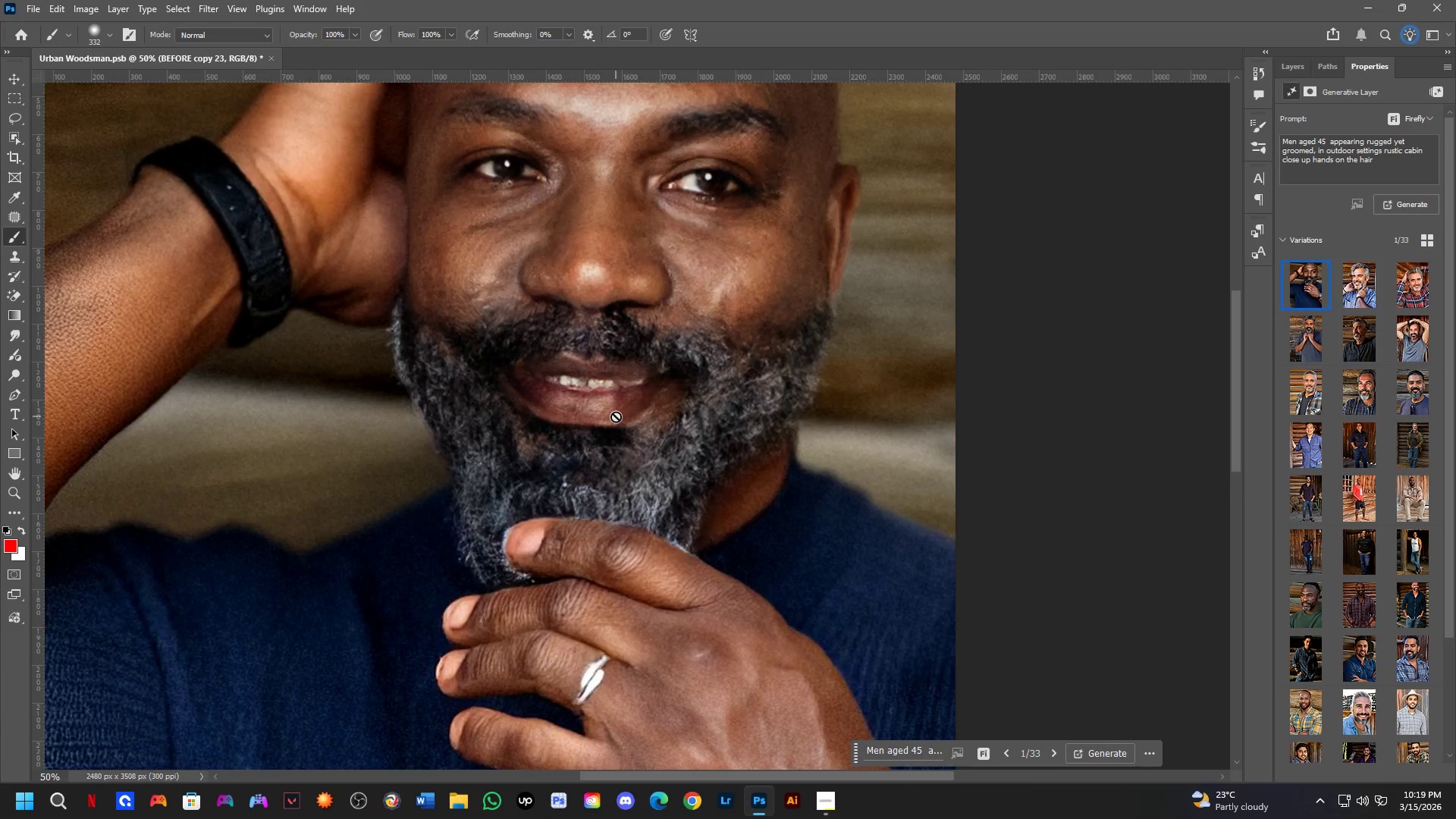 
hold_key(key=Space, duration=0.72)
 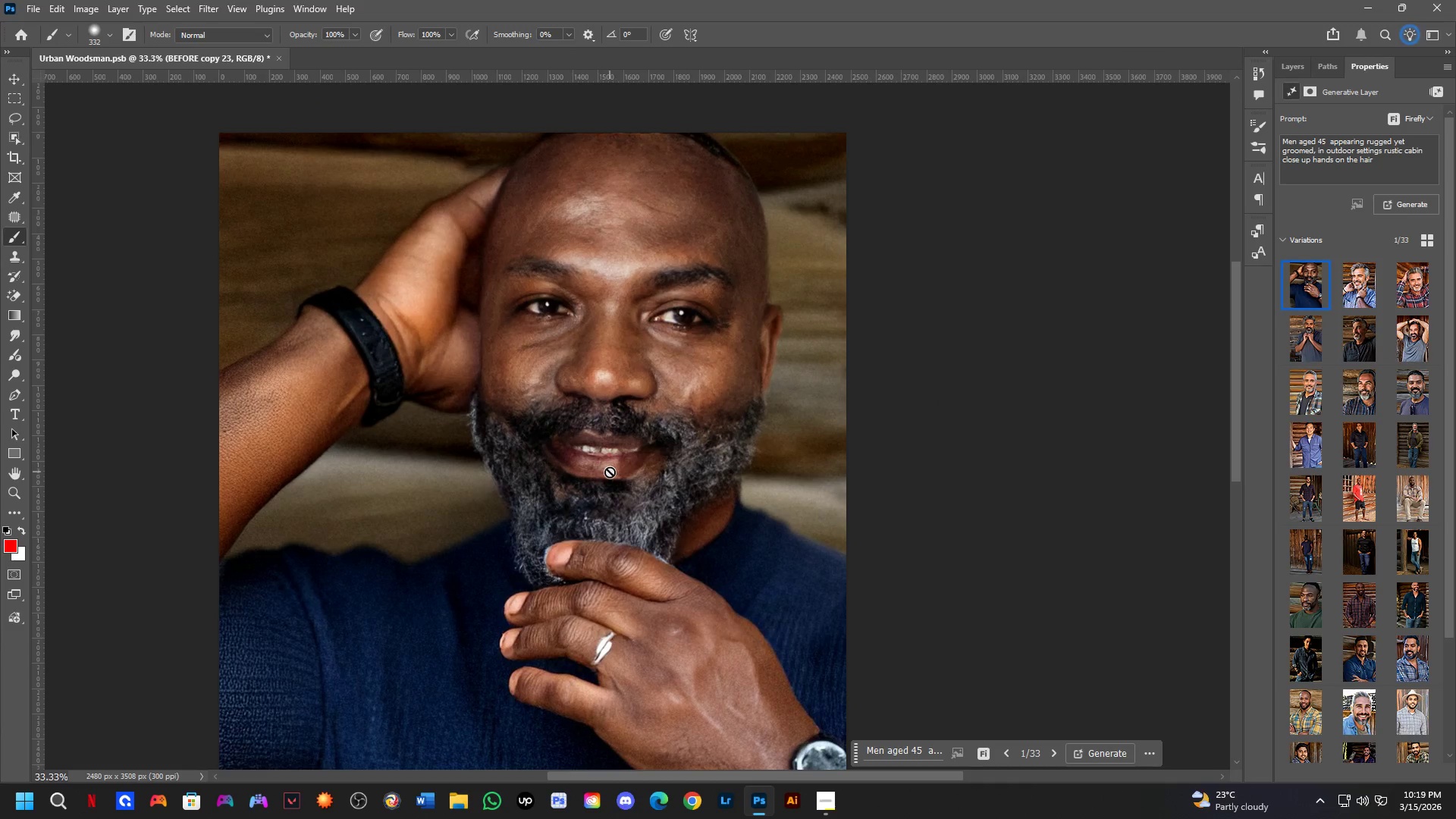 
scroll: coordinate [616, 416], scroll_direction: down, amount: 1.0
 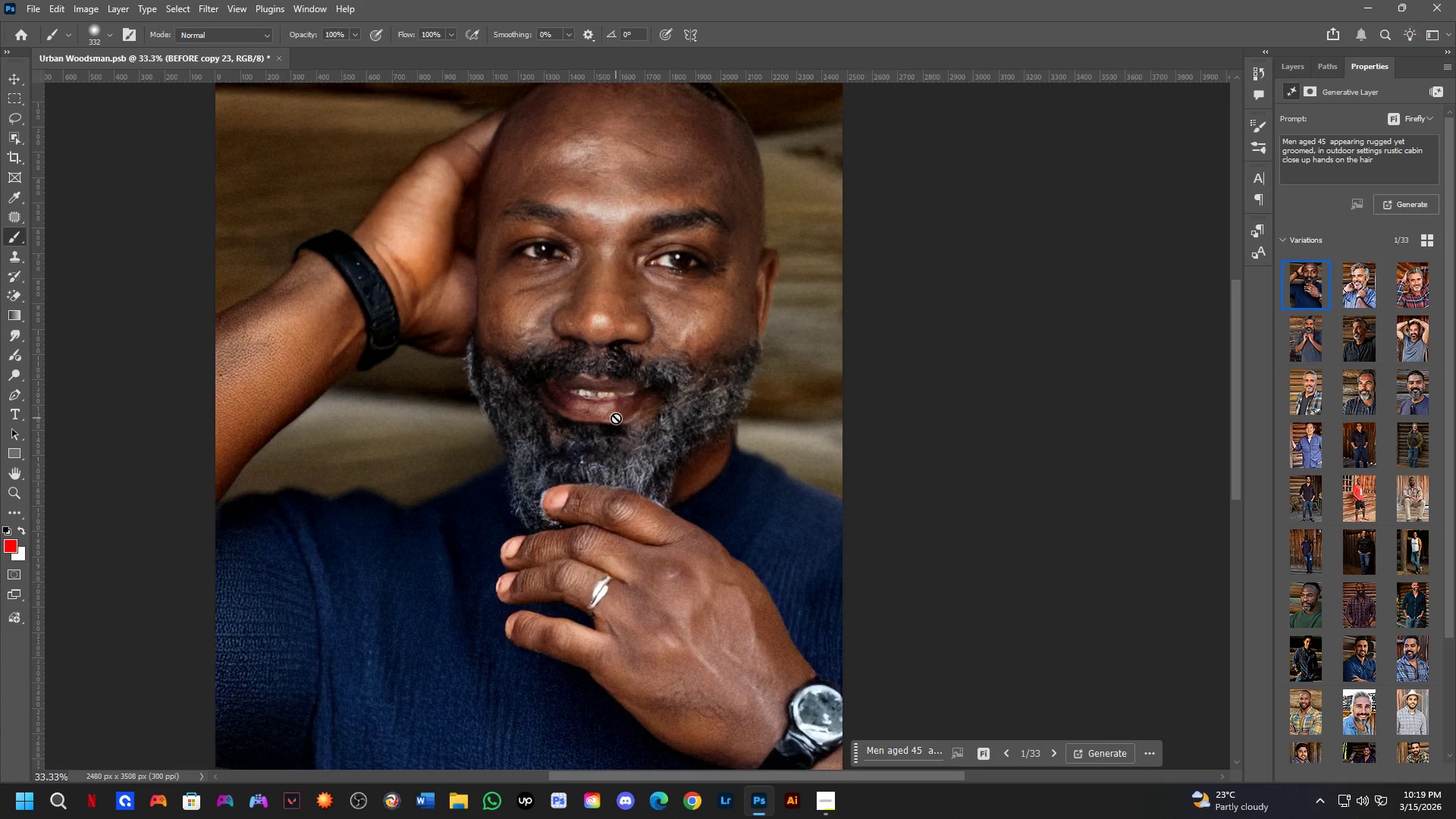 
left_click_drag(start_coordinate=[610, 430], to_coordinate=[613, 486])
 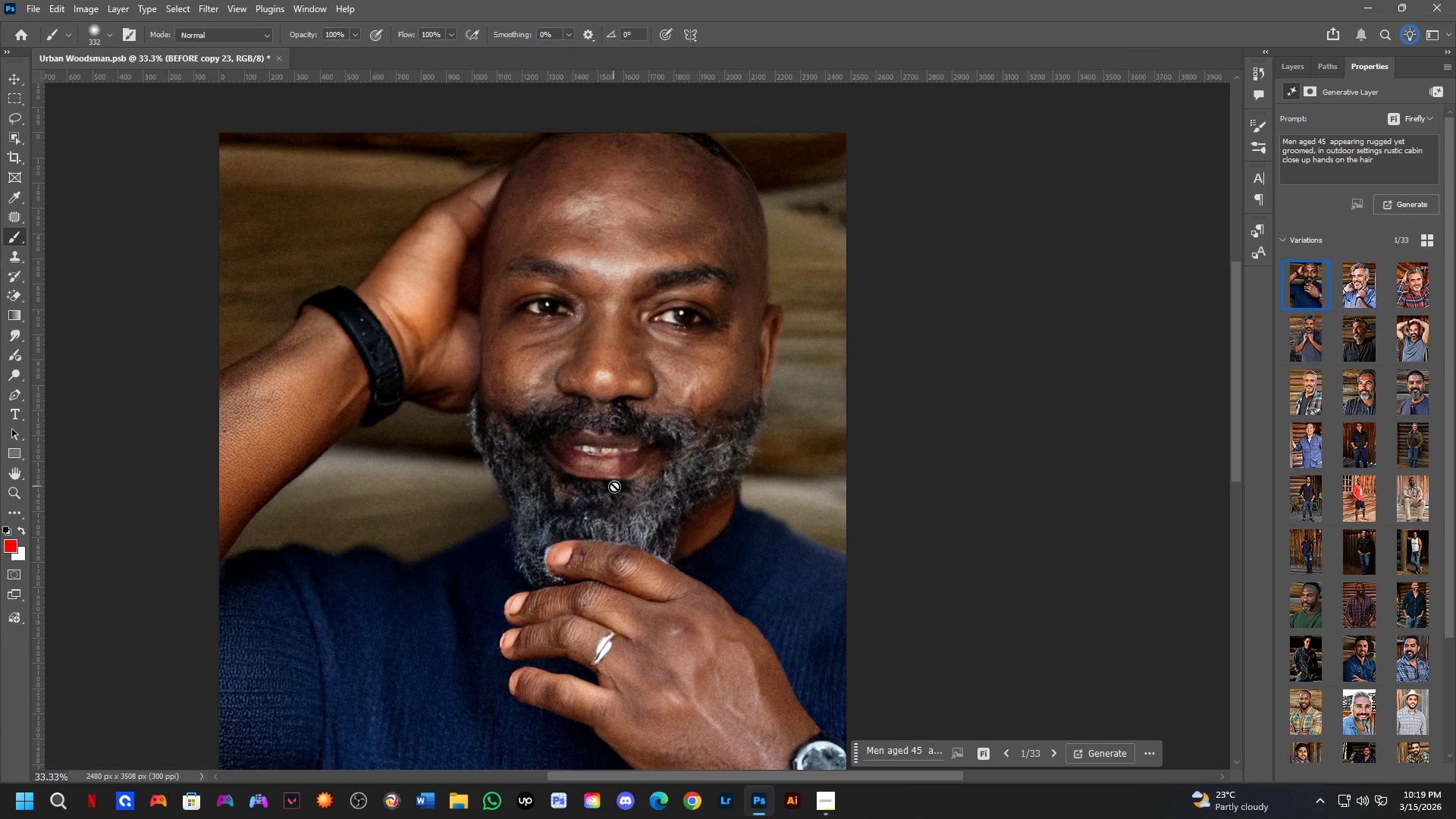 
wait(16.66)
 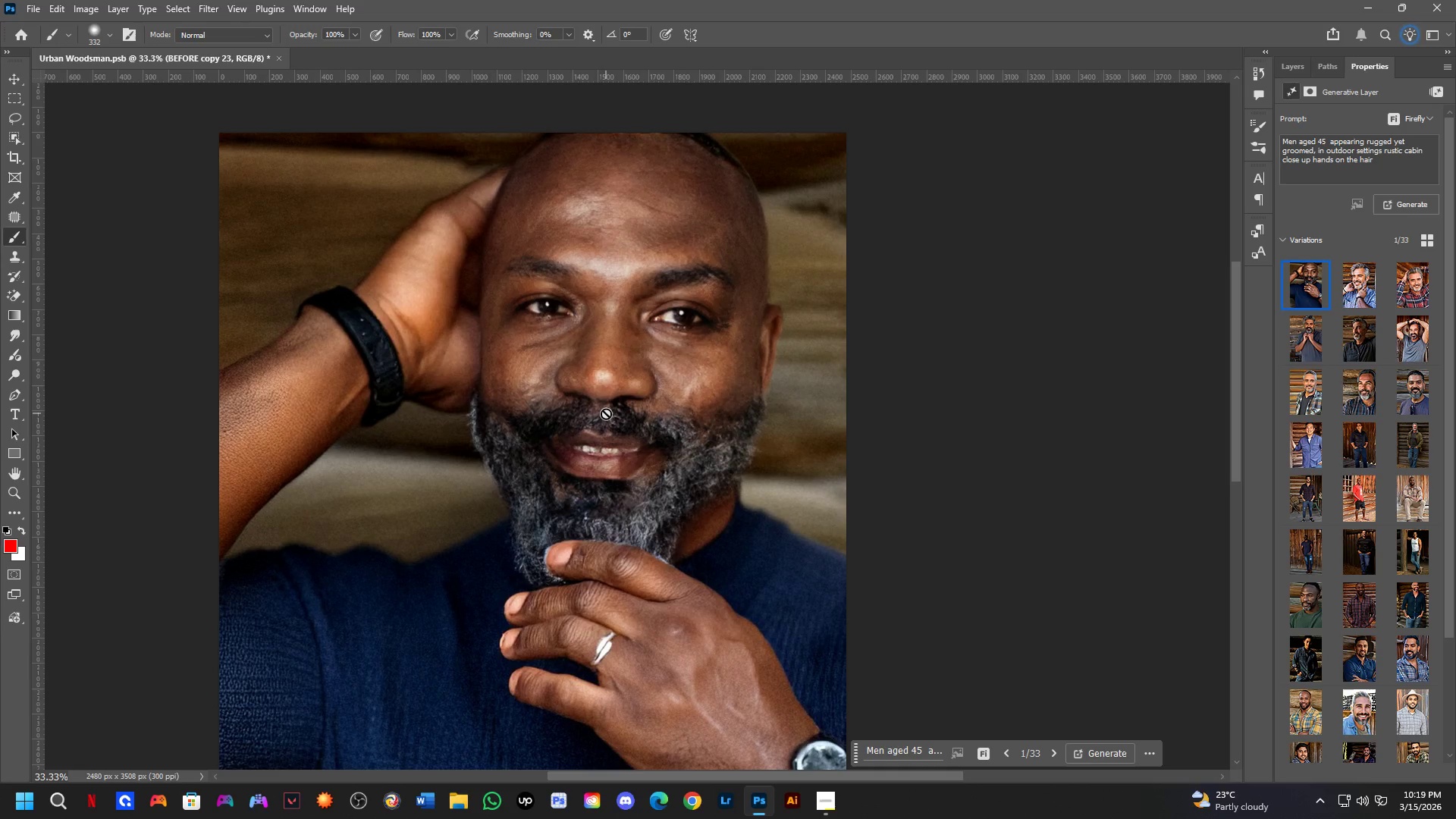 
left_click([1298, 71])
 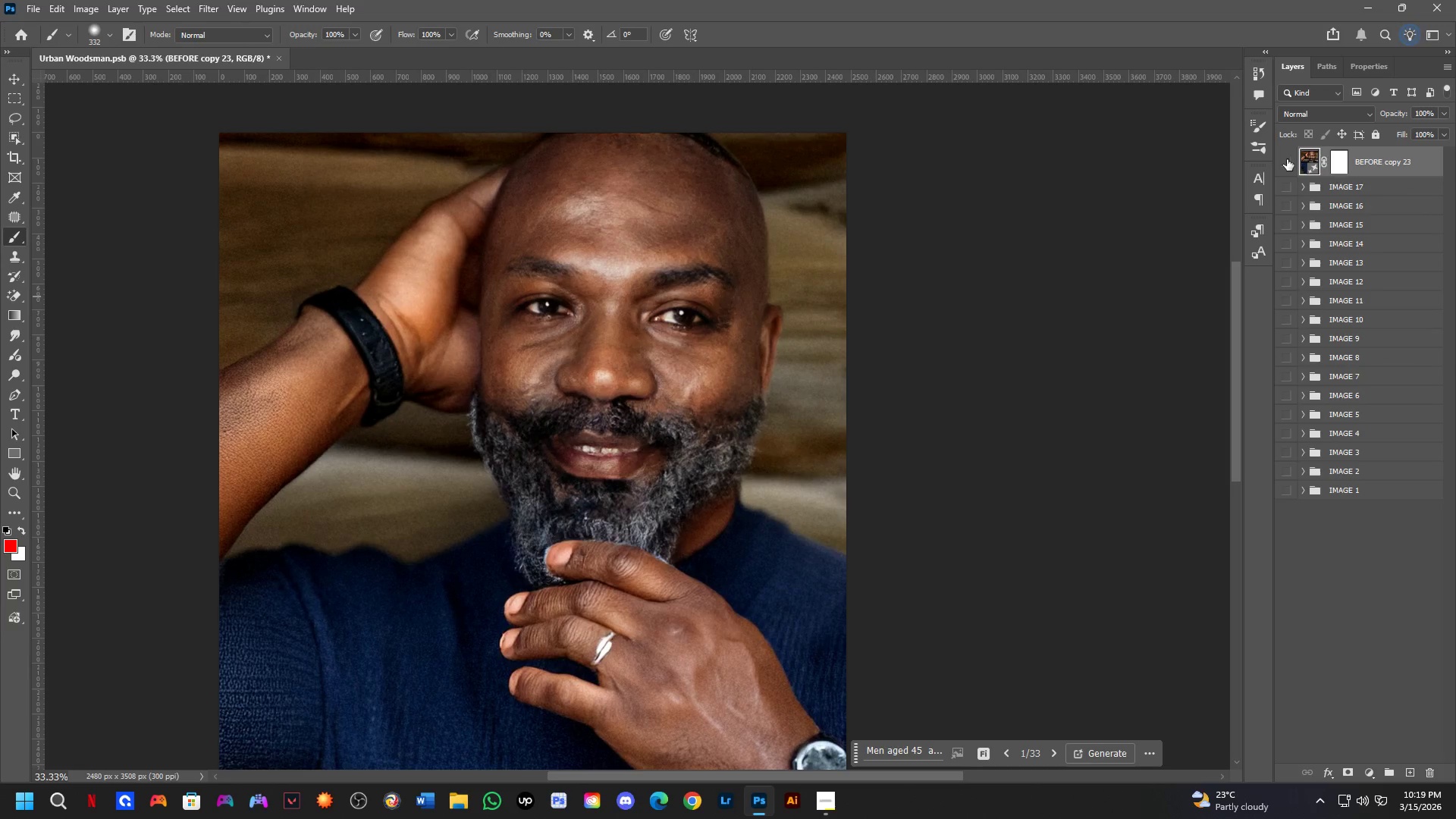 
double_click([1287, 159])
 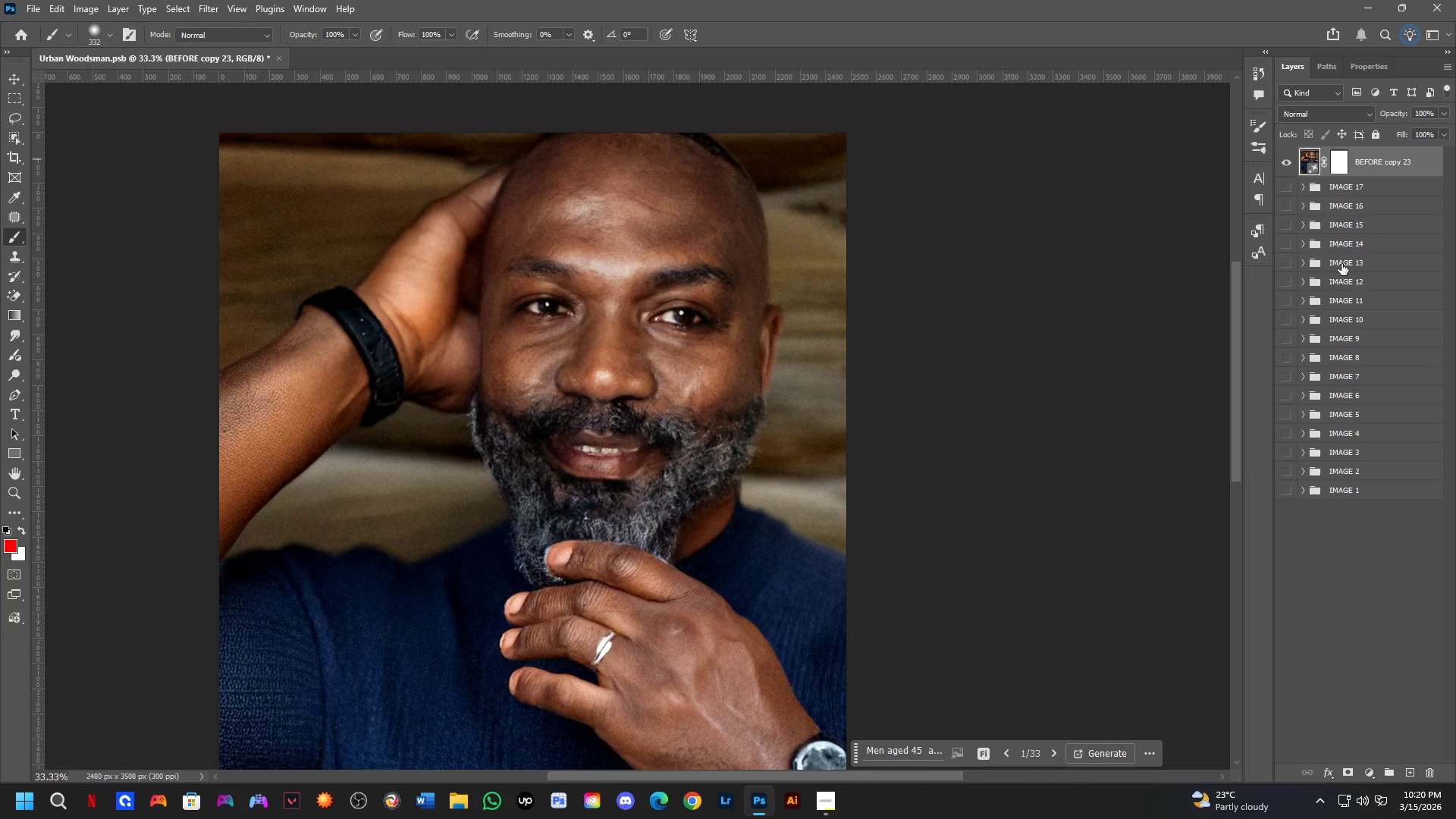 
wait(37.45)
 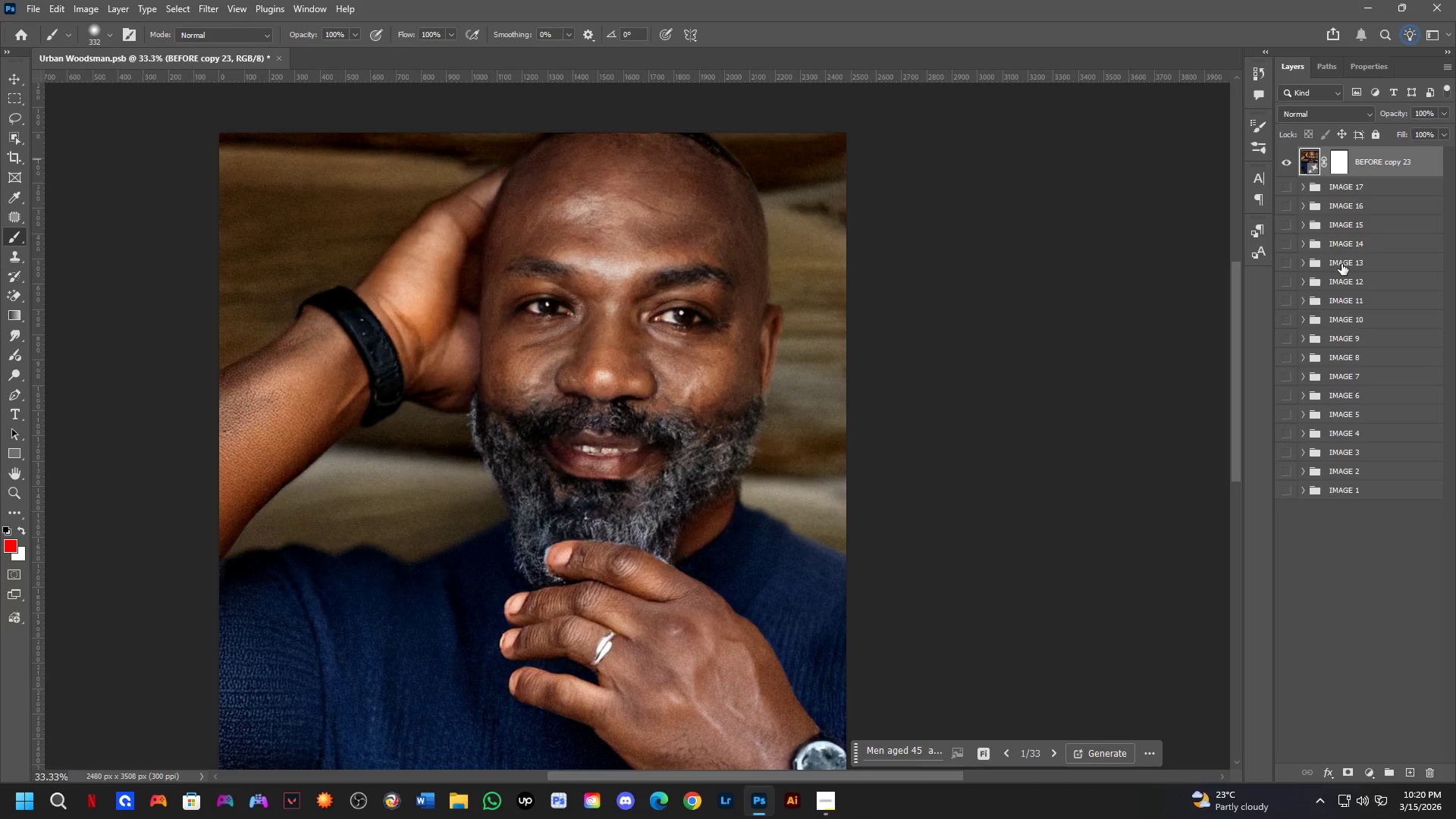 
scroll: coordinate [576, 377], scroll_direction: down, amount: 4.0
 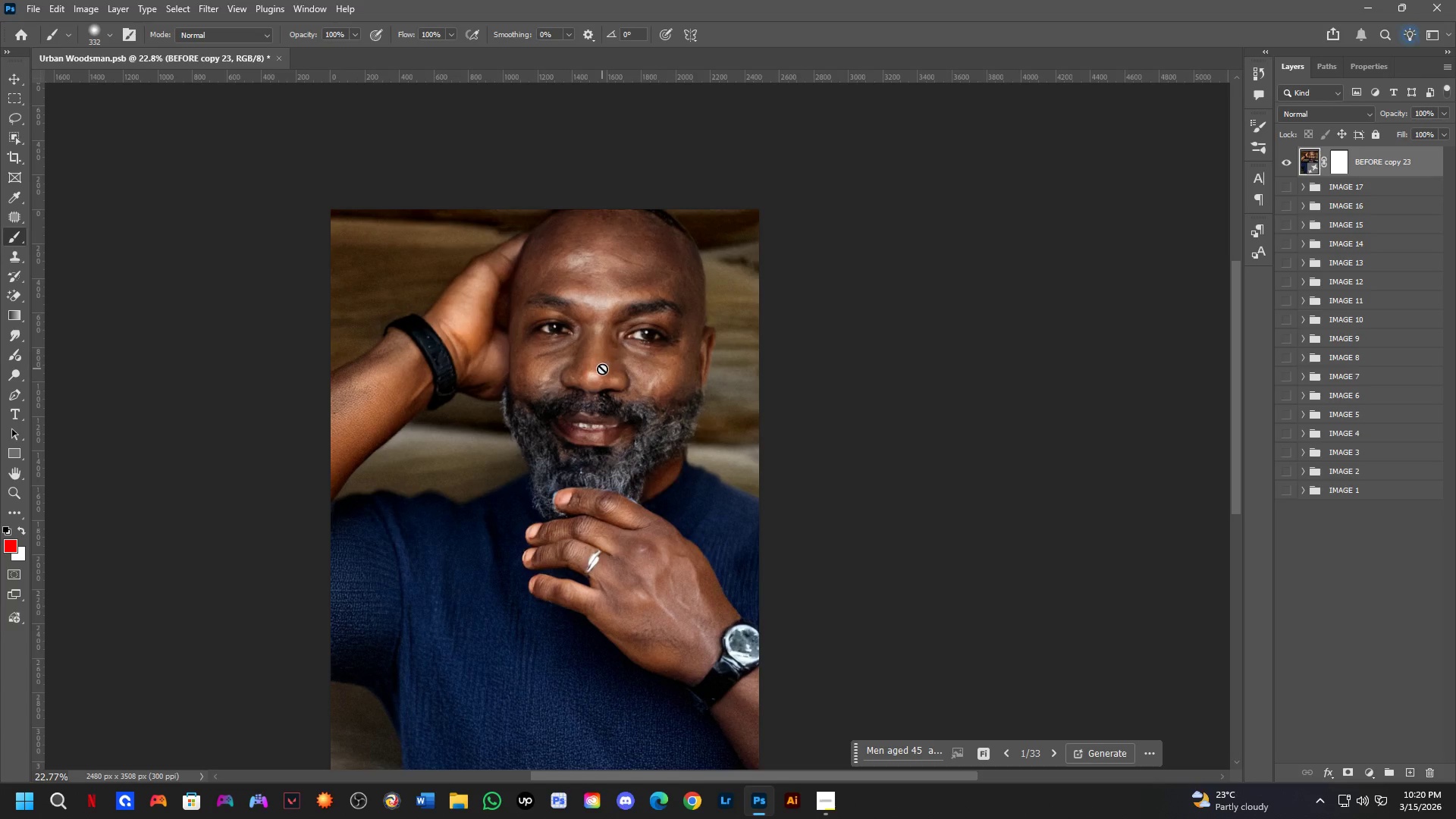 
scroll: coordinate [619, 334], scroll_direction: up, amount: 4.0
 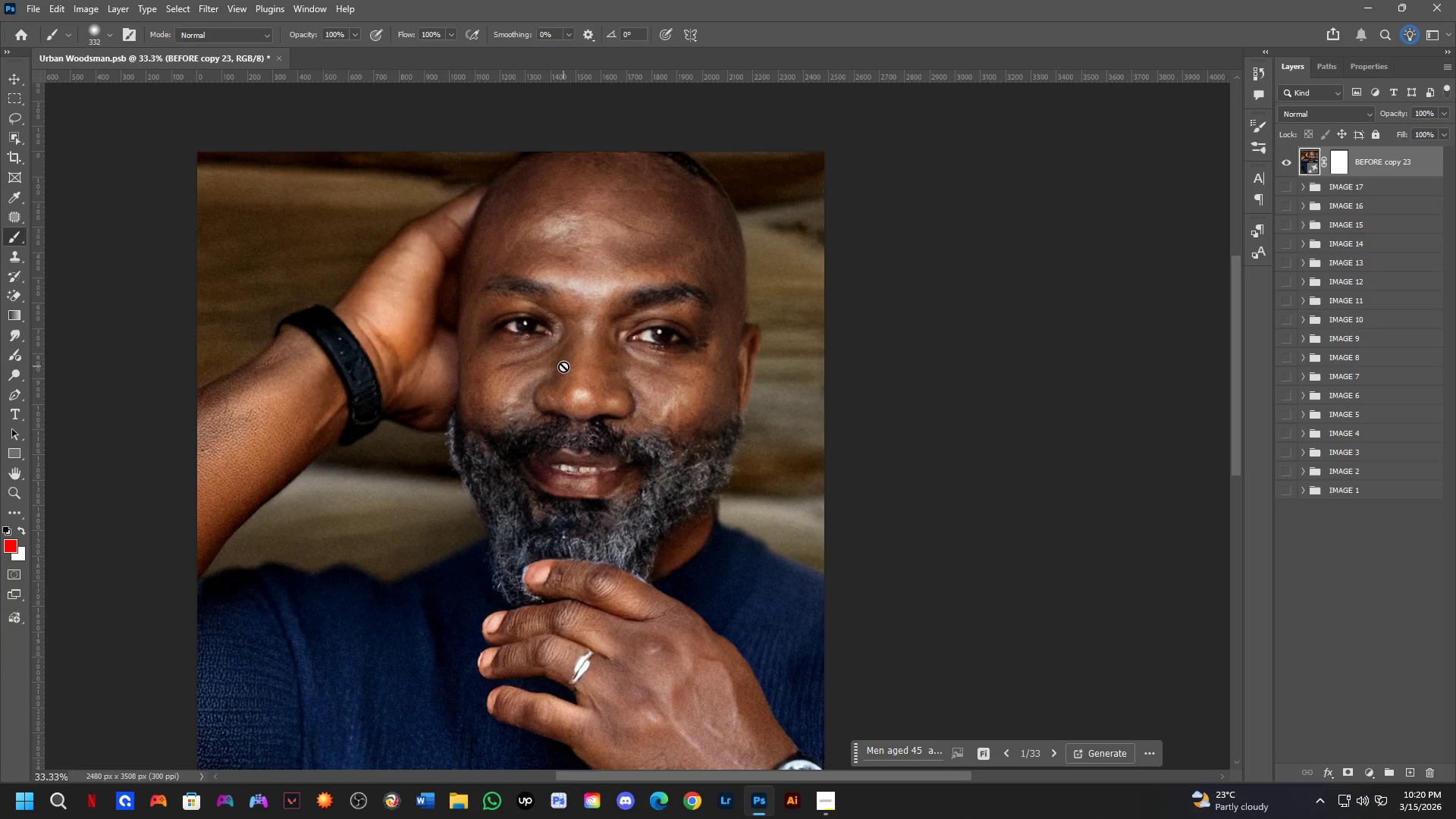 
wait(7.24)
 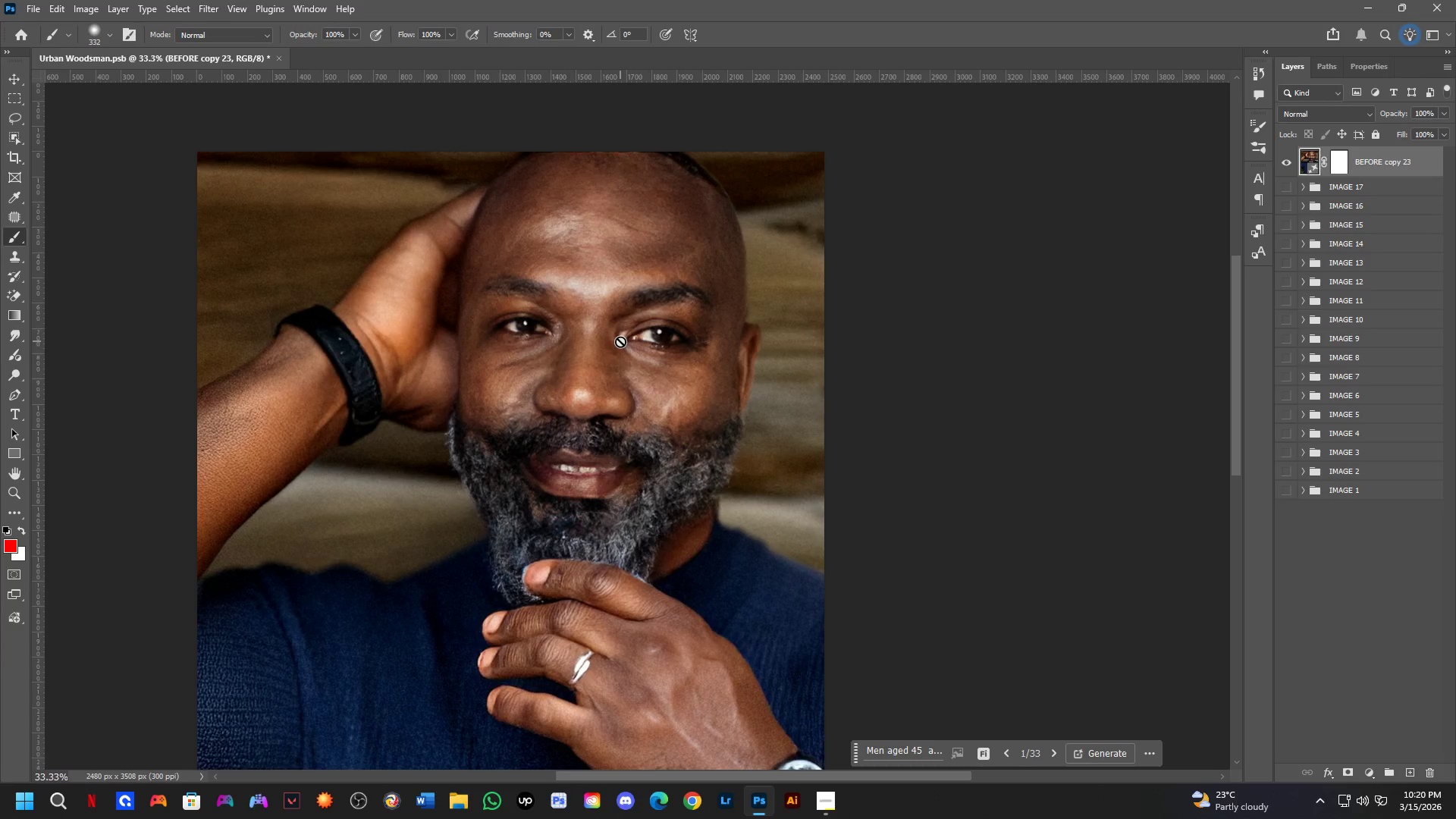 
scroll: coordinate [575, 372], scroll_direction: up, amount: 4.0
 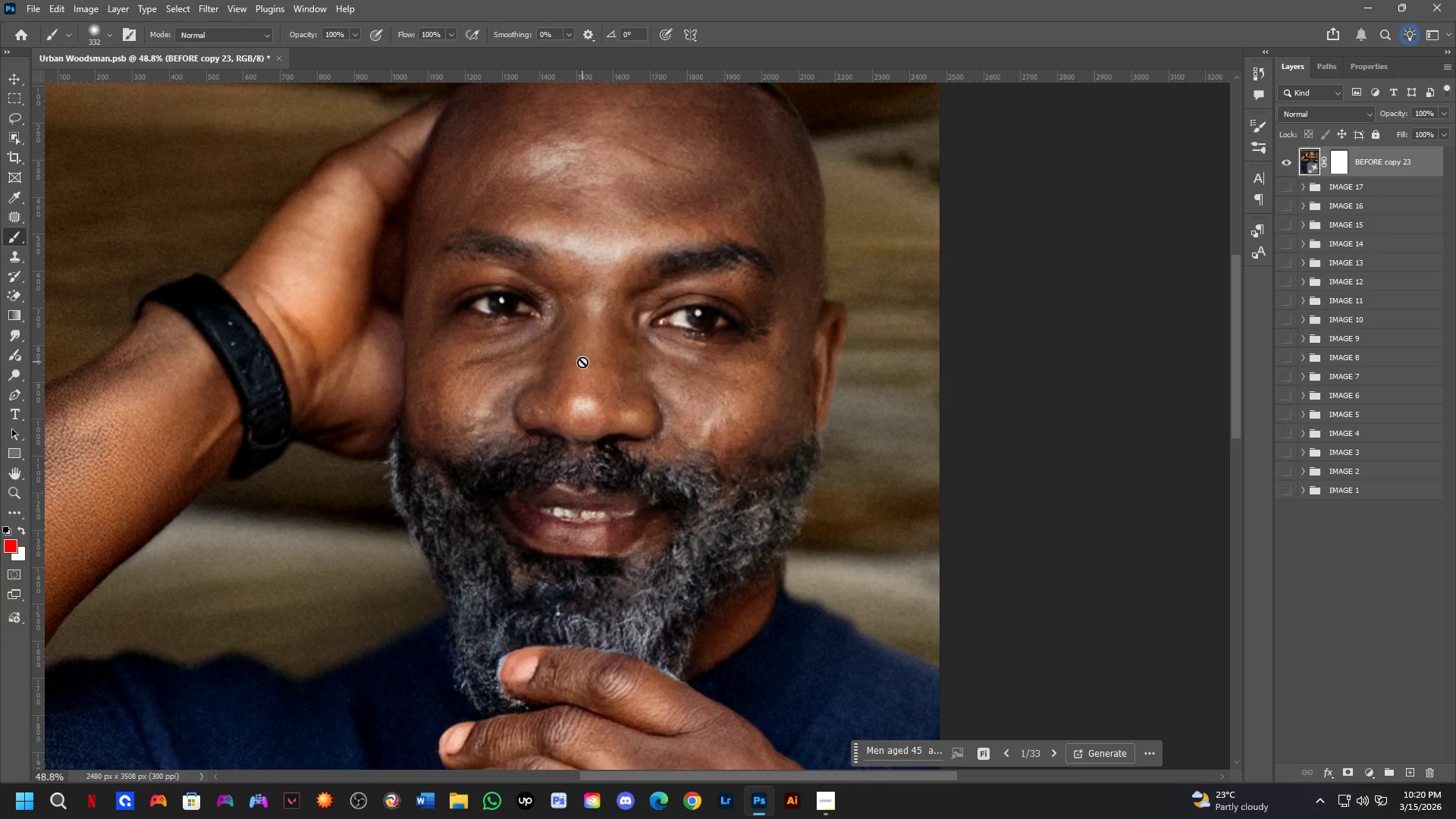 
wait(5.62)
 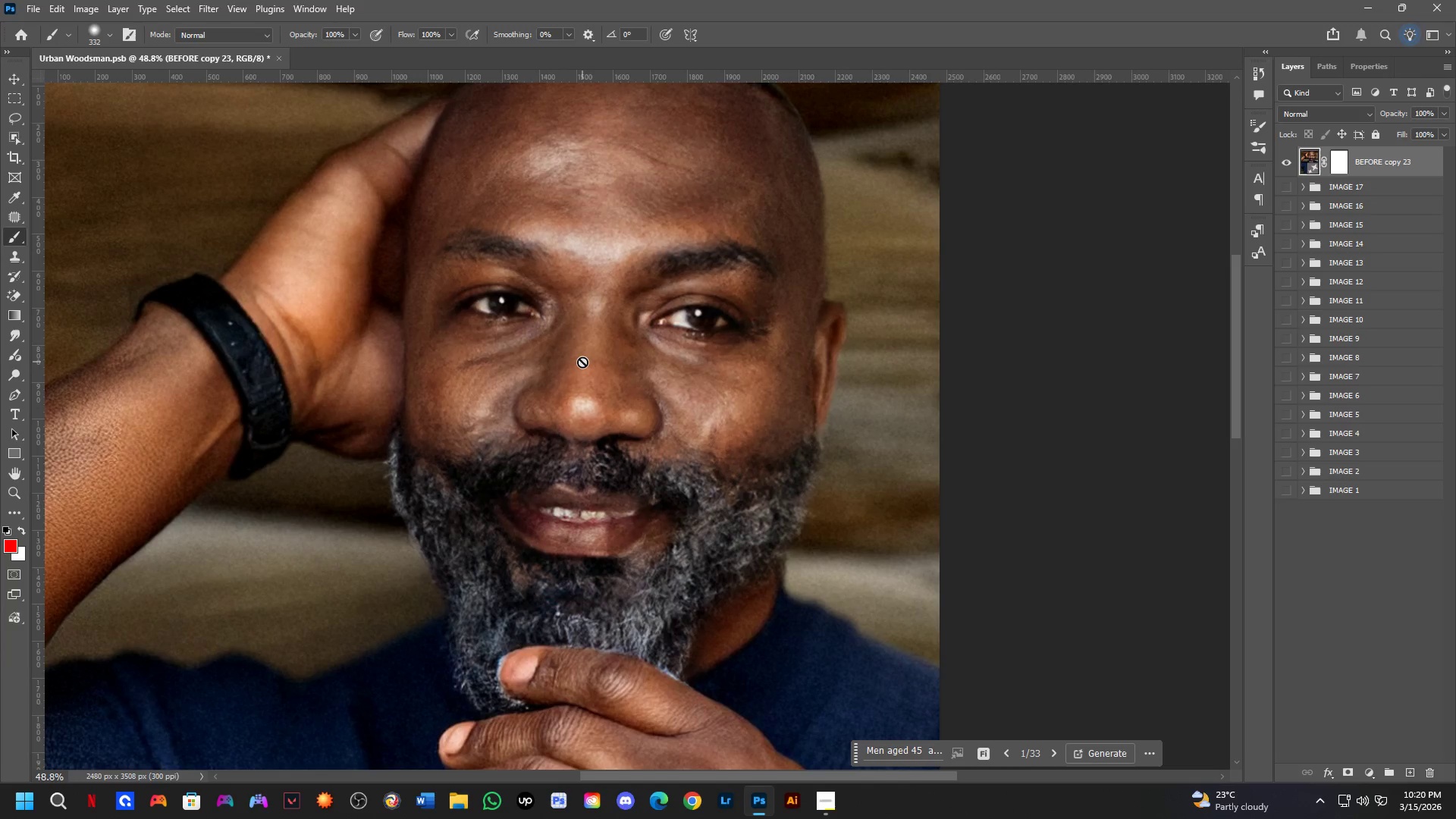 
scroll: coordinate [676, 364], scroll_direction: down, amount: 3.0
 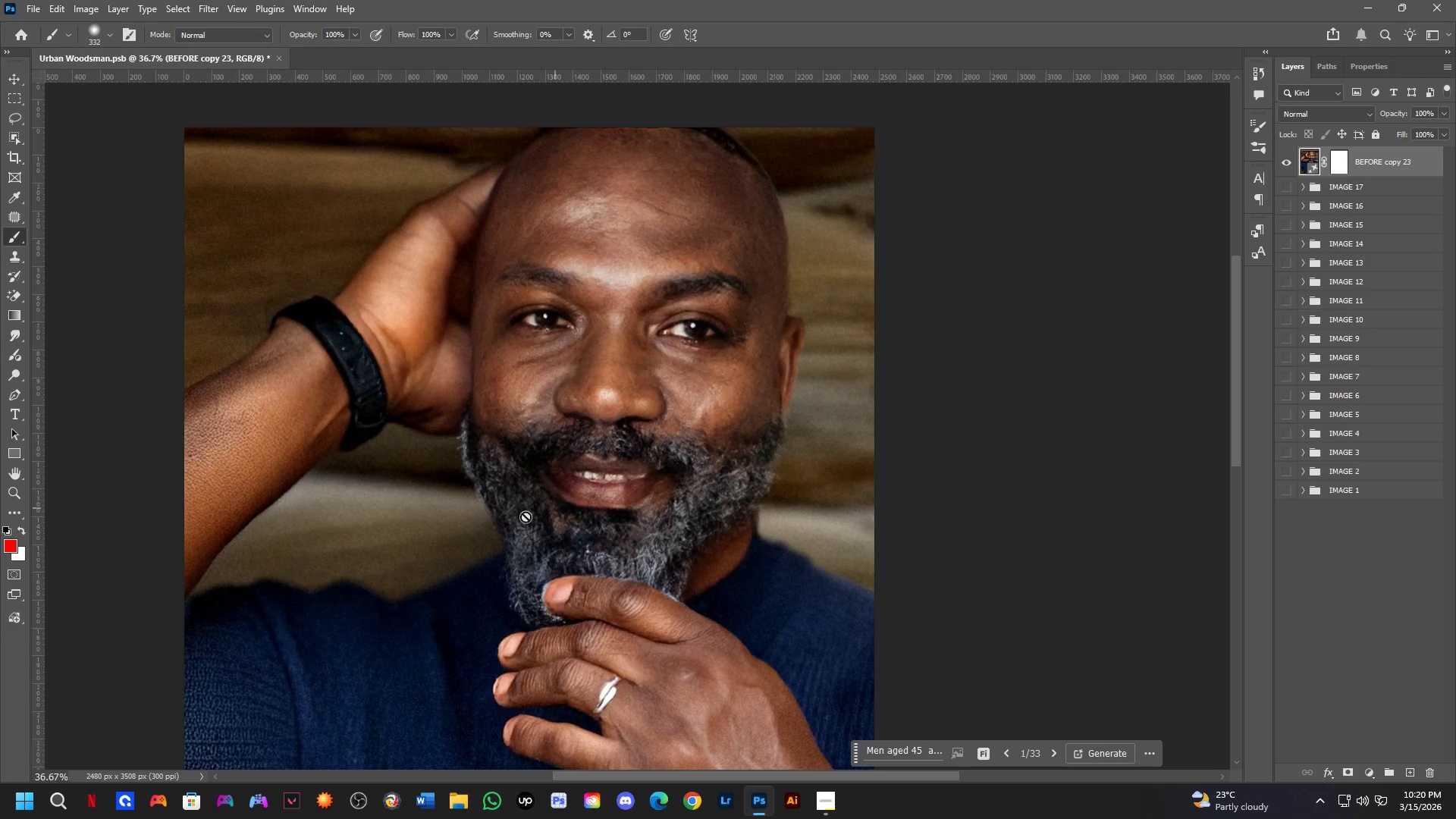 
hold_key(key=Space, duration=0.86)
 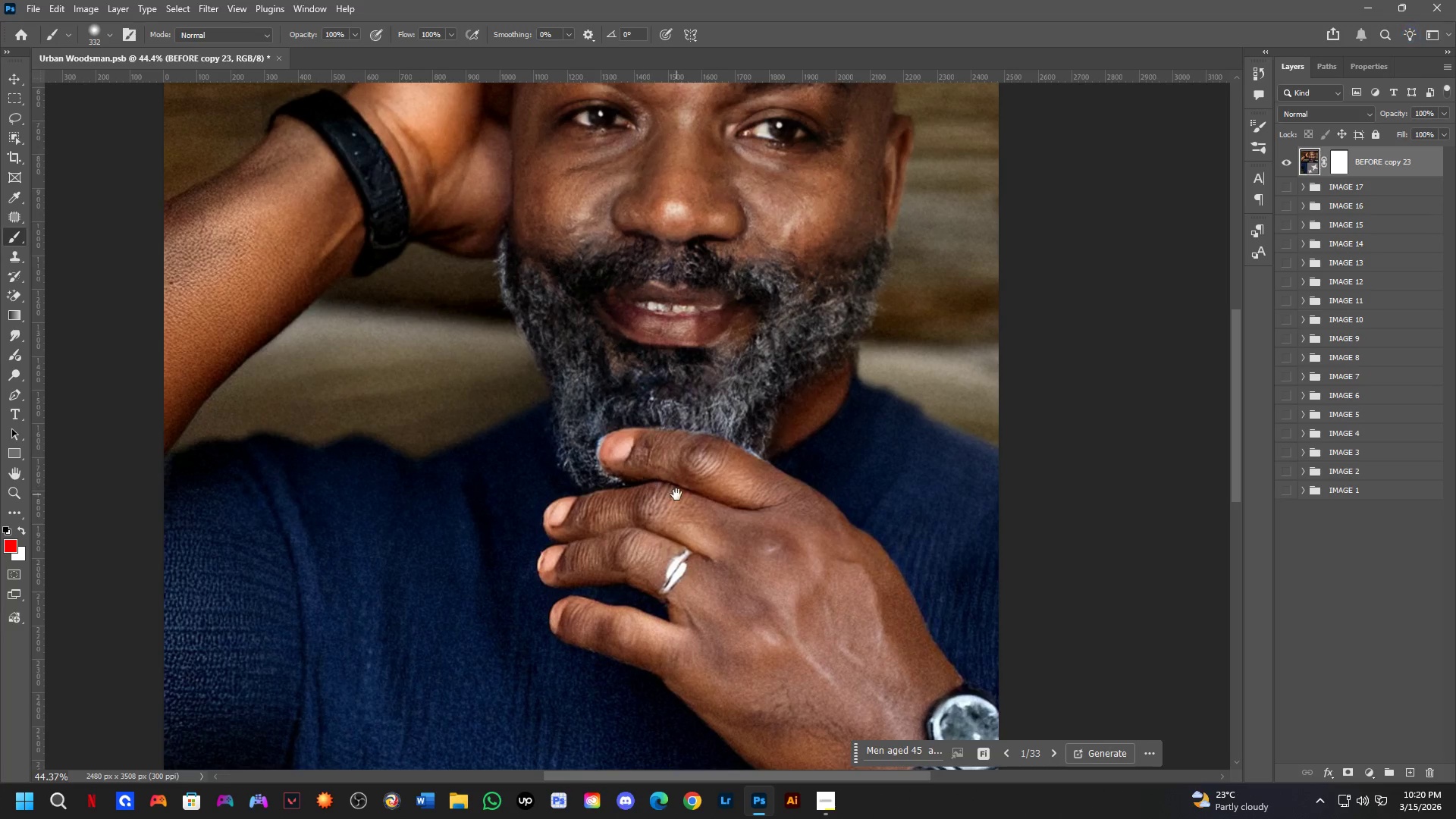 
left_click_drag(start_coordinate=[510, 499], to_coordinate=[574, 359])
 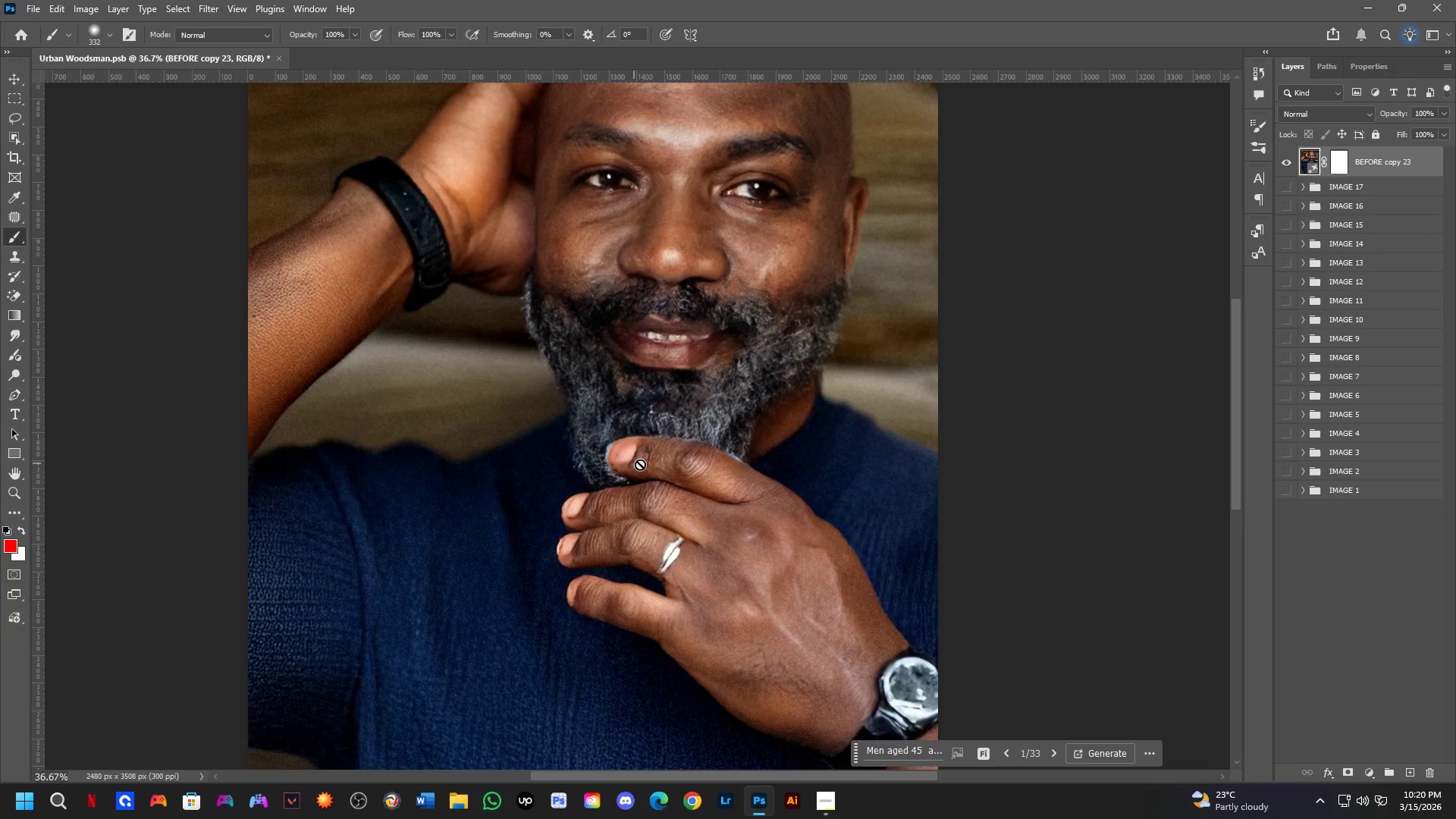 
hold_key(key=Space, duration=0.55)
 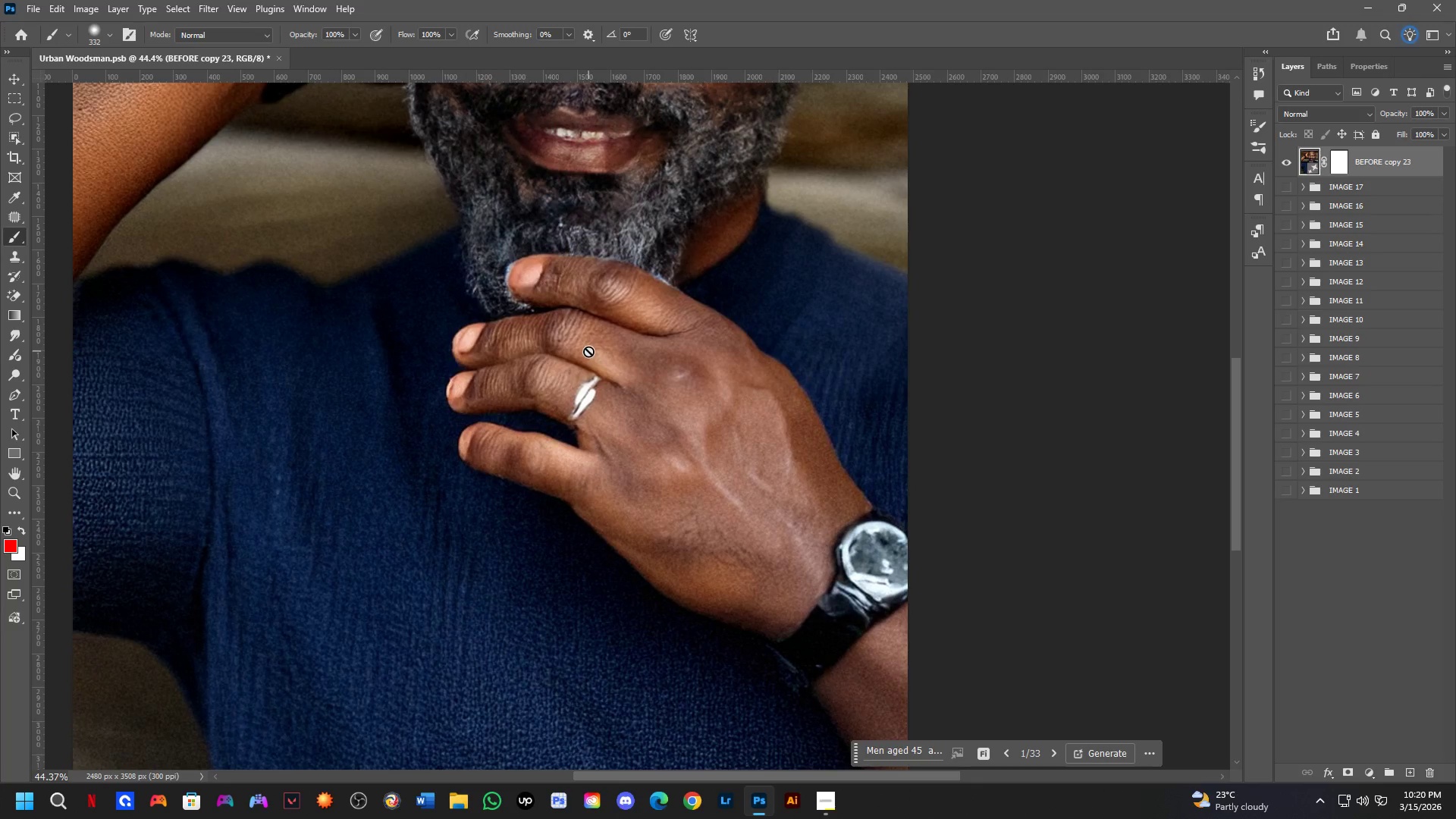 
left_click_drag(start_coordinate=[676, 494], to_coordinate=[585, 320])
 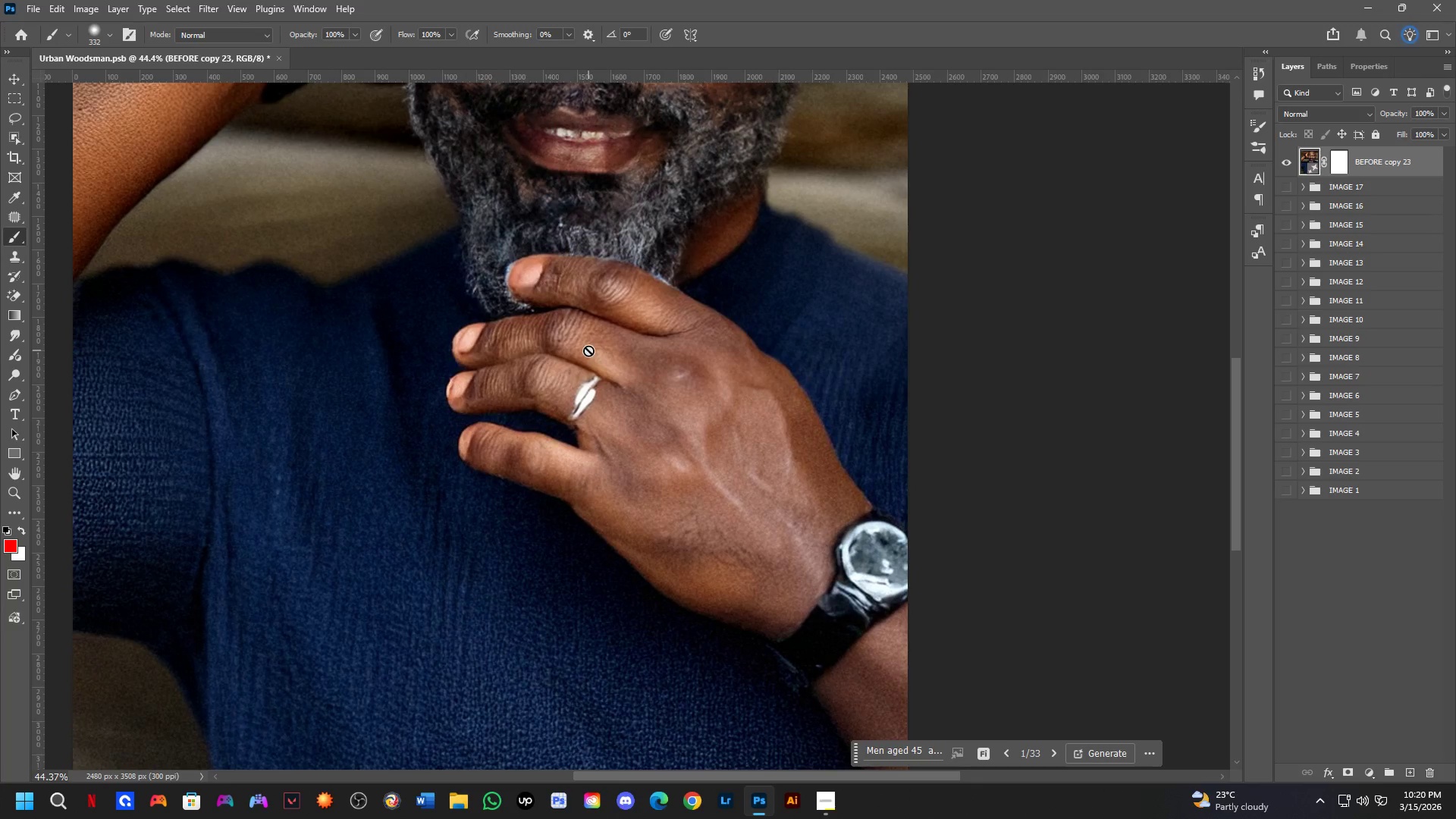 
scroll: coordinate [650, 477], scroll_direction: up, amount: 2.0
 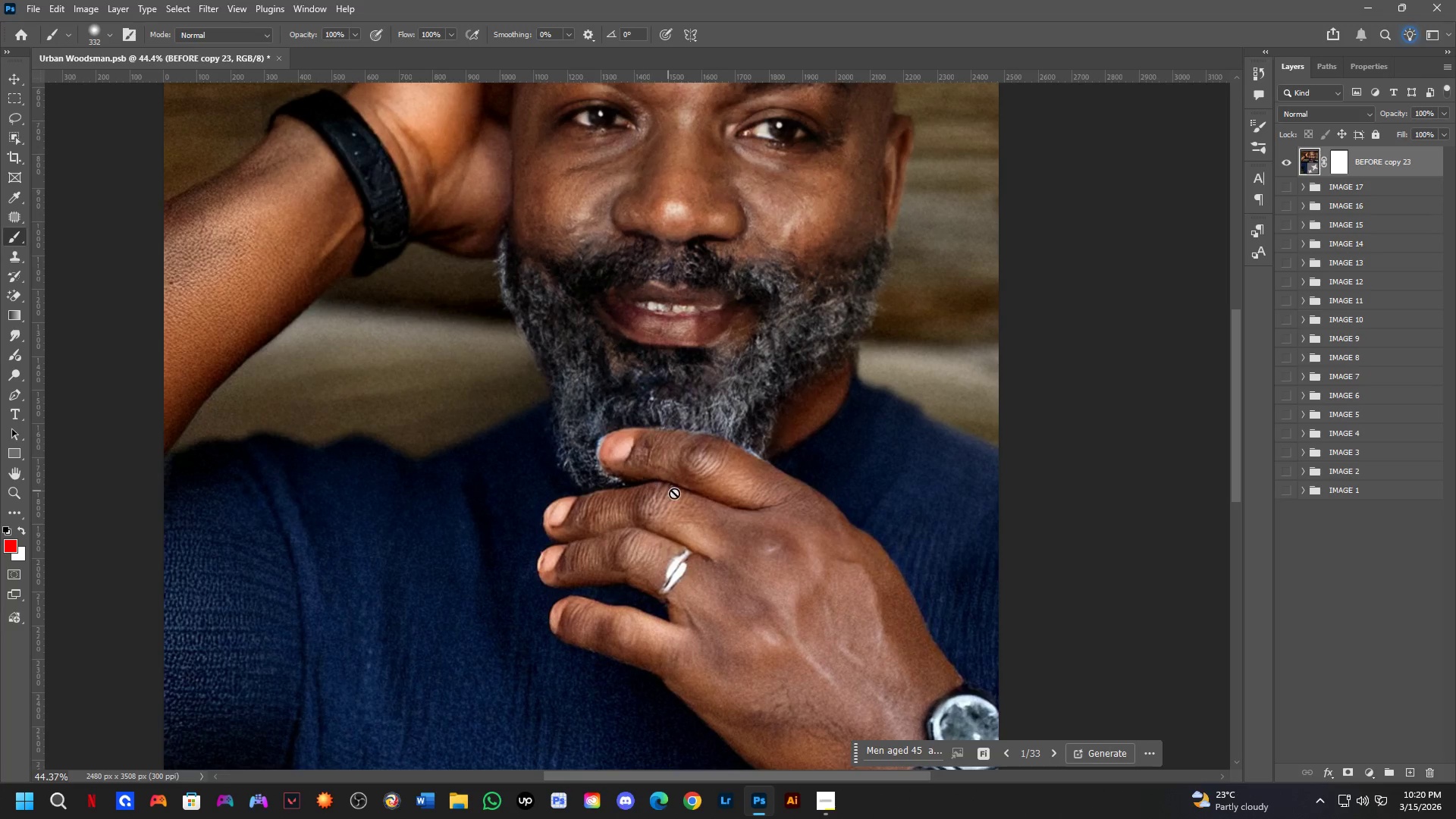 
key(L)
 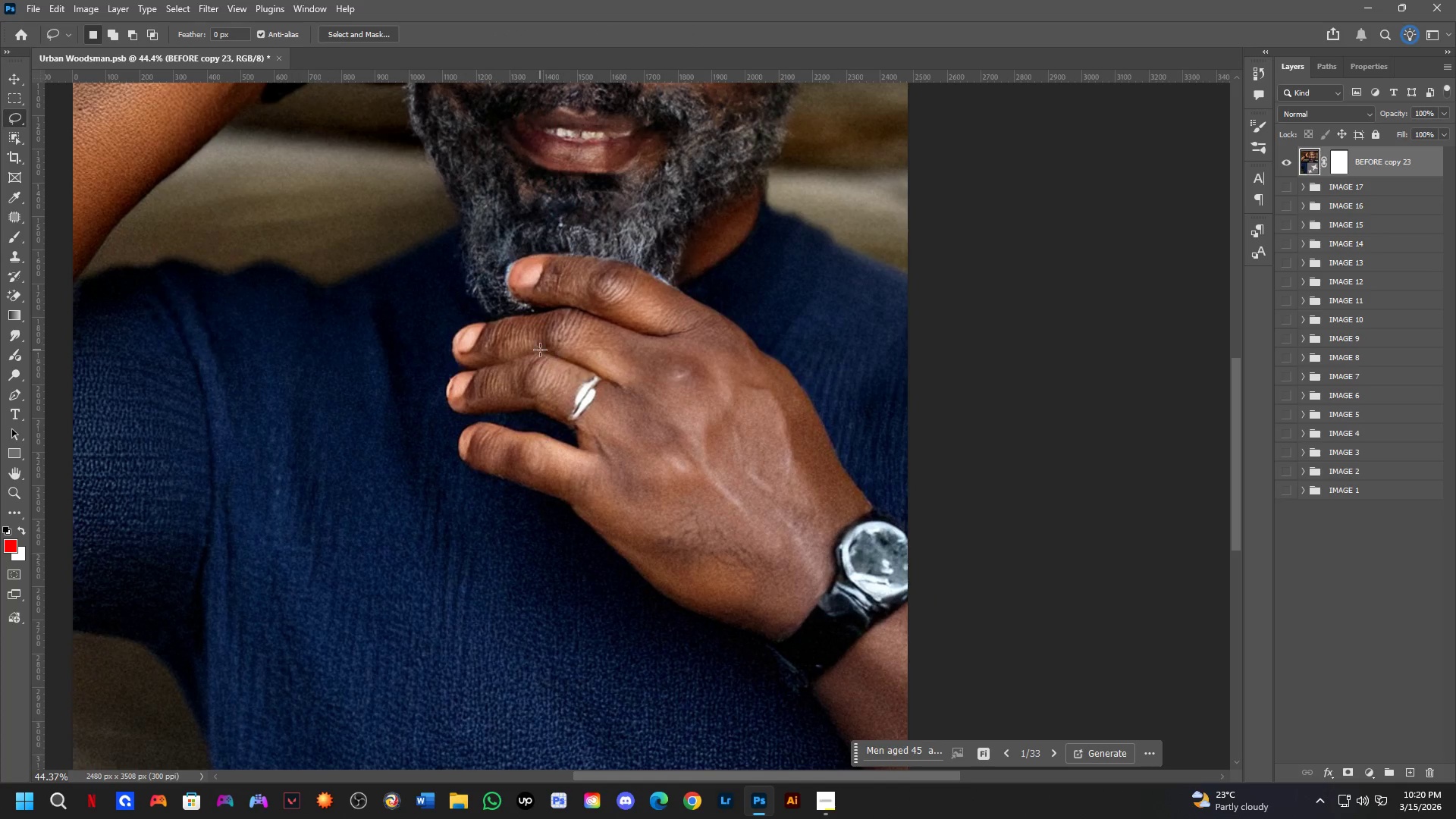 
key(CapsLock)
 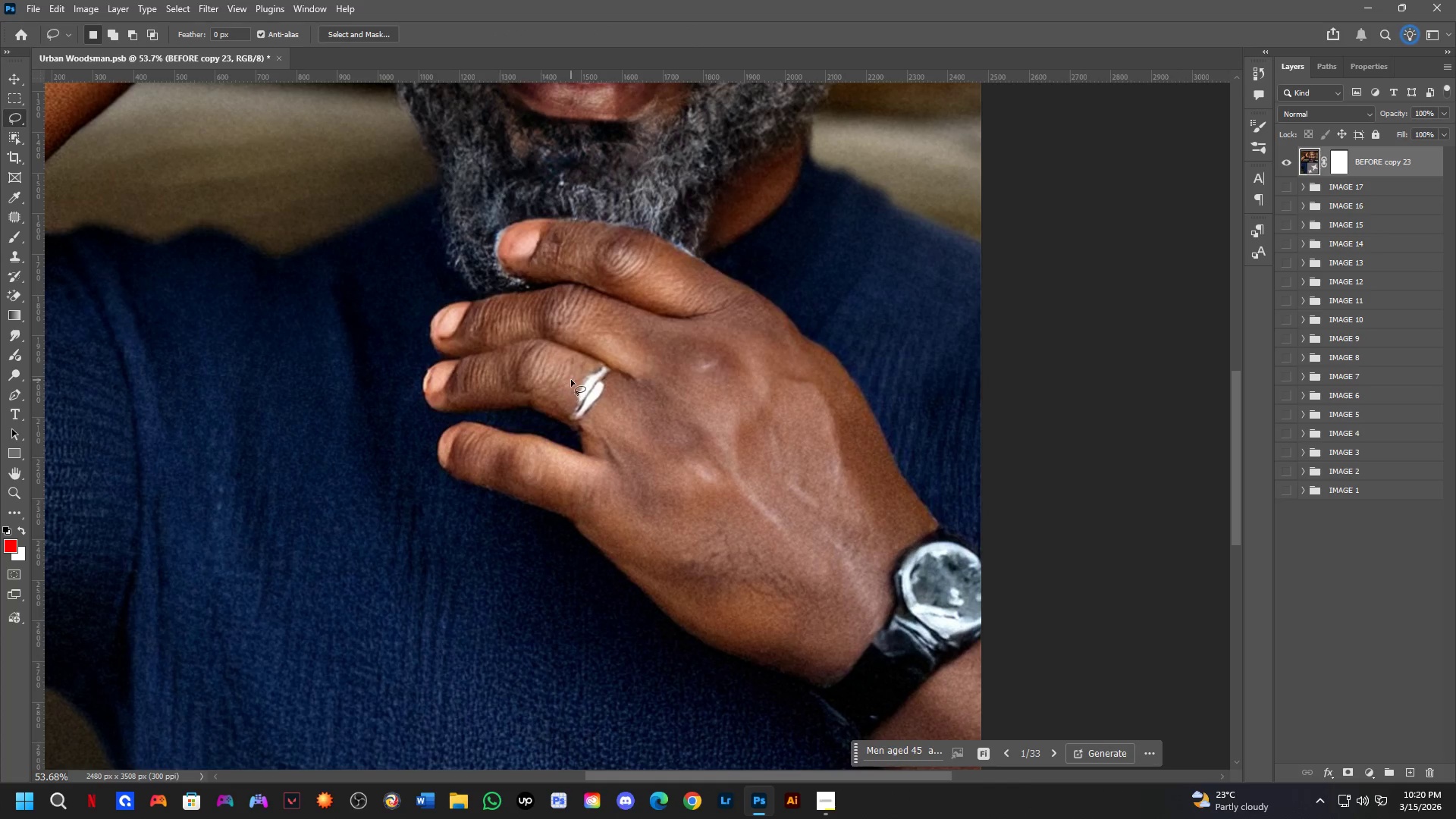 
scroll: coordinate [557, 425], scroll_direction: up, amount: 2.0
 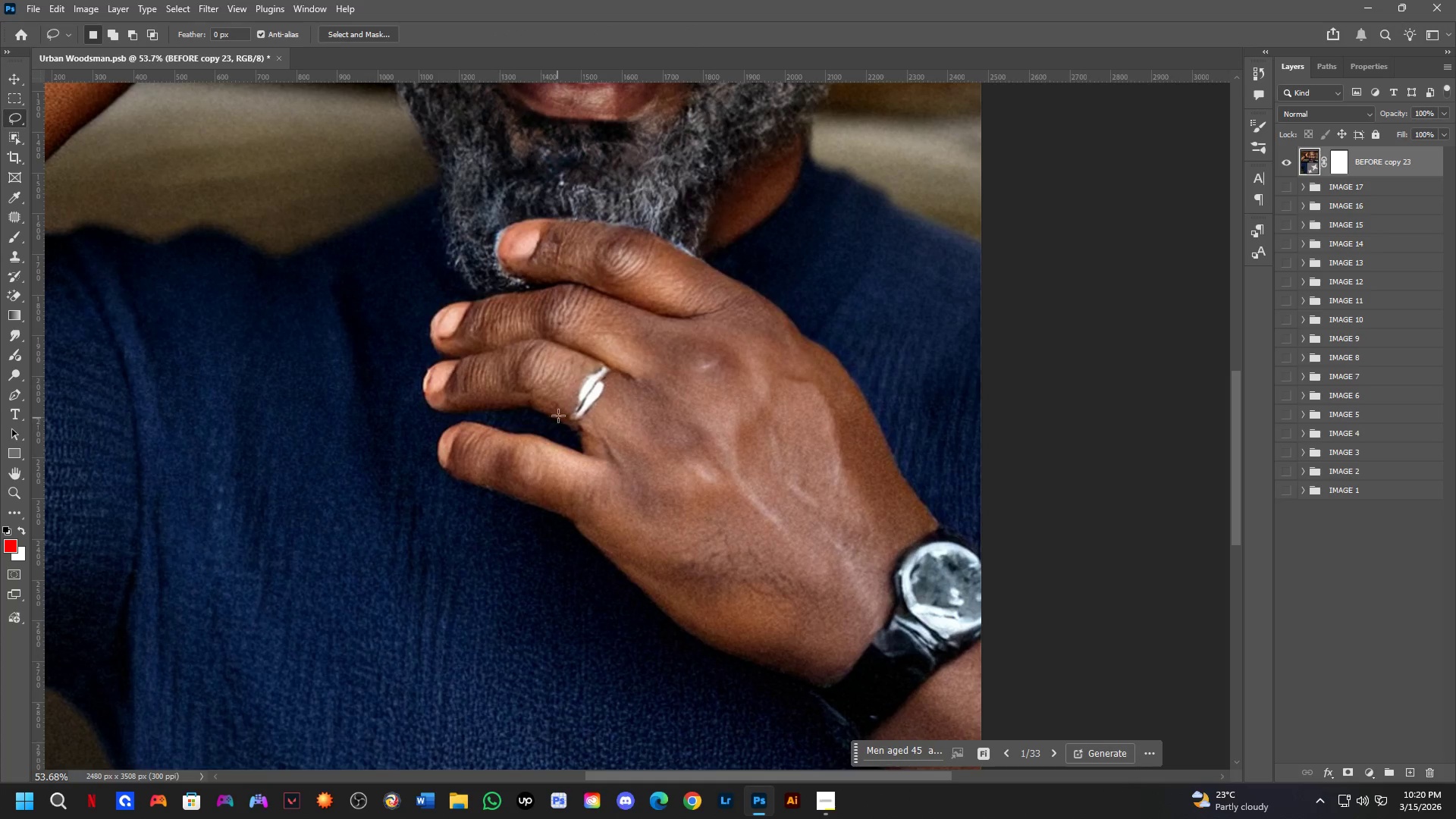 
left_click_drag(start_coordinate=[571, 380], to_coordinate=[578, 355])
 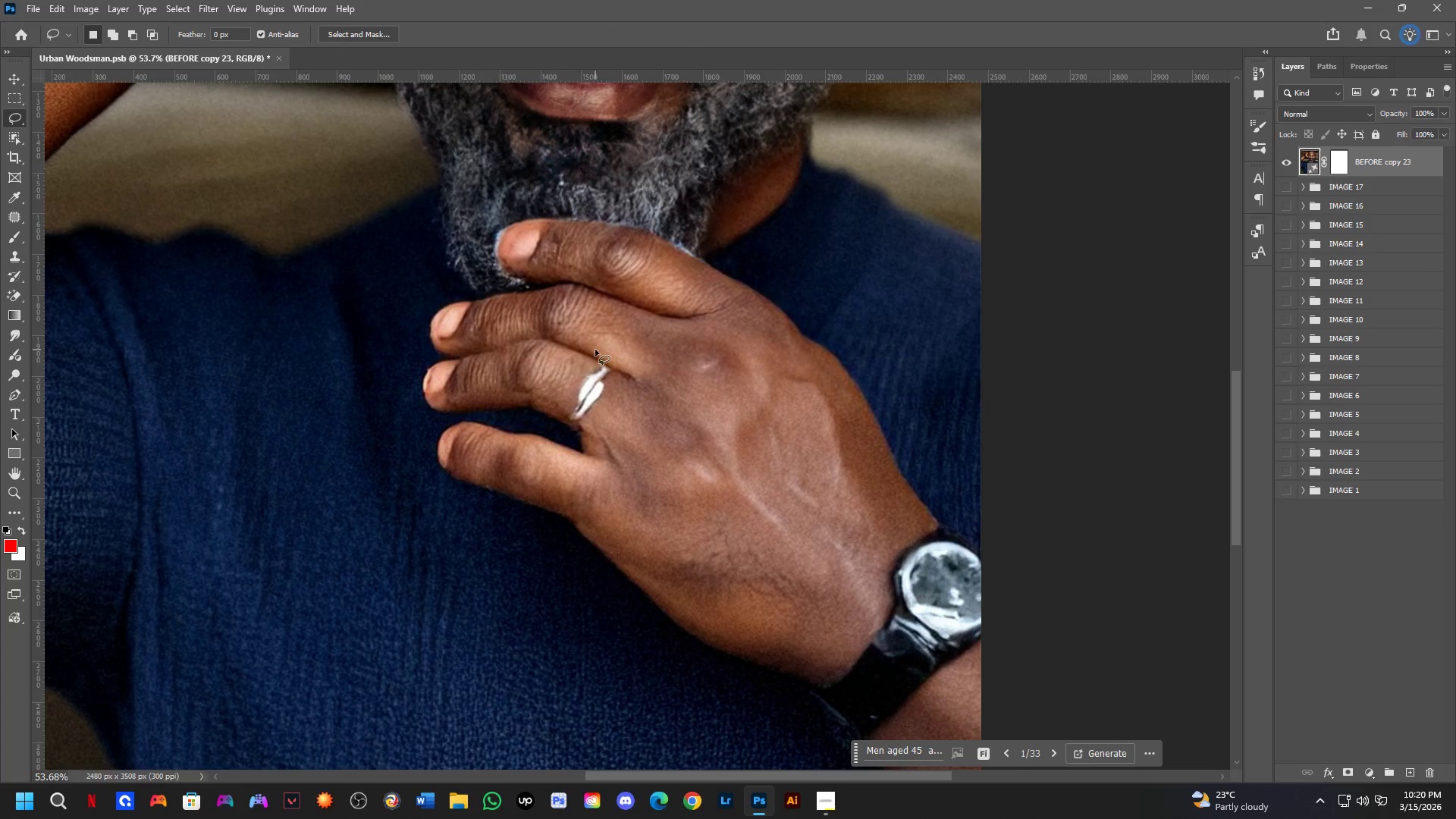 
left_click_drag(start_coordinate=[589, 350], to_coordinate=[602, 353])
 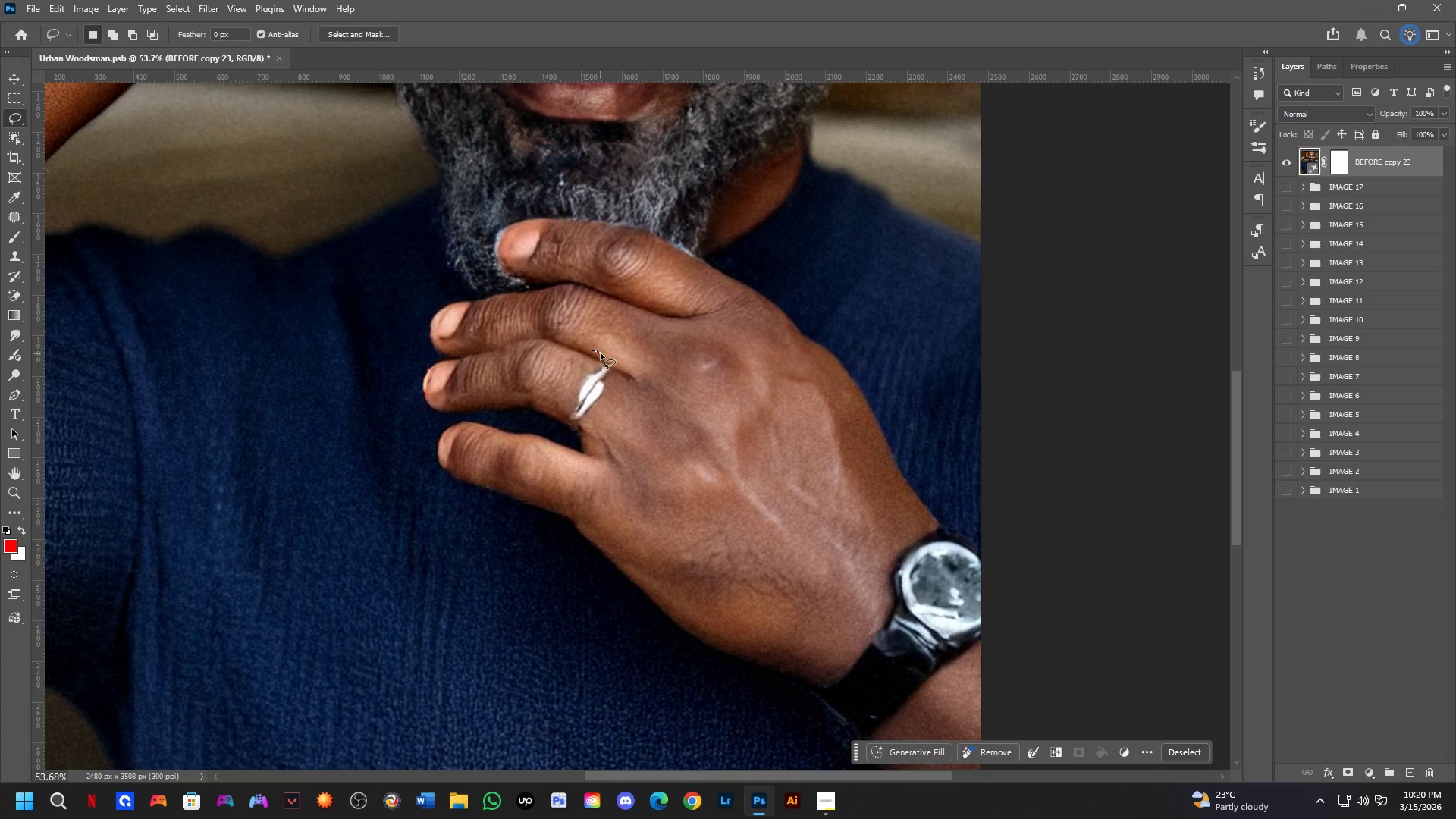 
key(Control+ControlLeft)
 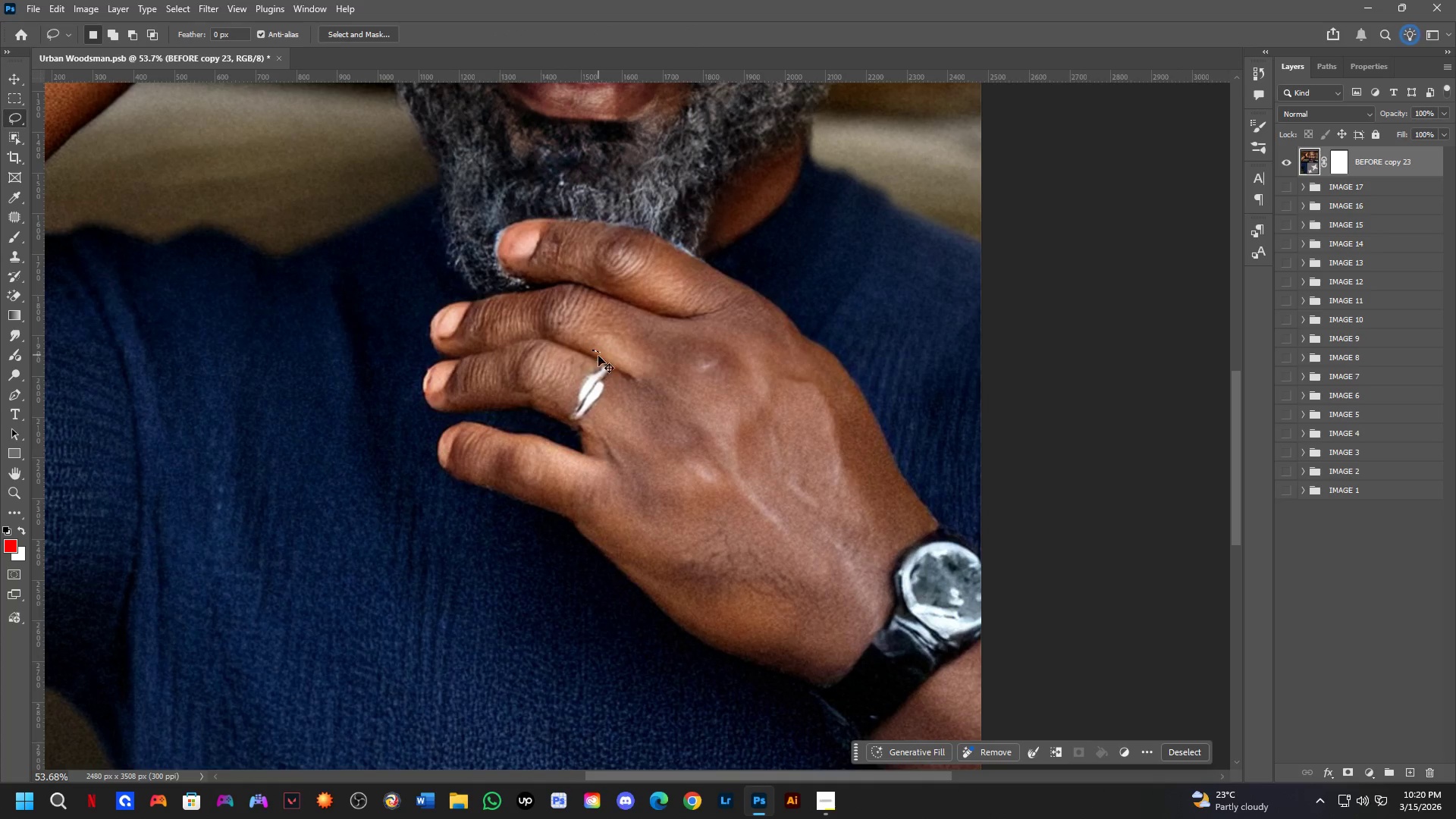 
key(Control+Z)
 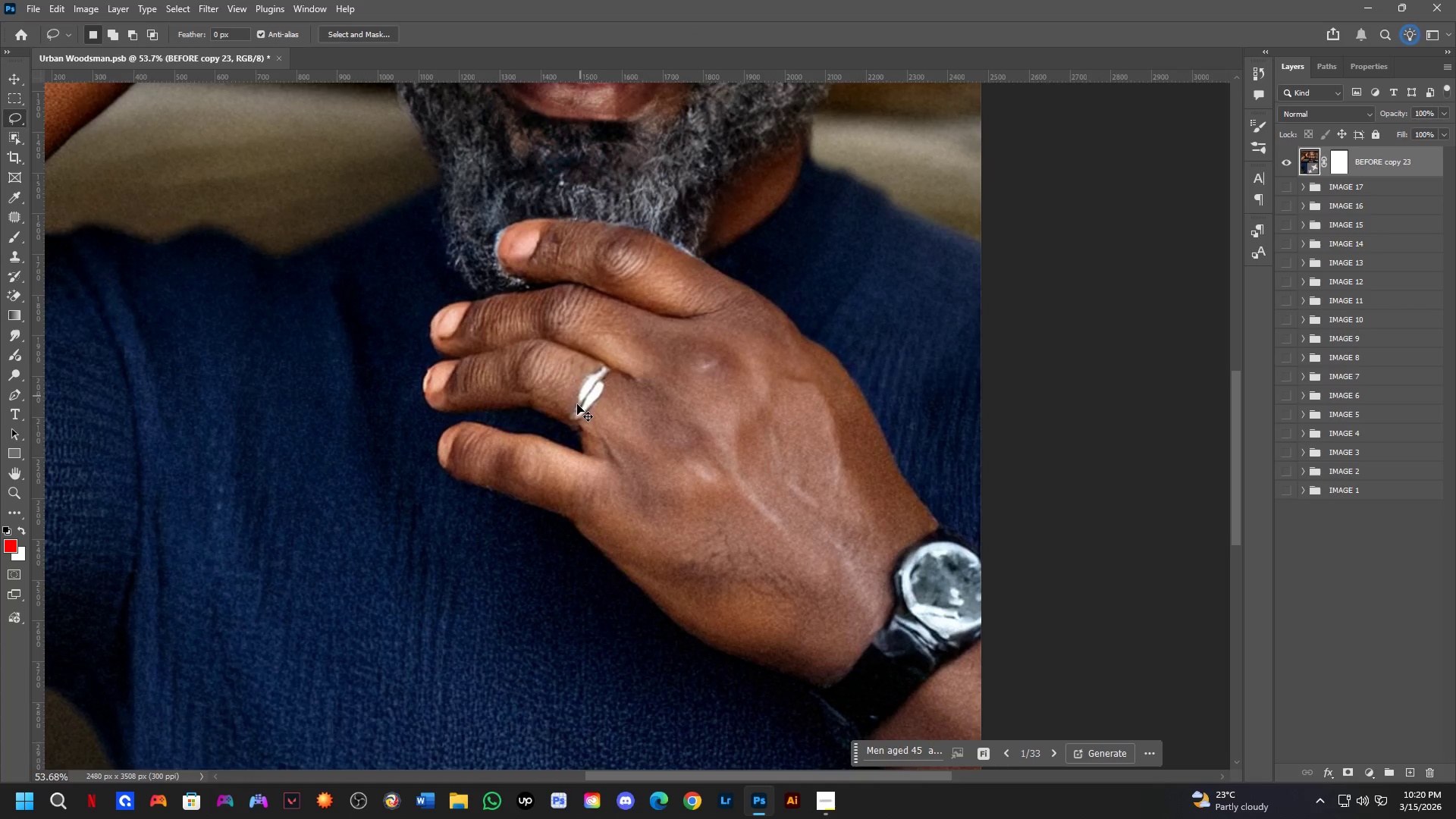 
left_click_drag(start_coordinate=[552, 396], to_coordinate=[585, 339])
 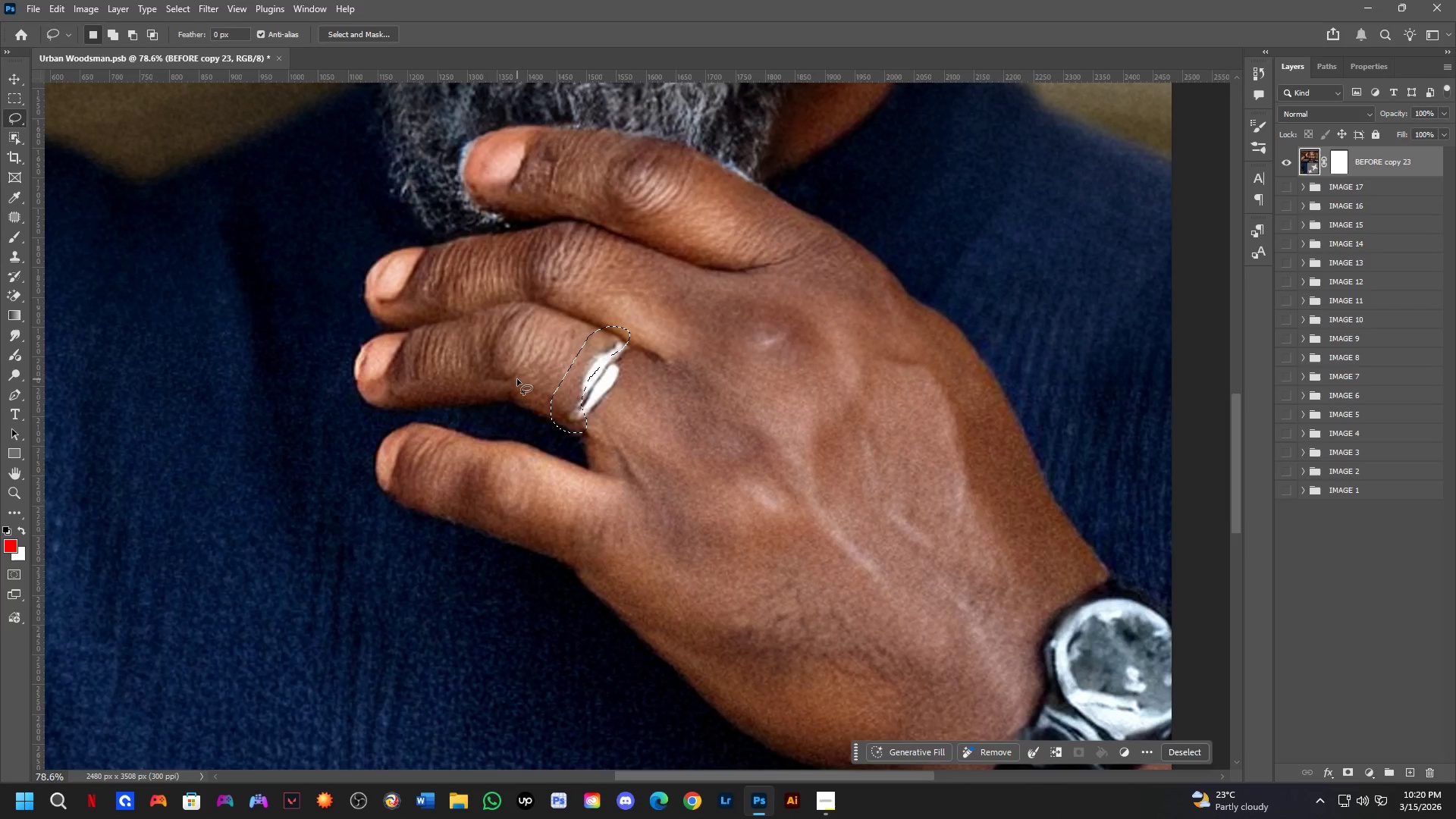 
scroll: coordinate [570, 419], scroll_direction: up, amount: 4.0
 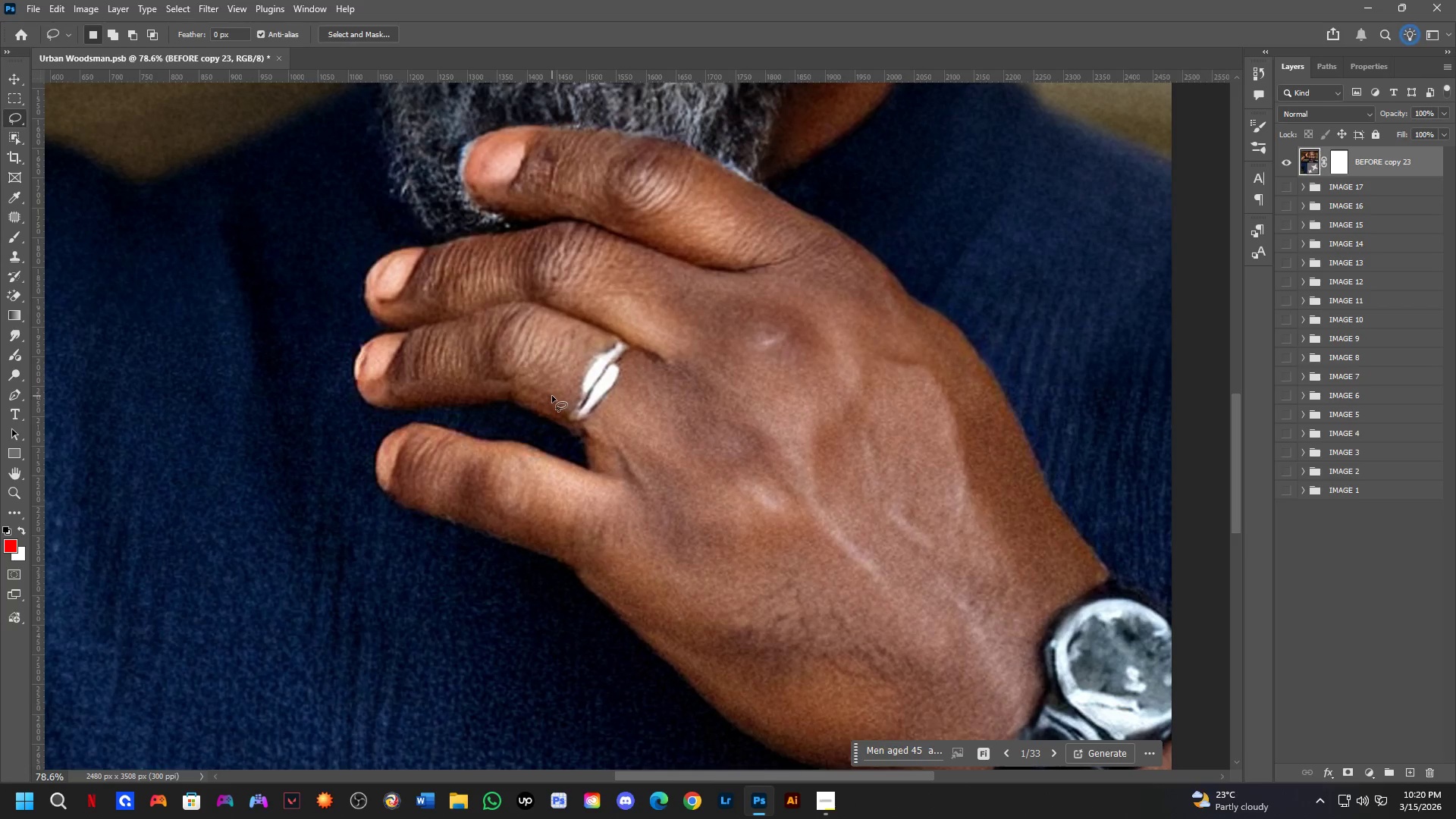 
key(Shift+ShiftLeft)
 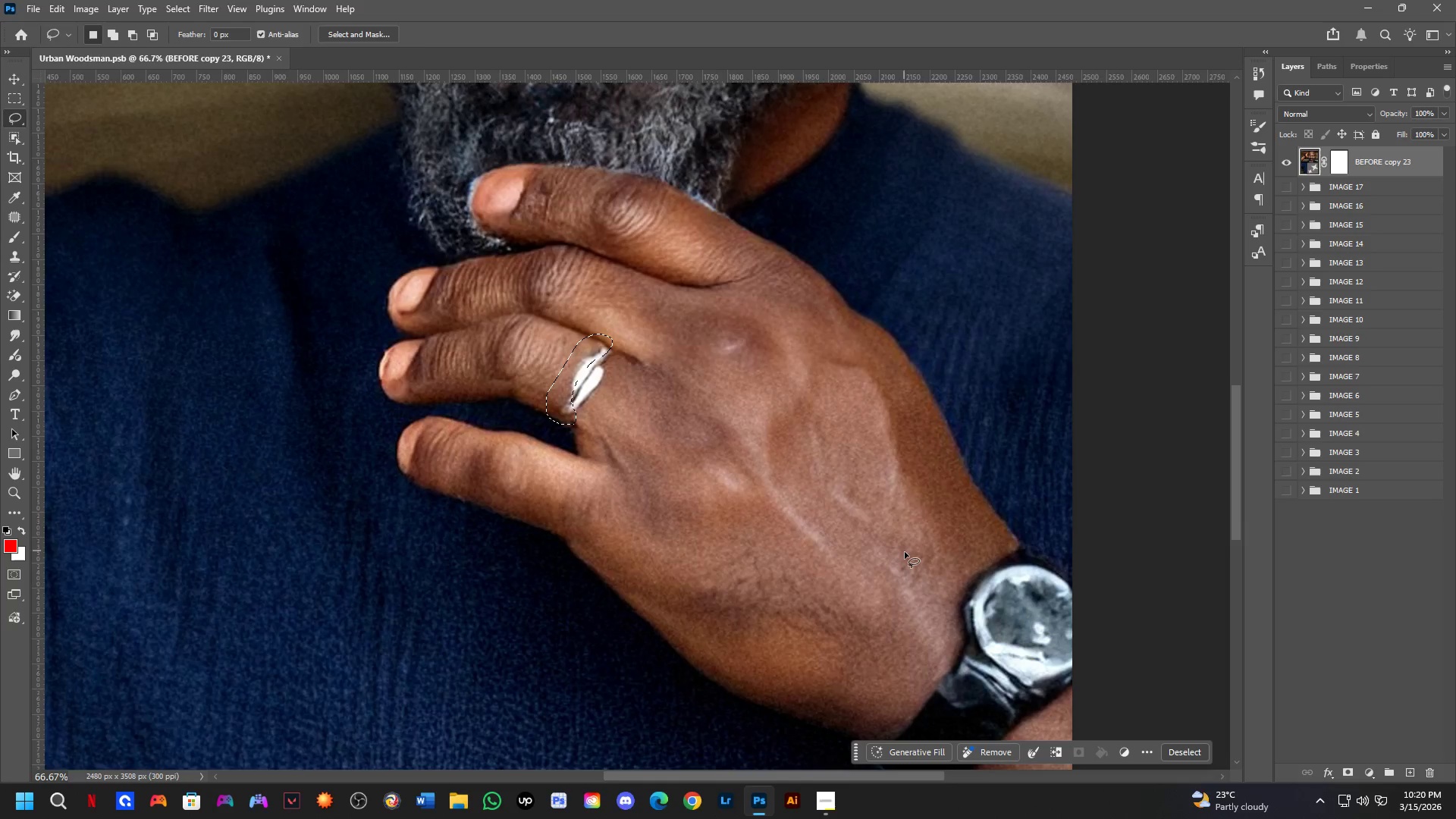 
scroll: coordinate [516, 380], scroll_direction: down, amount: 2.0
 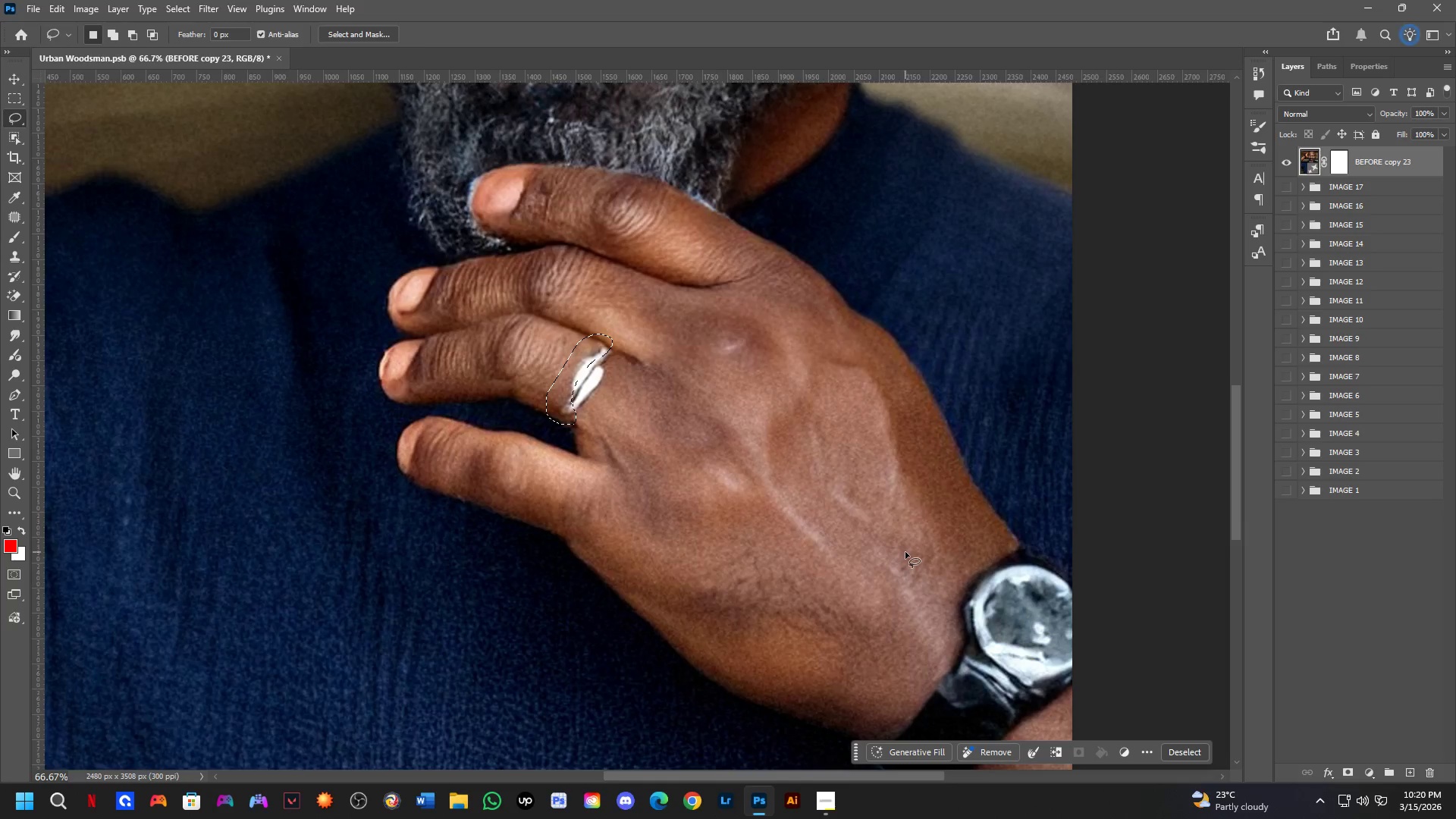 
hold_key(key=Space, duration=0.47)
 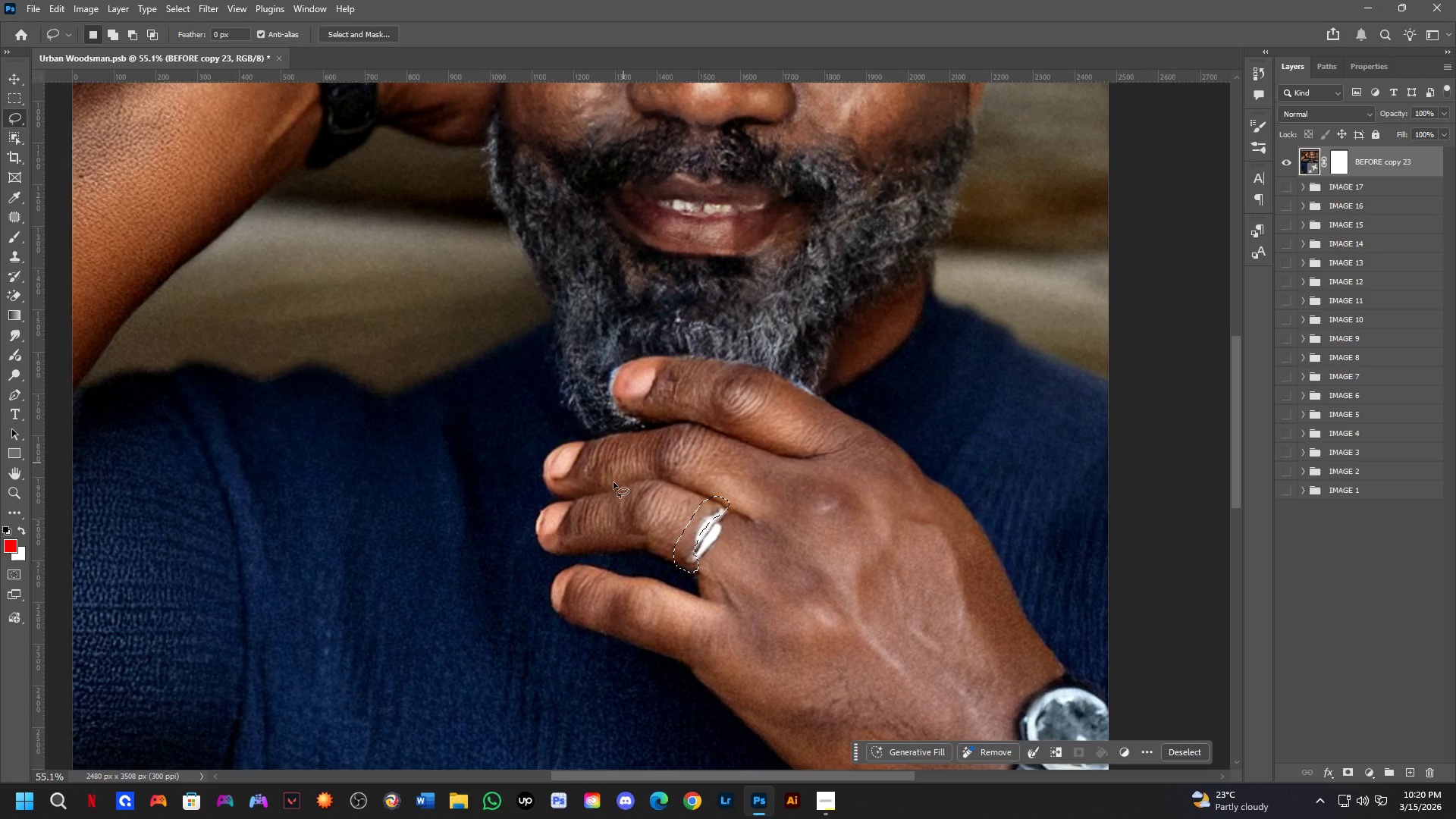 
left_click_drag(start_coordinate=[653, 413], to_coordinate=[675, 486])
 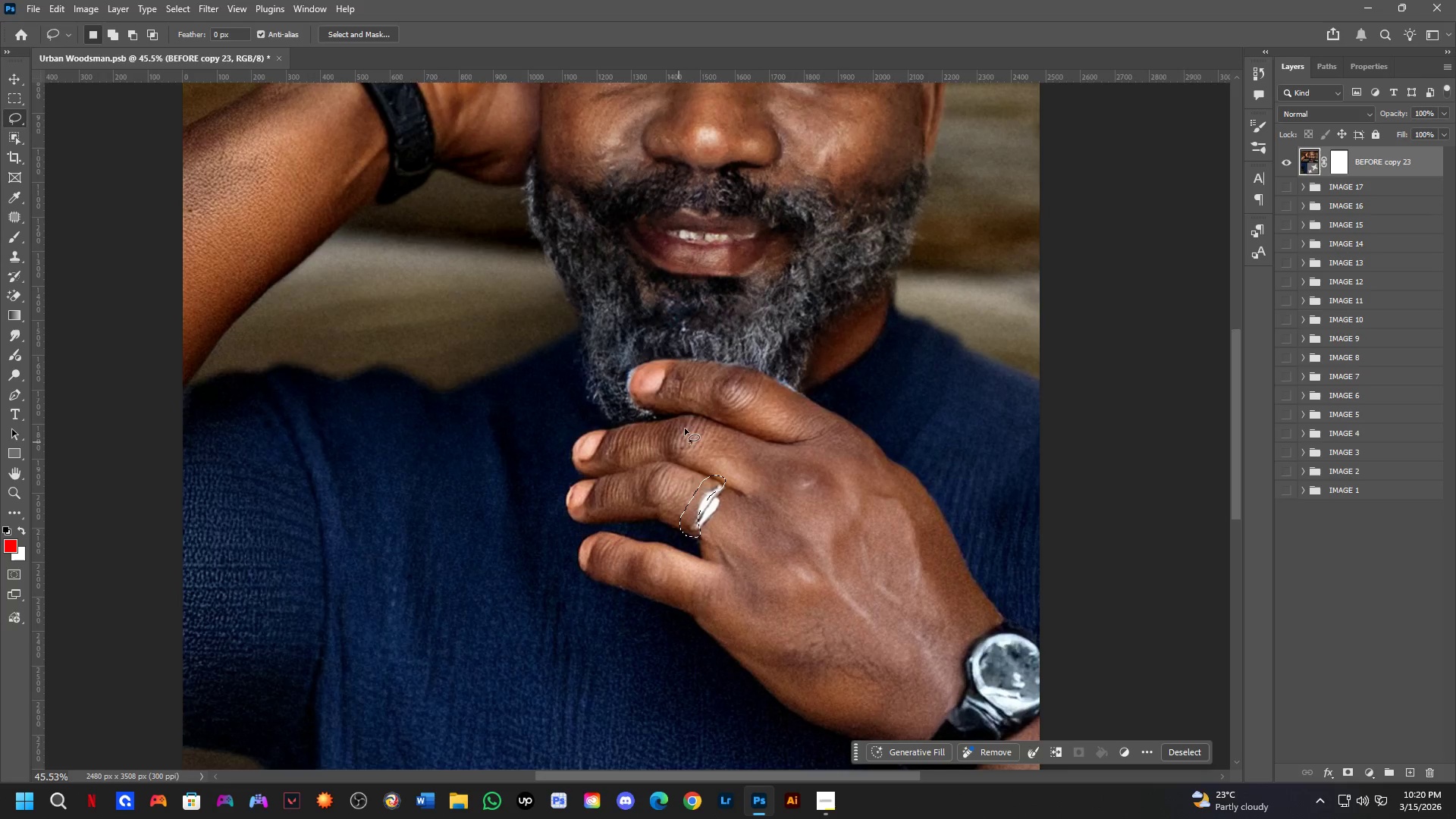 
scroll: coordinate [893, 548], scroll_direction: down, amount: 4.0
 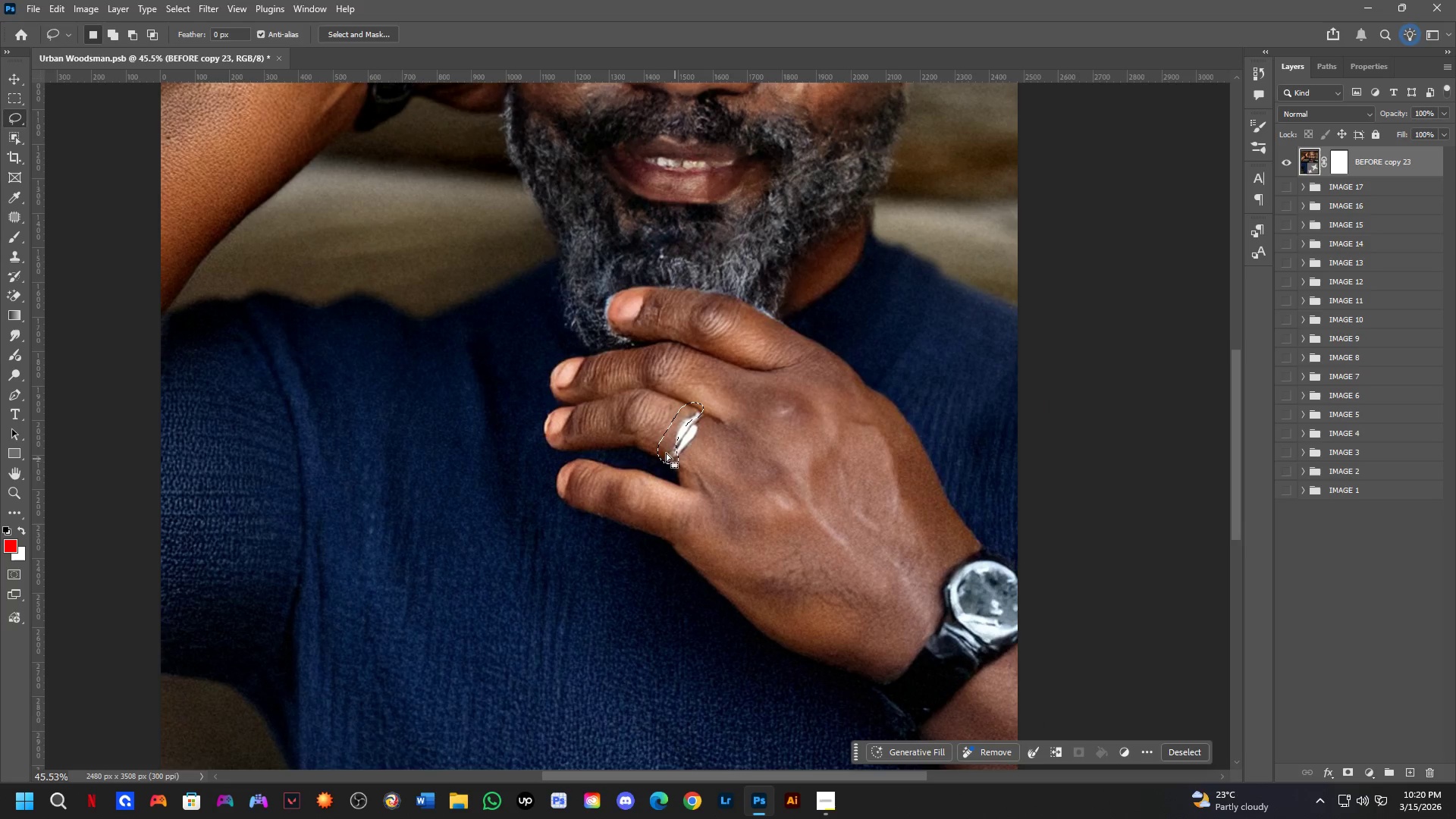 
hold_key(key=Space, duration=0.41)
 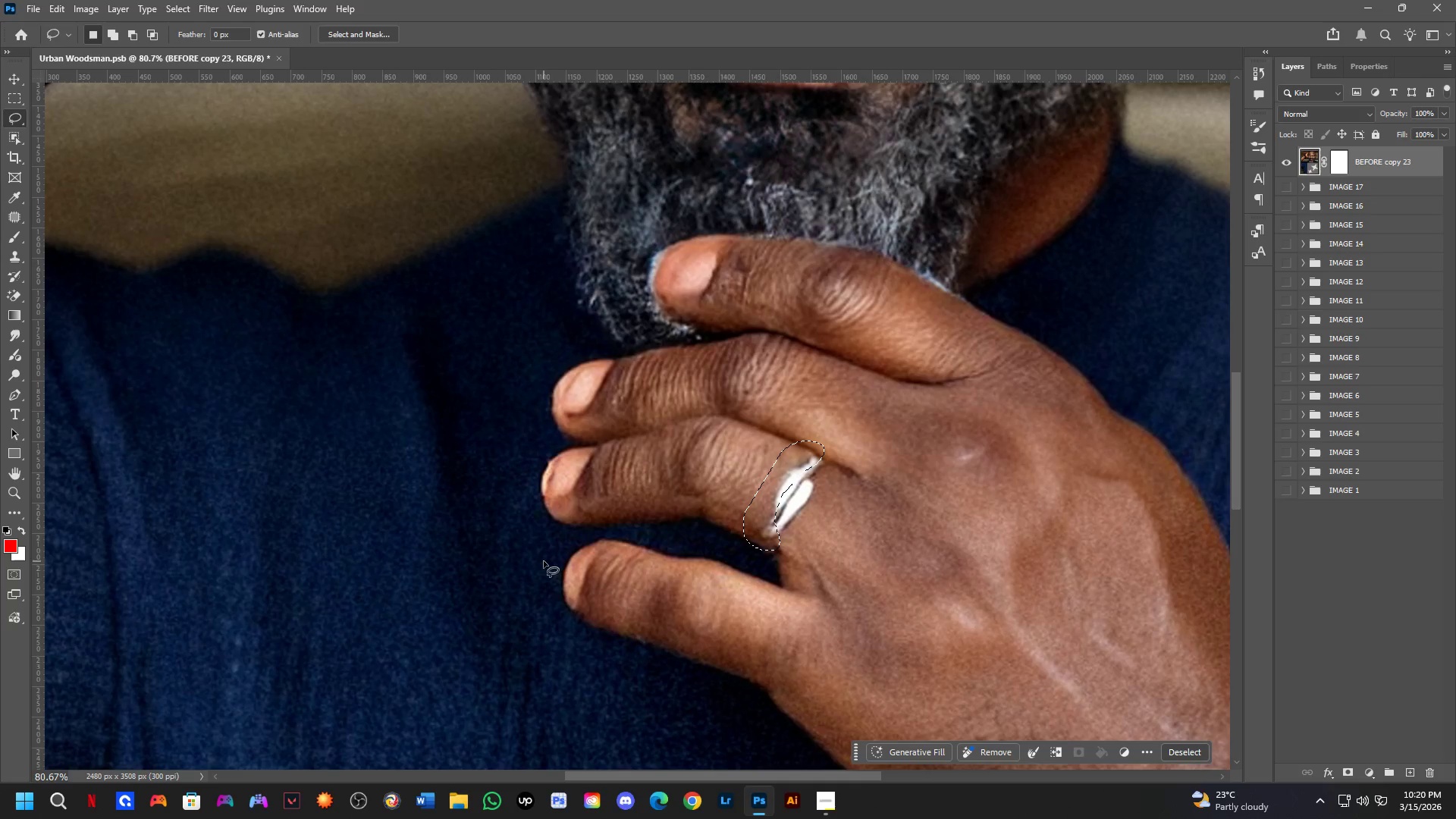 
left_click_drag(start_coordinate=[596, 526], to_coordinate=[597, 522])
 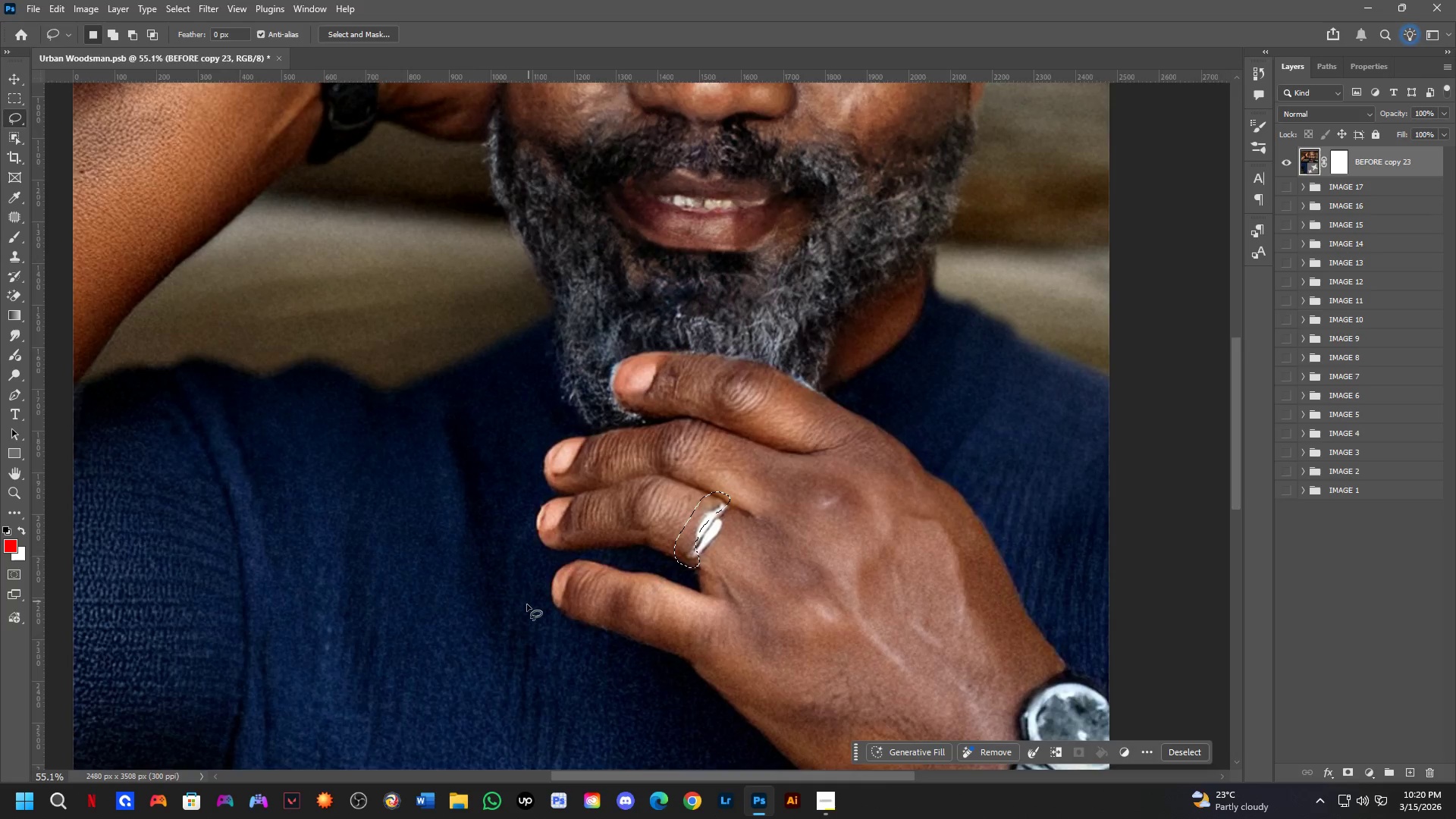 
scroll: coordinate [526, 604], scroll_direction: up, amount: 6.0
 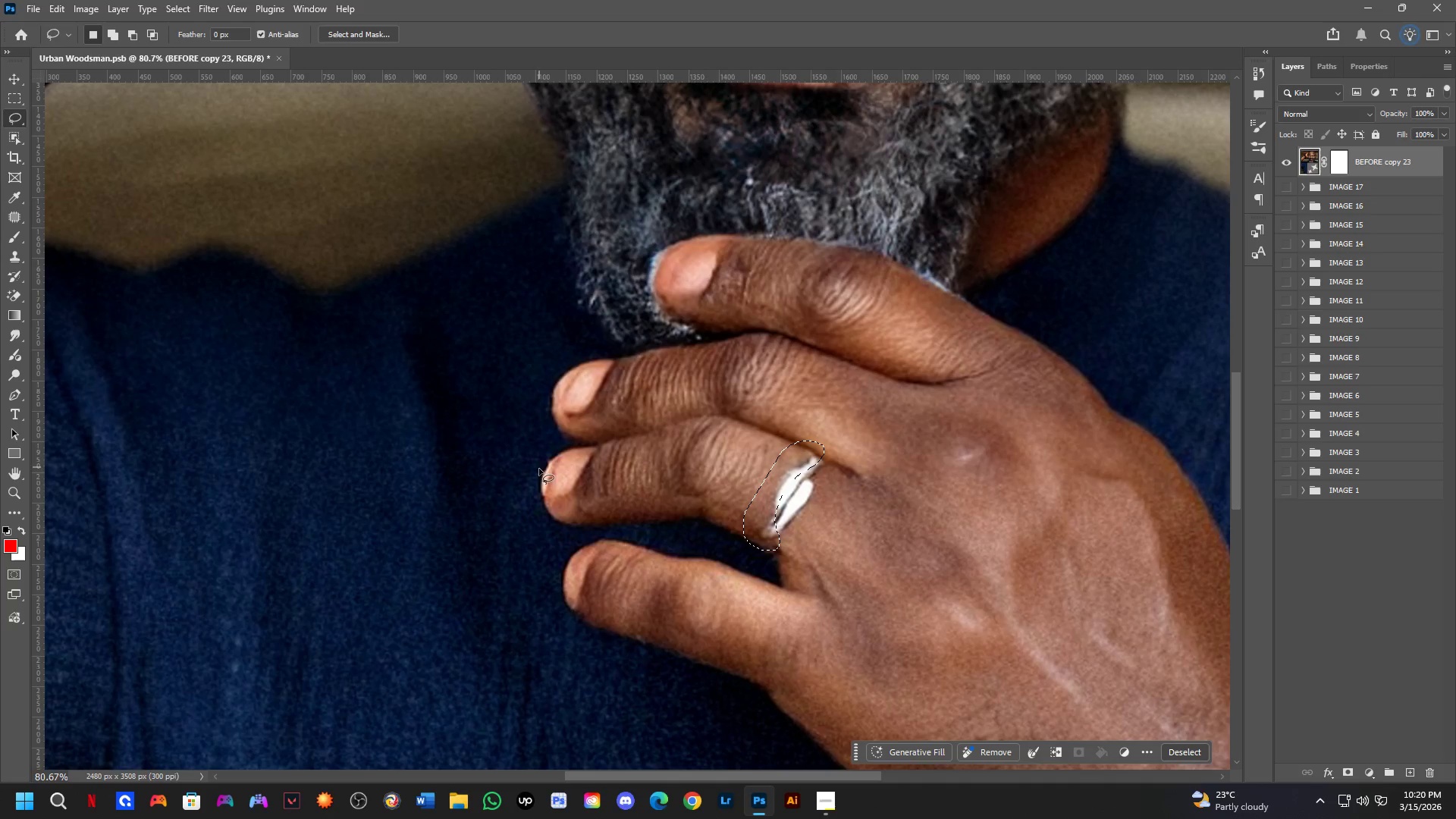 
hold_key(key=ShiftLeft, duration=0.36)
 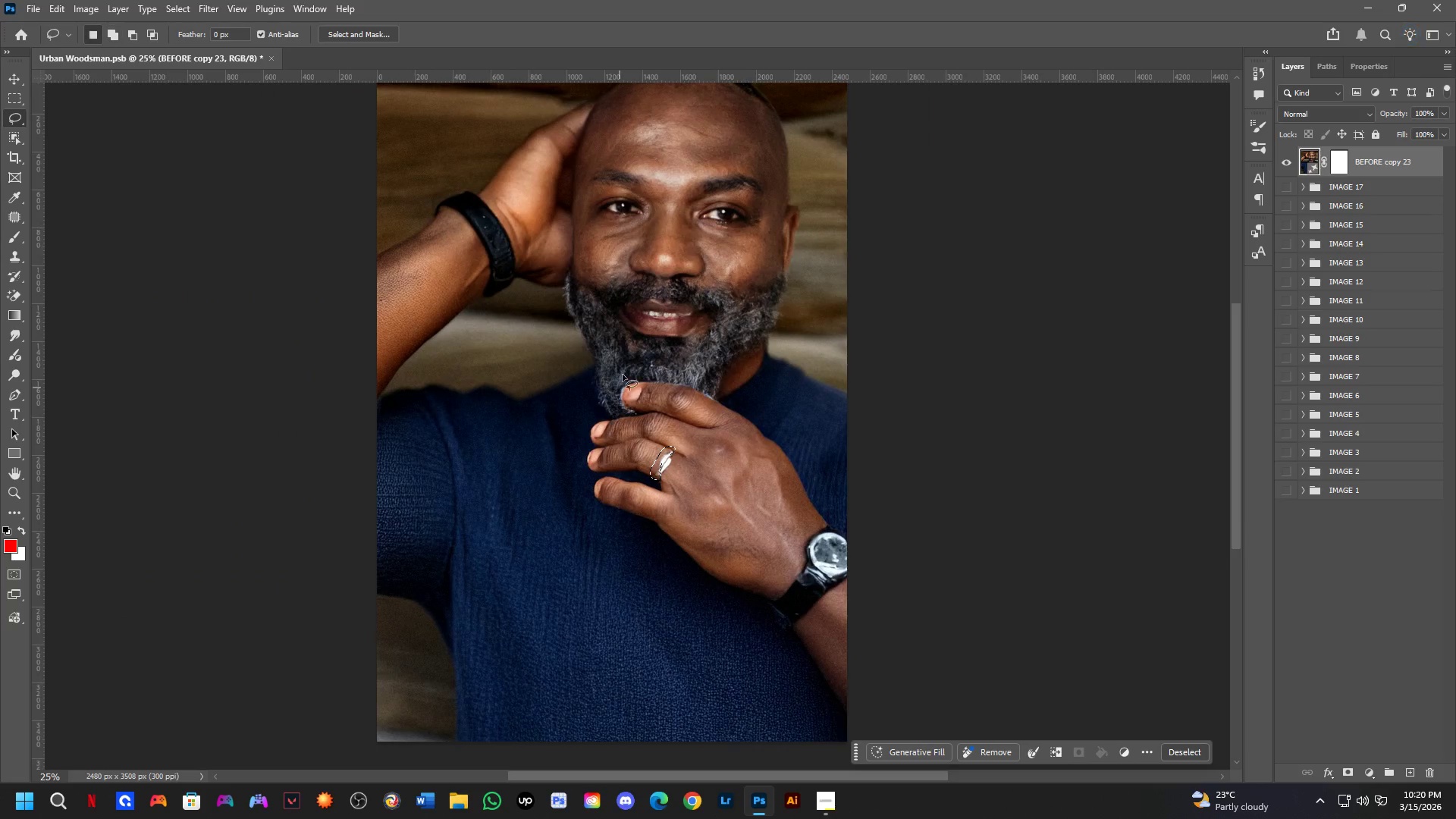 
hold_key(key=Space, duration=0.45)
 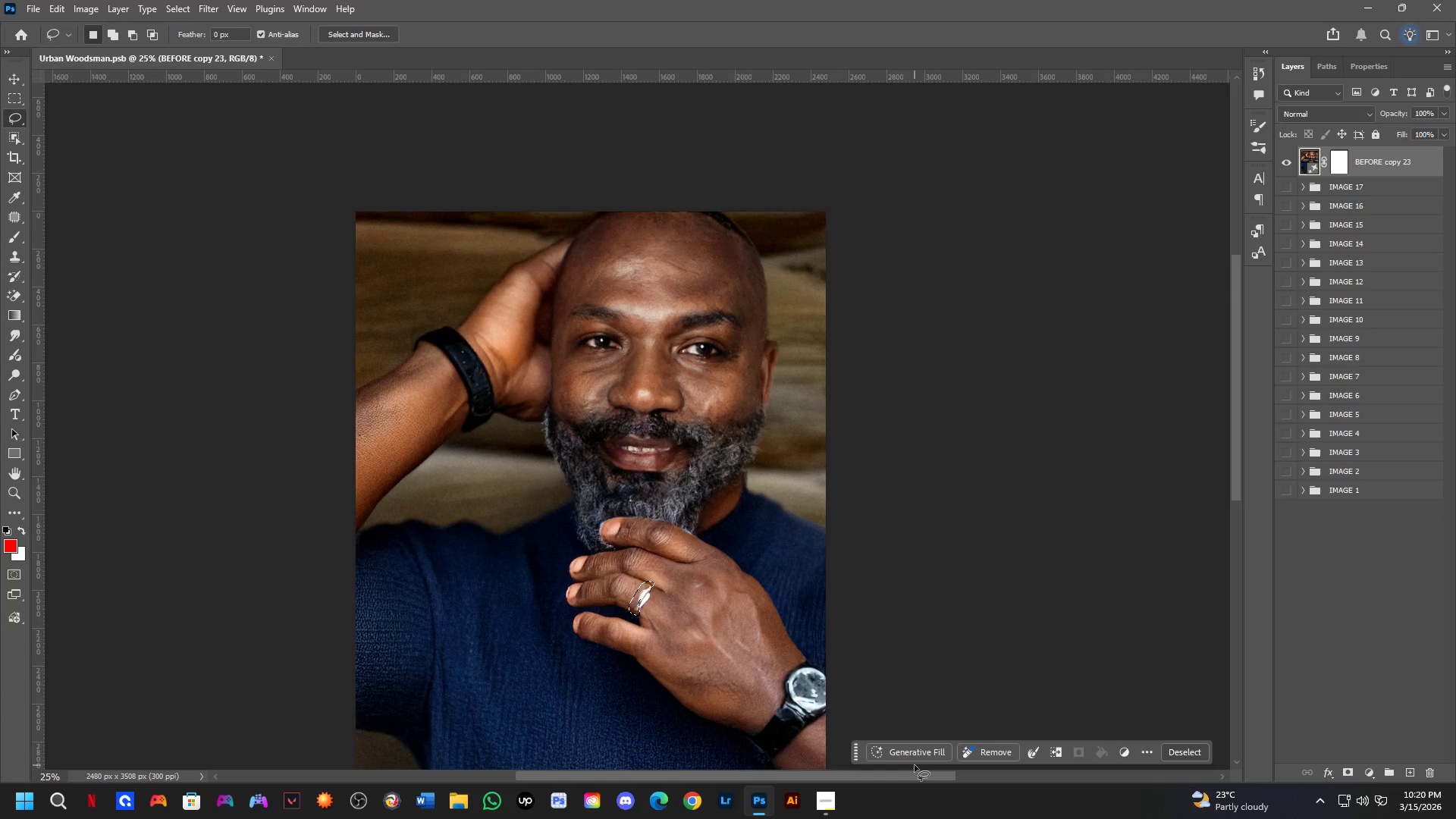 
left_click_drag(start_coordinate=[626, 358], to_coordinate=[605, 493])
 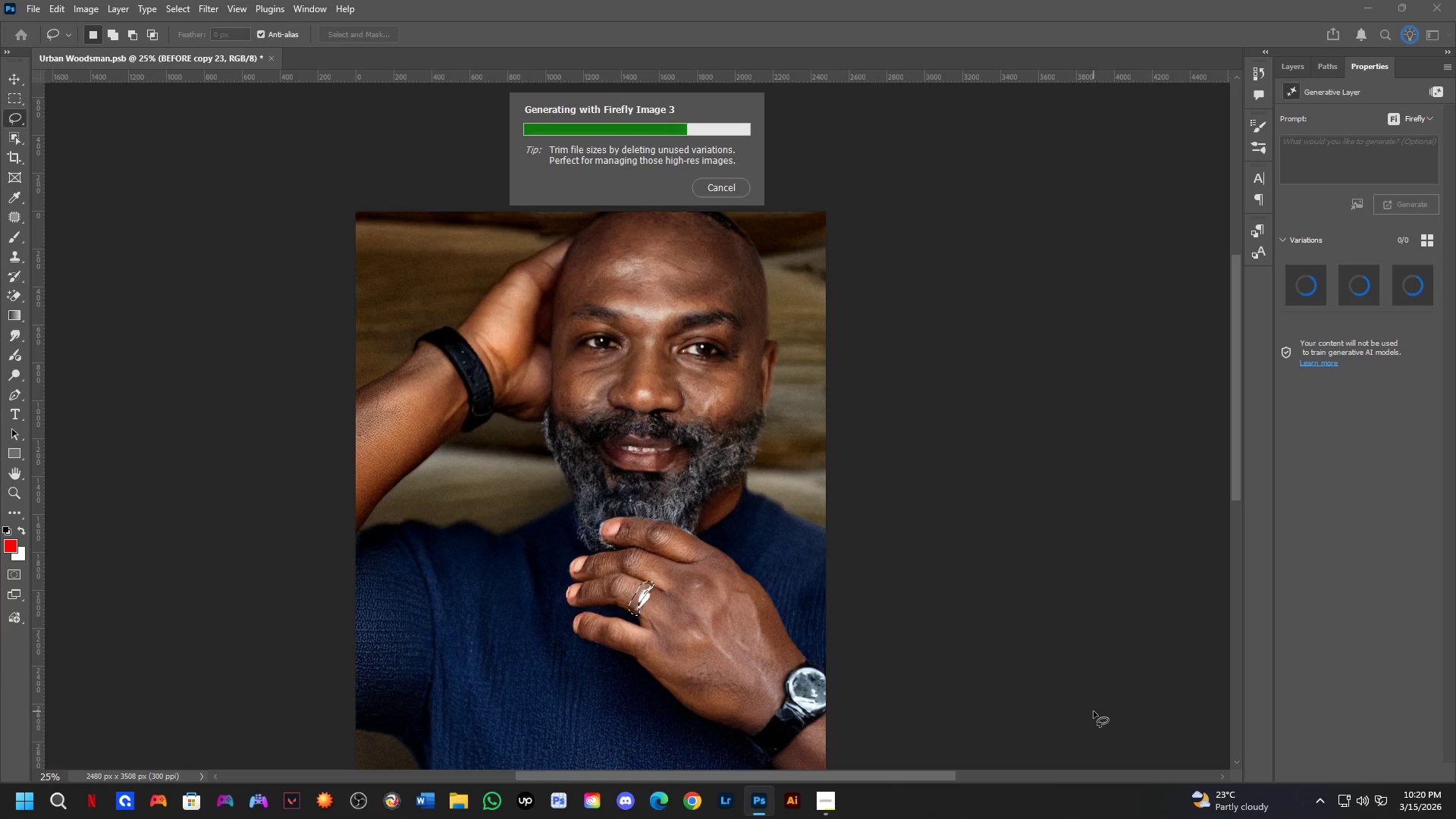 
scroll: coordinate [610, 422], scroll_direction: down, amount: 8.0
 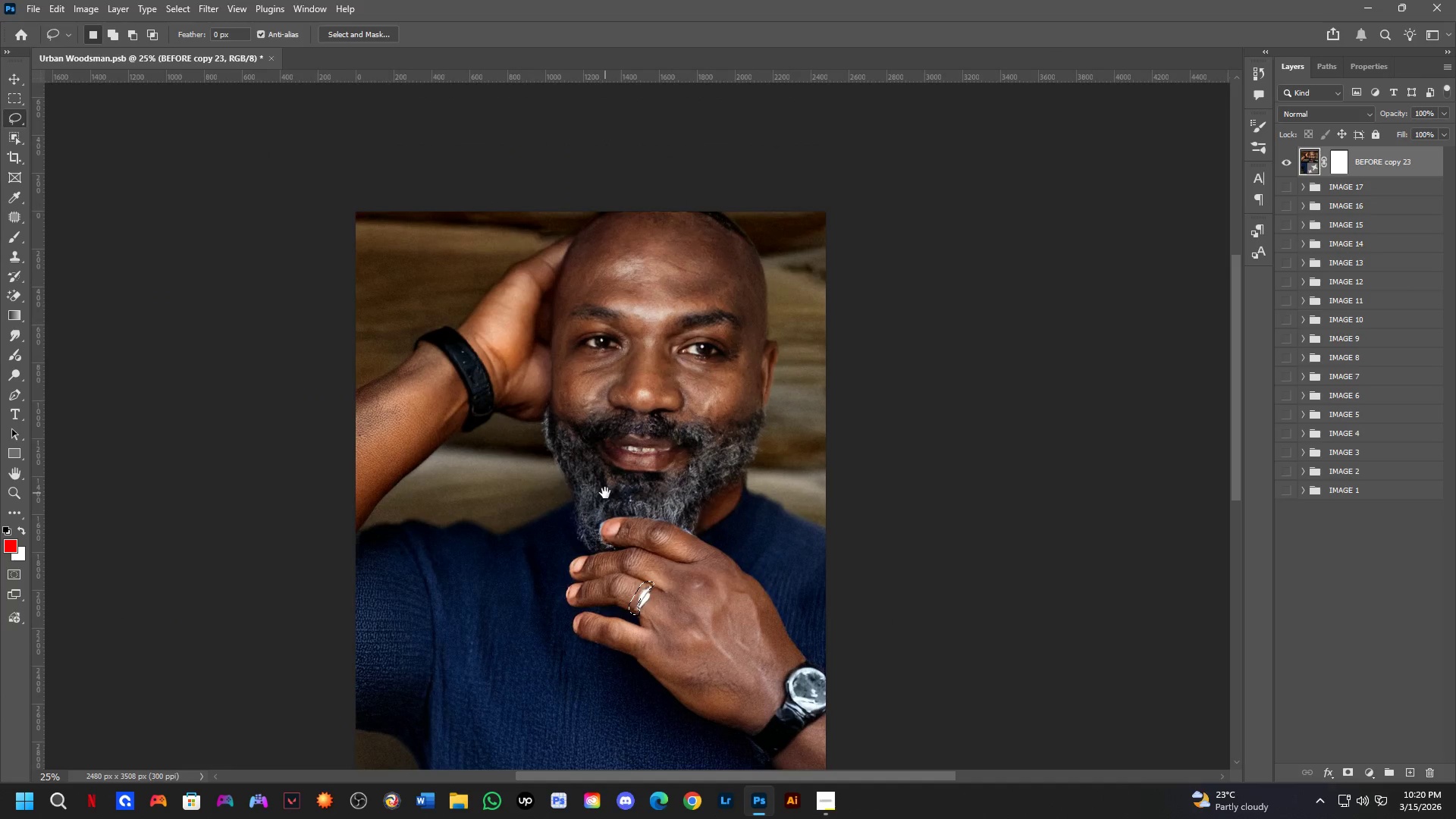 
wait(16.67)
 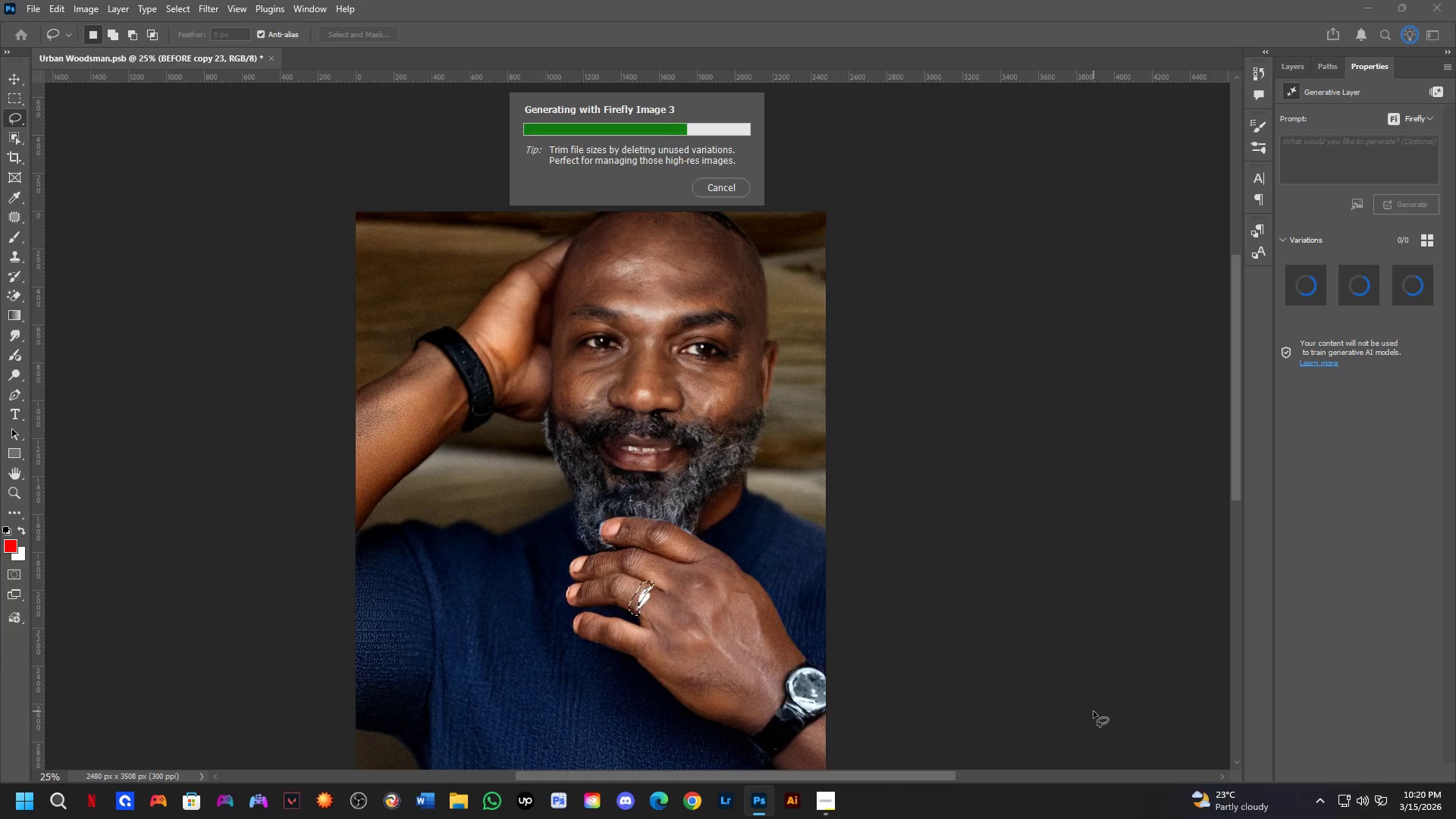 
scroll: coordinate [641, 603], scroll_direction: up, amount: 12.0
 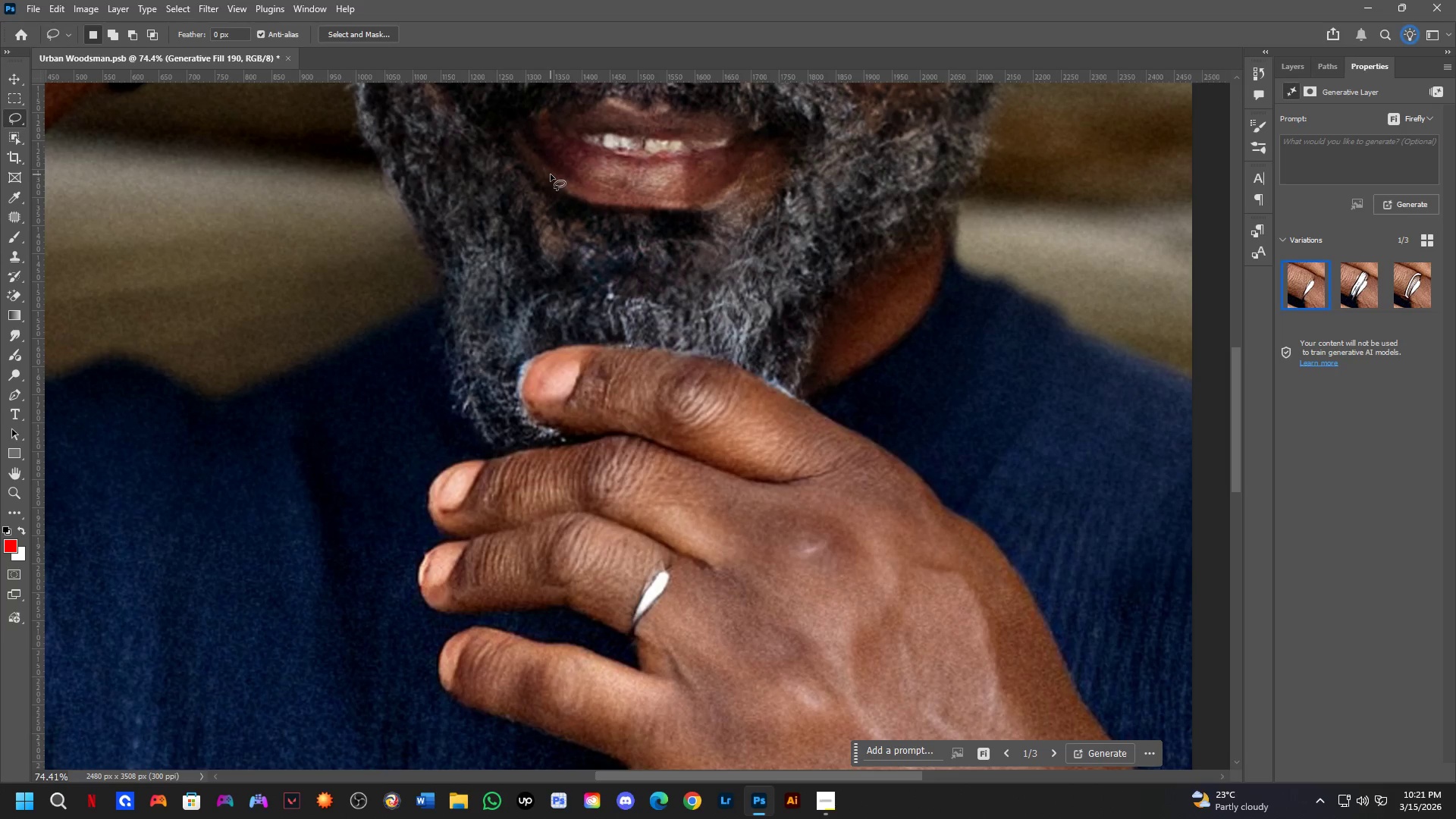 
wait(24.04)
 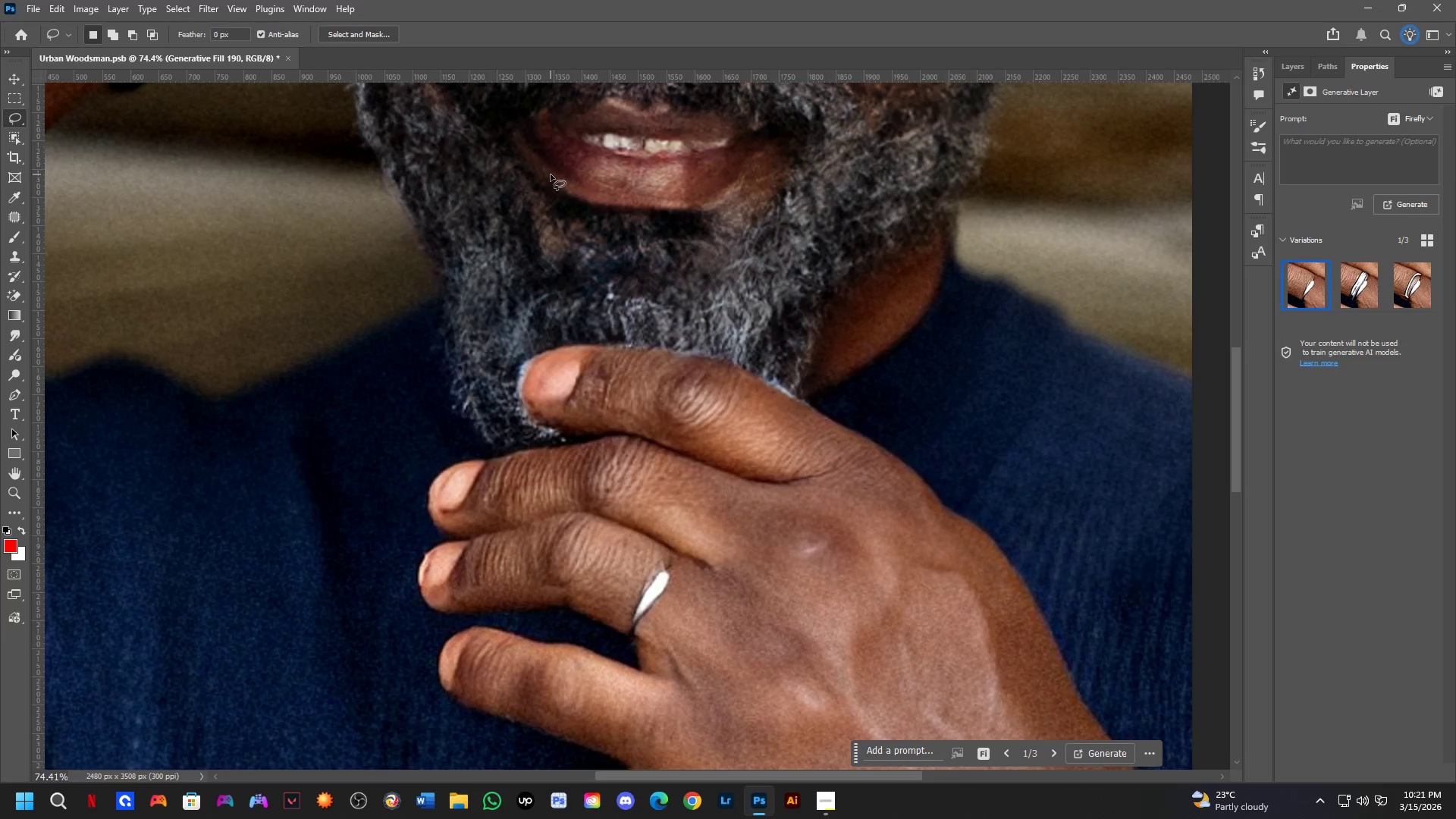 
left_click([1343, 288])
 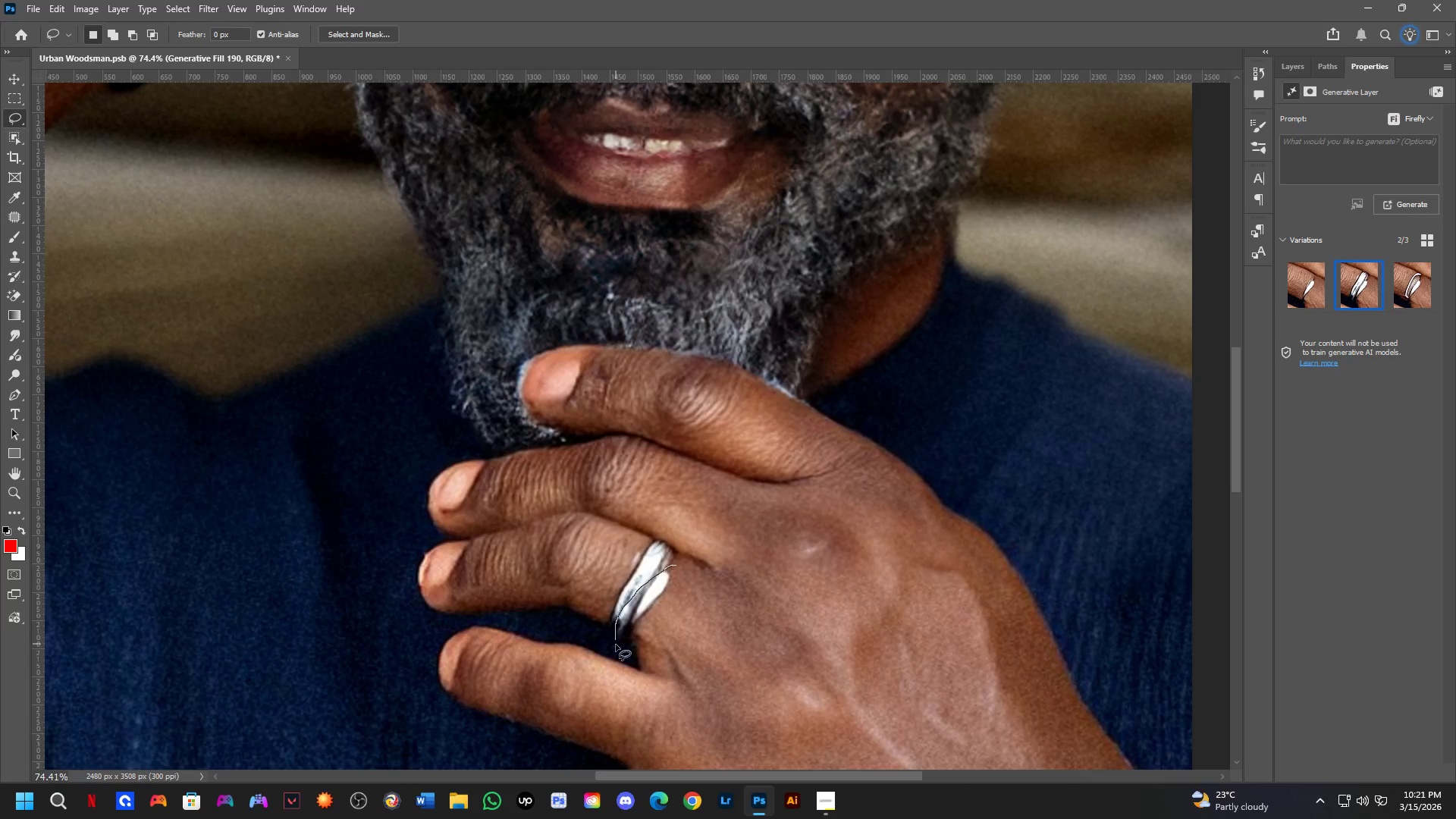 
key(Shift+ShiftLeft)
 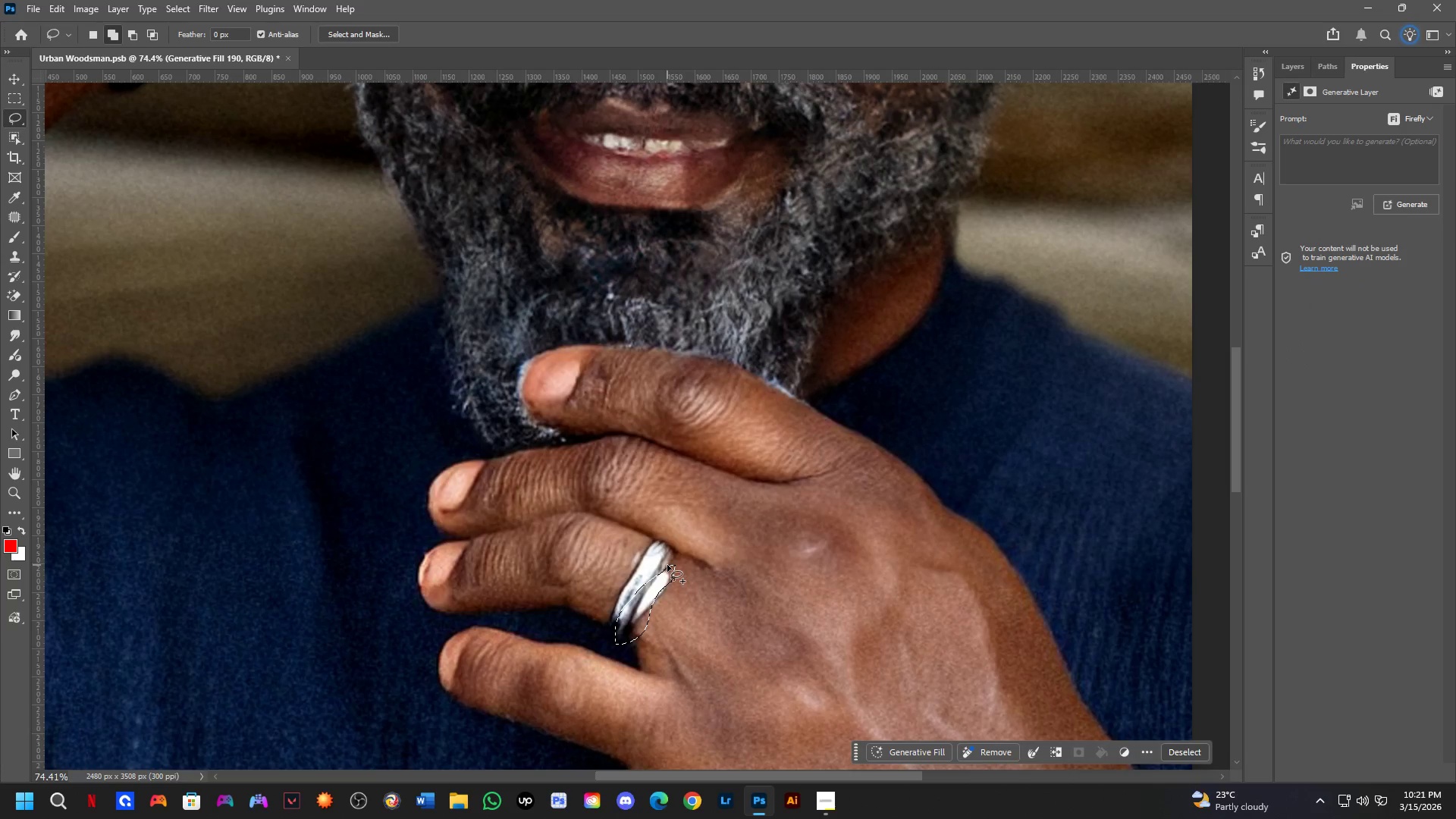 
left_click_drag(start_coordinate=[667, 565], to_coordinate=[628, 593])
 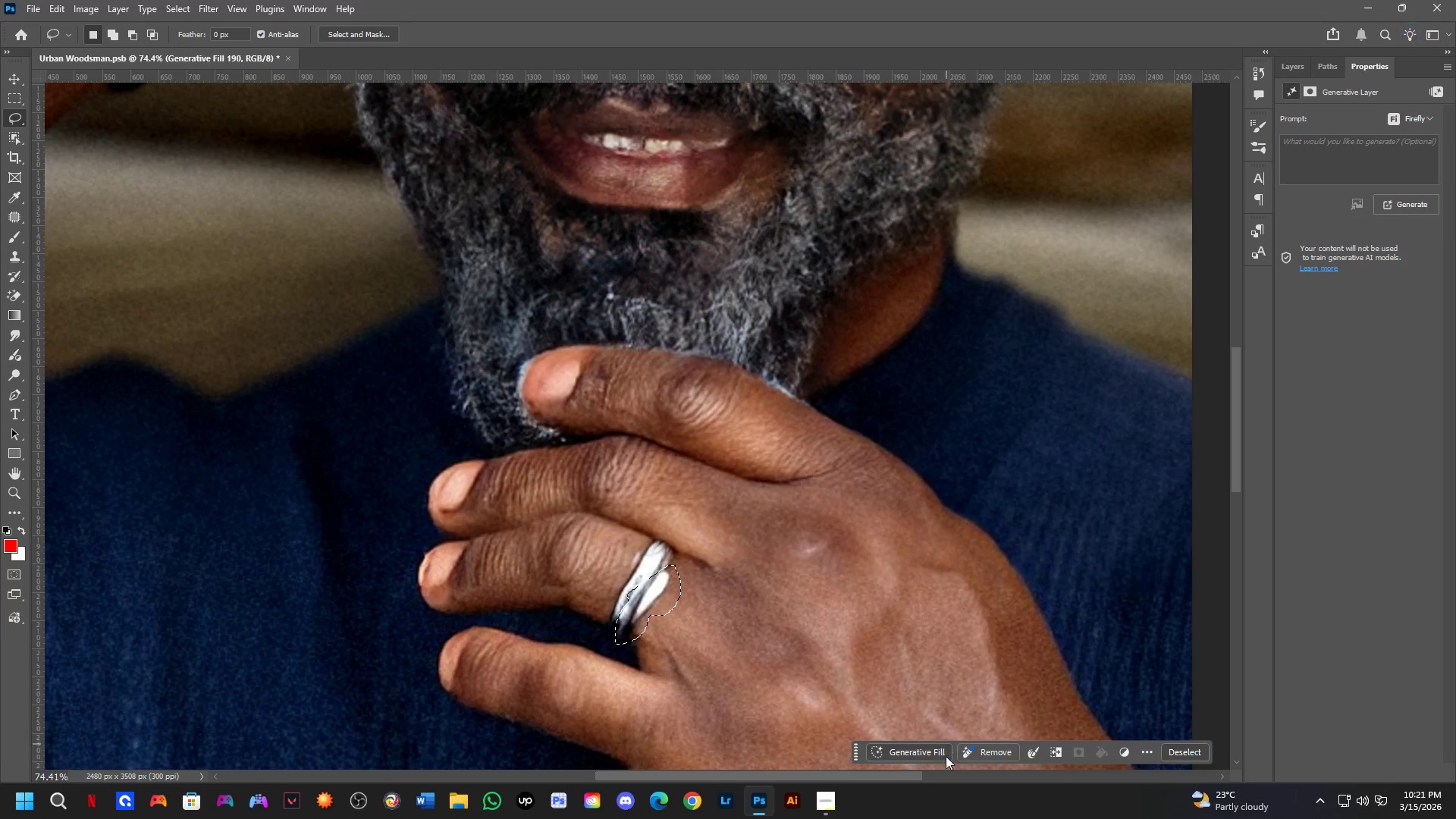 
left_click([941, 758])
 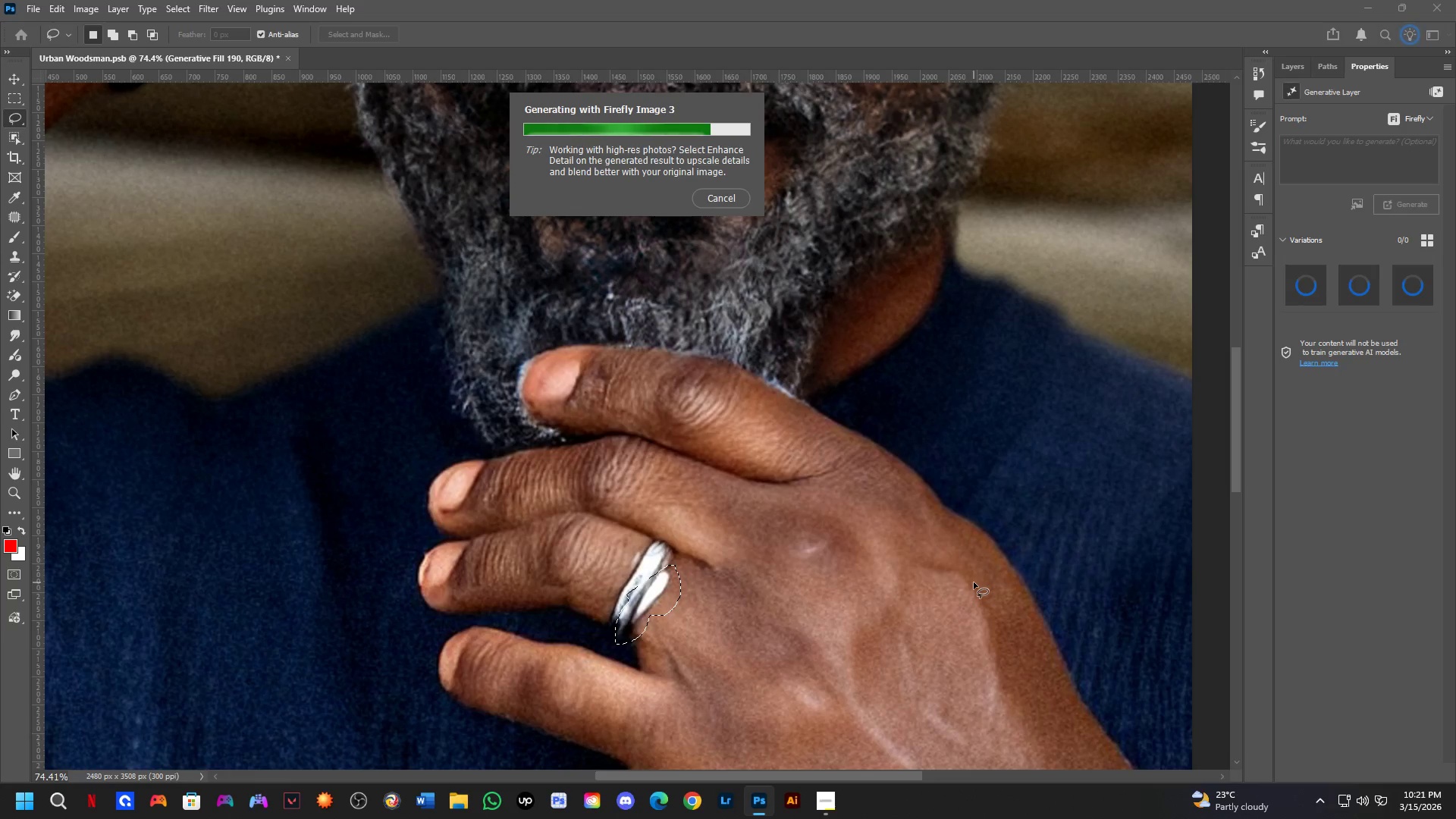 
wait(19.7)
 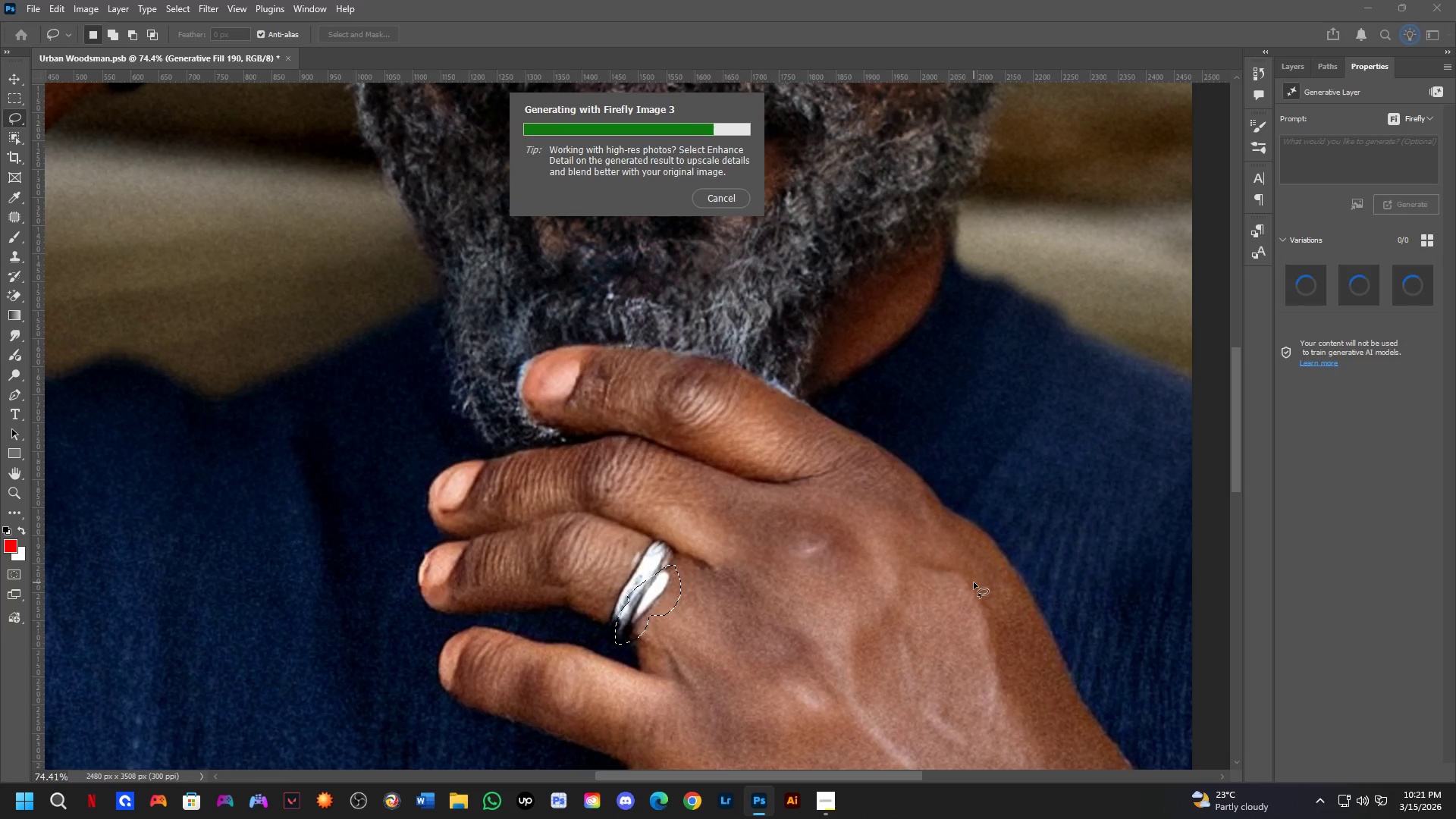 
key(Shift+ShiftLeft)
 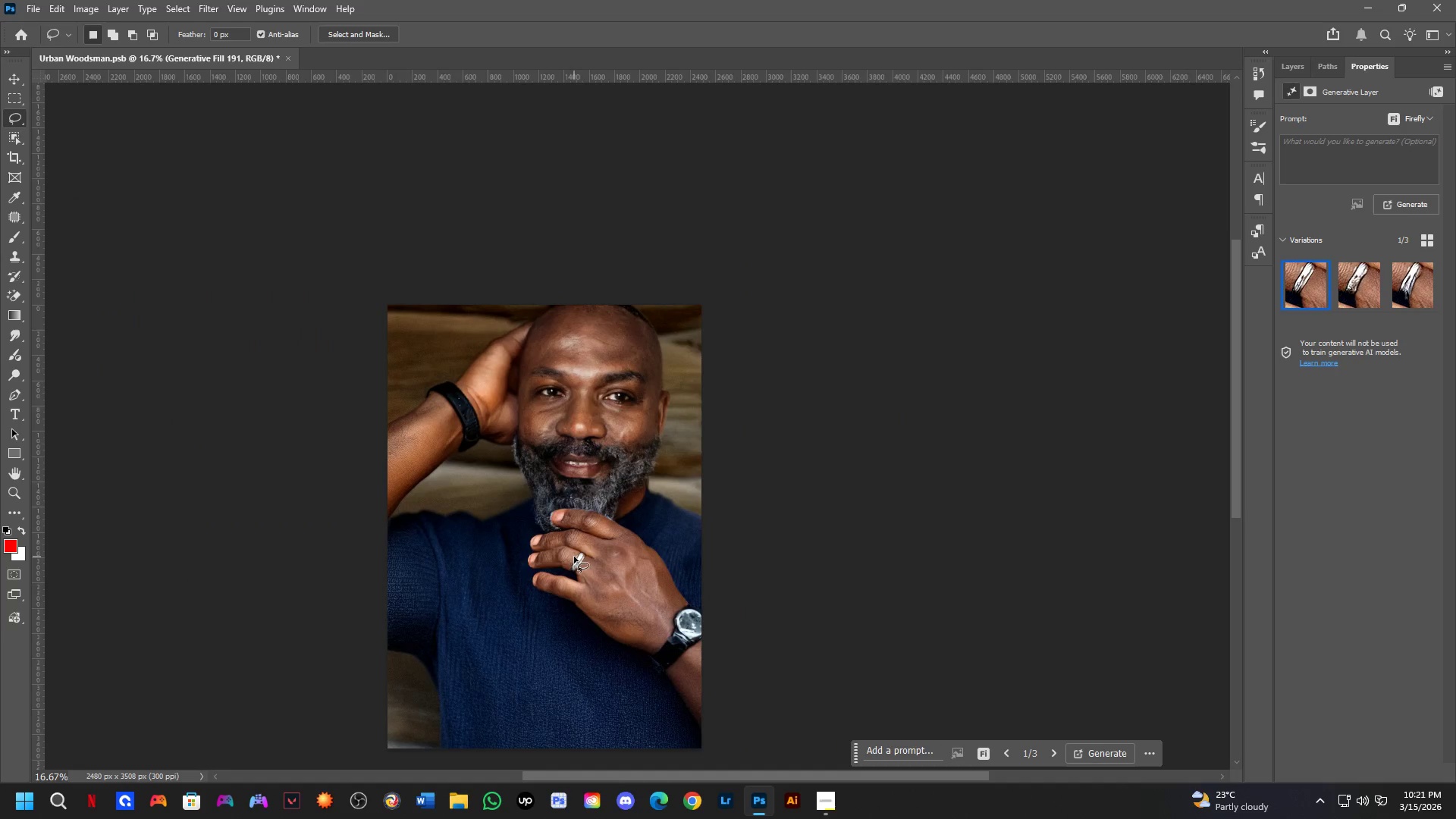 
key(Shift+ShiftLeft)
 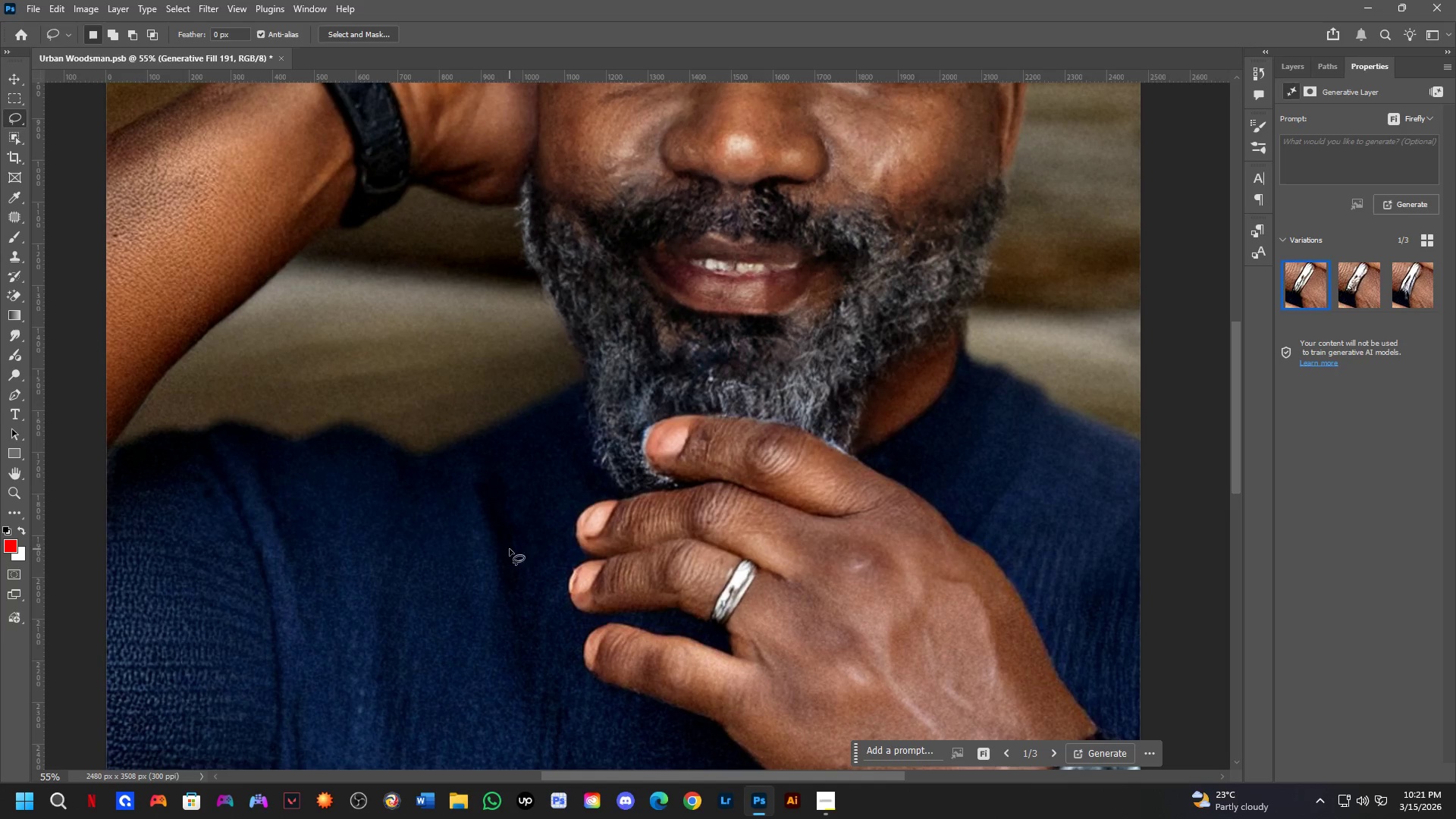 
hold_key(key=Space, duration=0.53)
 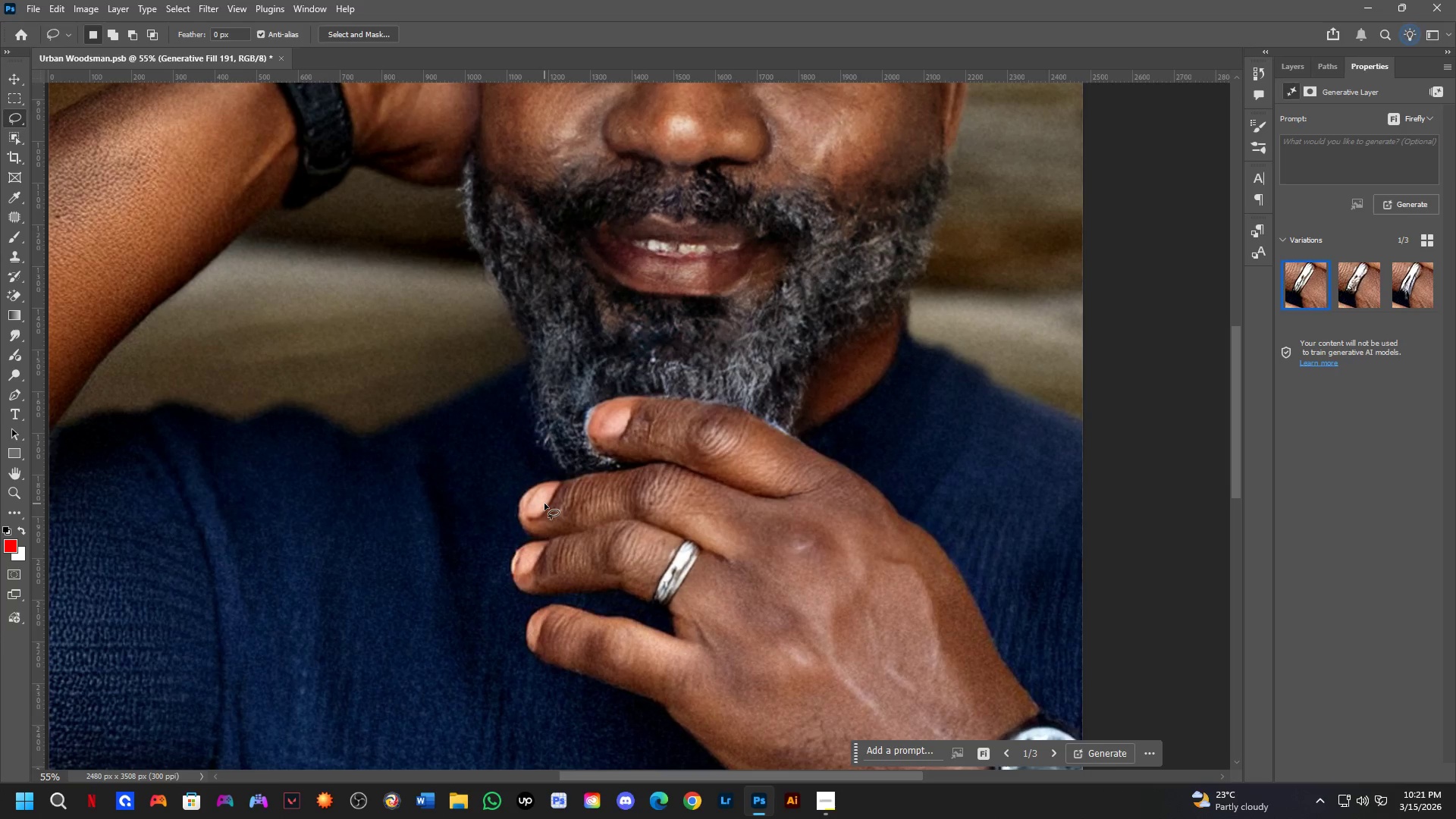 
scroll: coordinate [510, 549], scroll_direction: down, amount: 4.0
 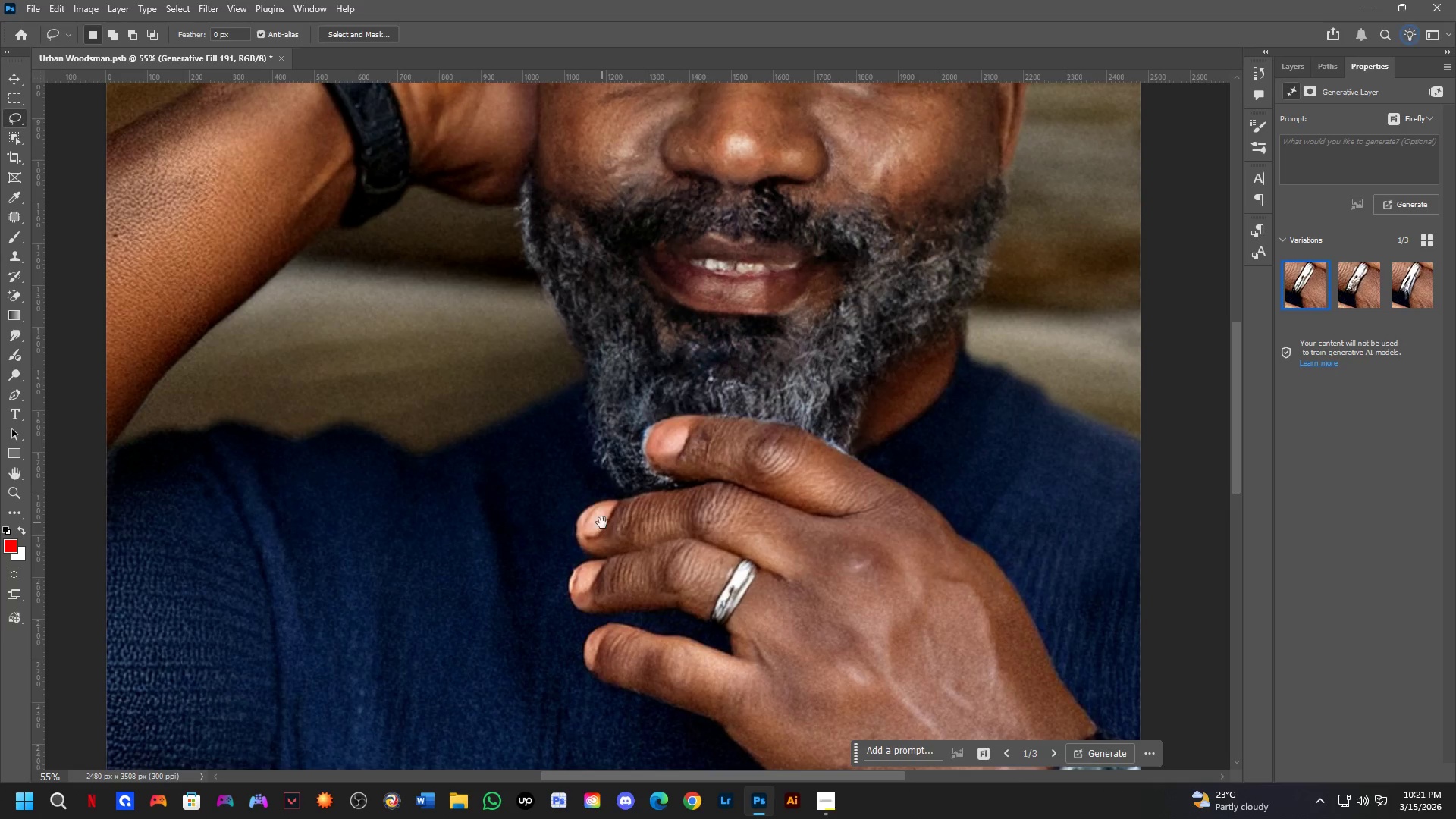 
left_click_drag(start_coordinate=[602, 522], to_coordinate=[544, 504])
 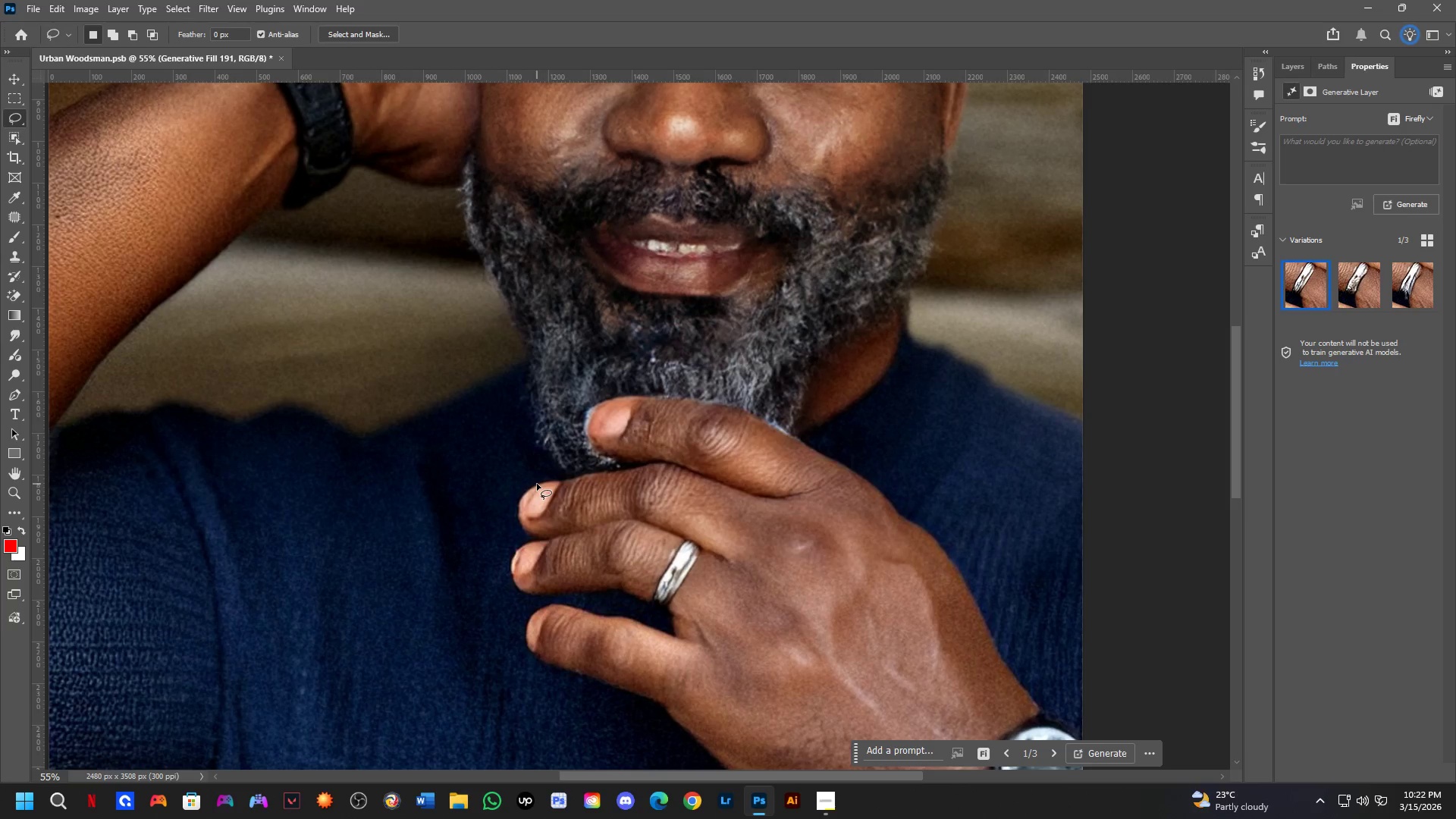 
wait(12.55)
 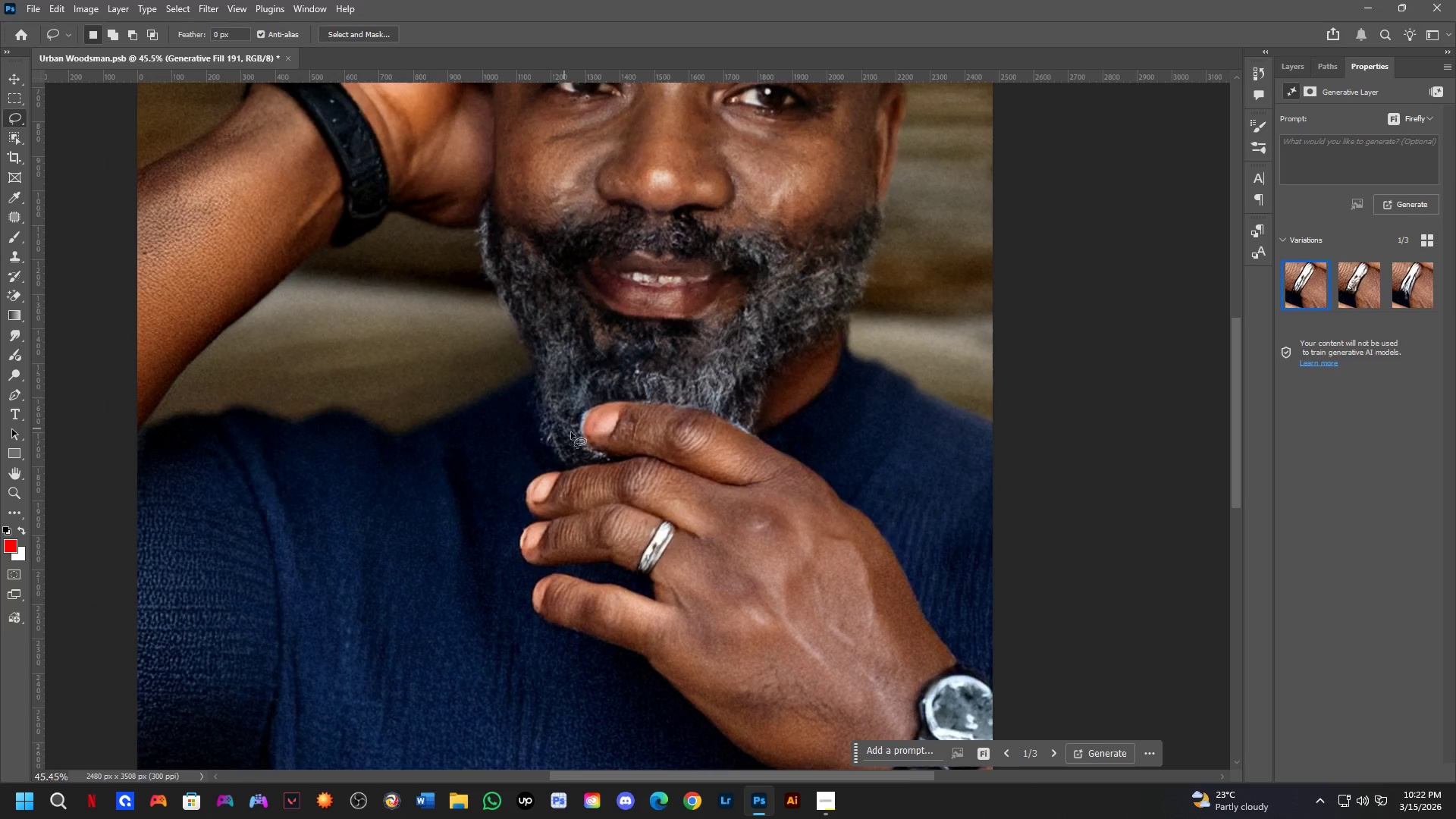 
hold_key(key=Space, duration=0.73)
 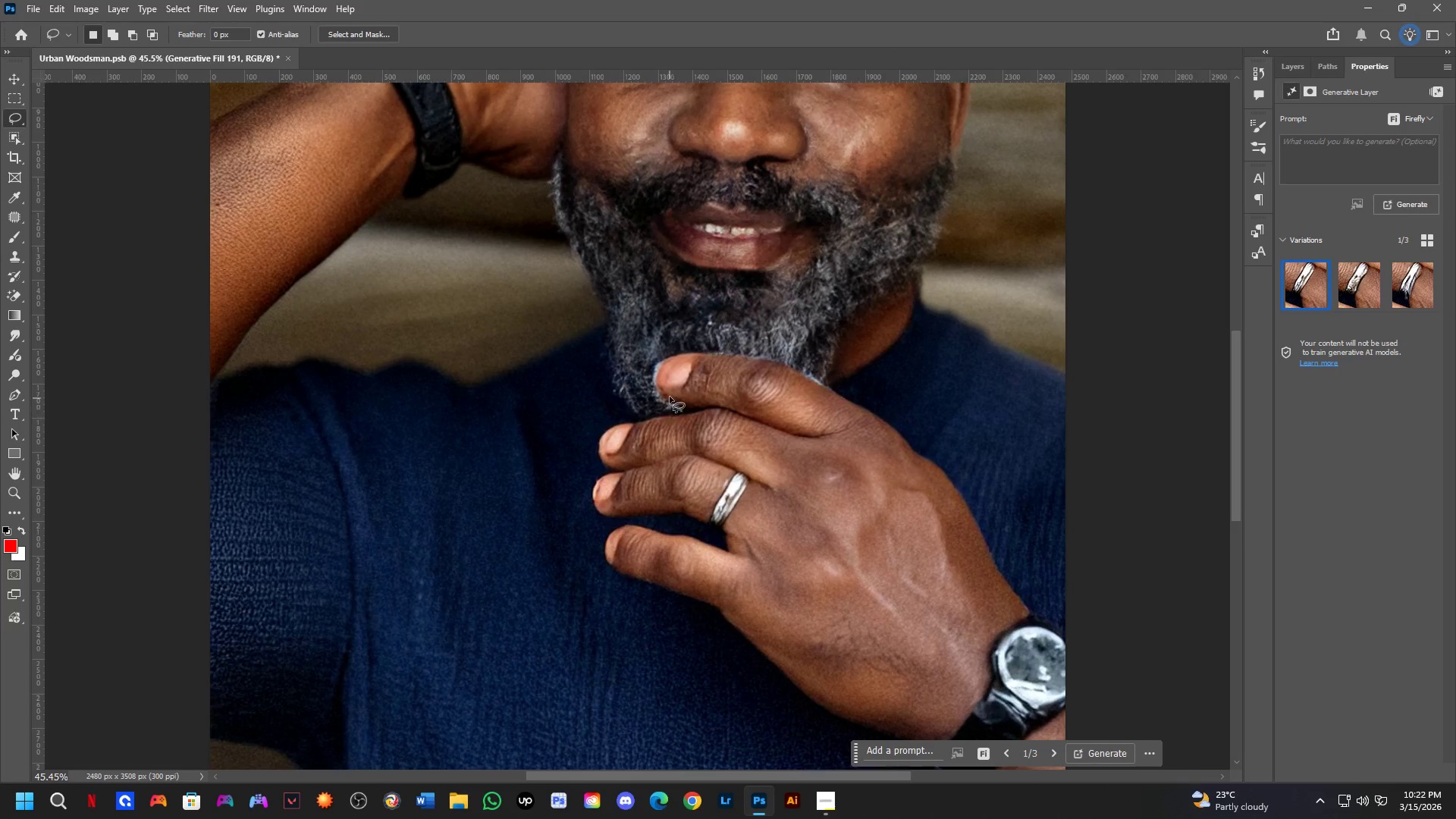 
left_click_drag(start_coordinate=[614, 463], to_coordinate=[687, 415])
 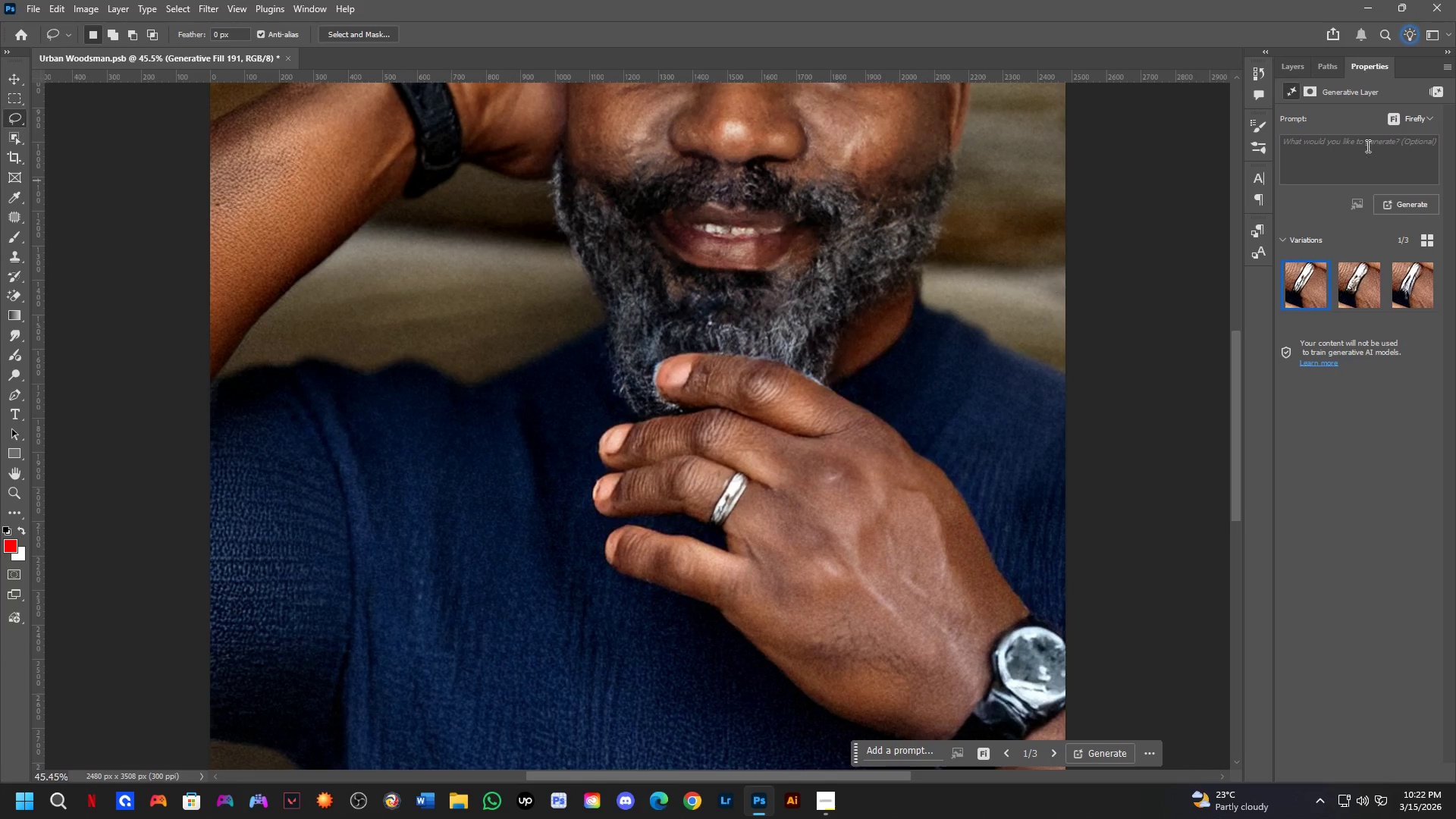 
scroll: coordinate [563, 428], scroll_direction: down, amount: 2.0
 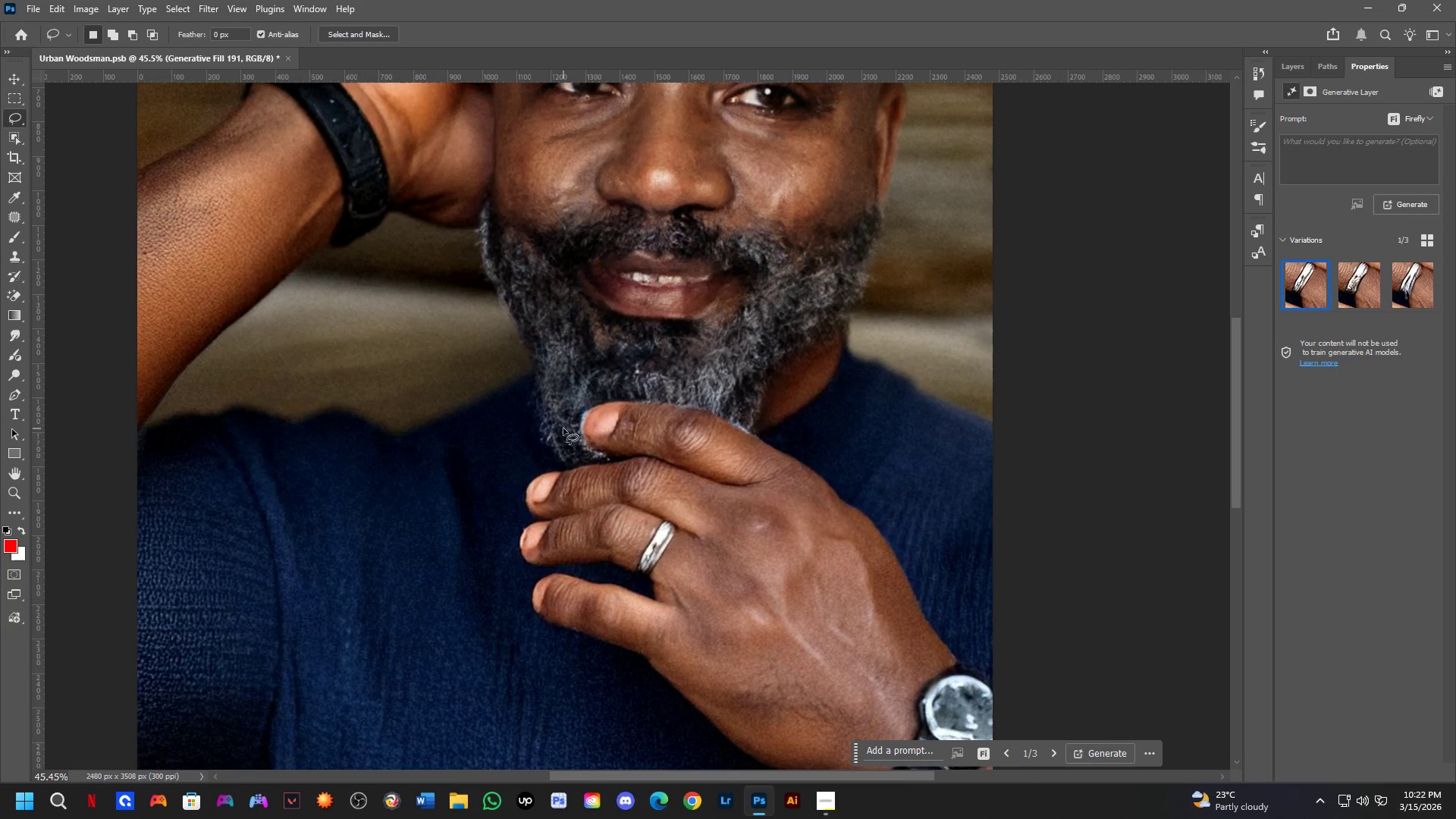 
left_click([1297, 58])
 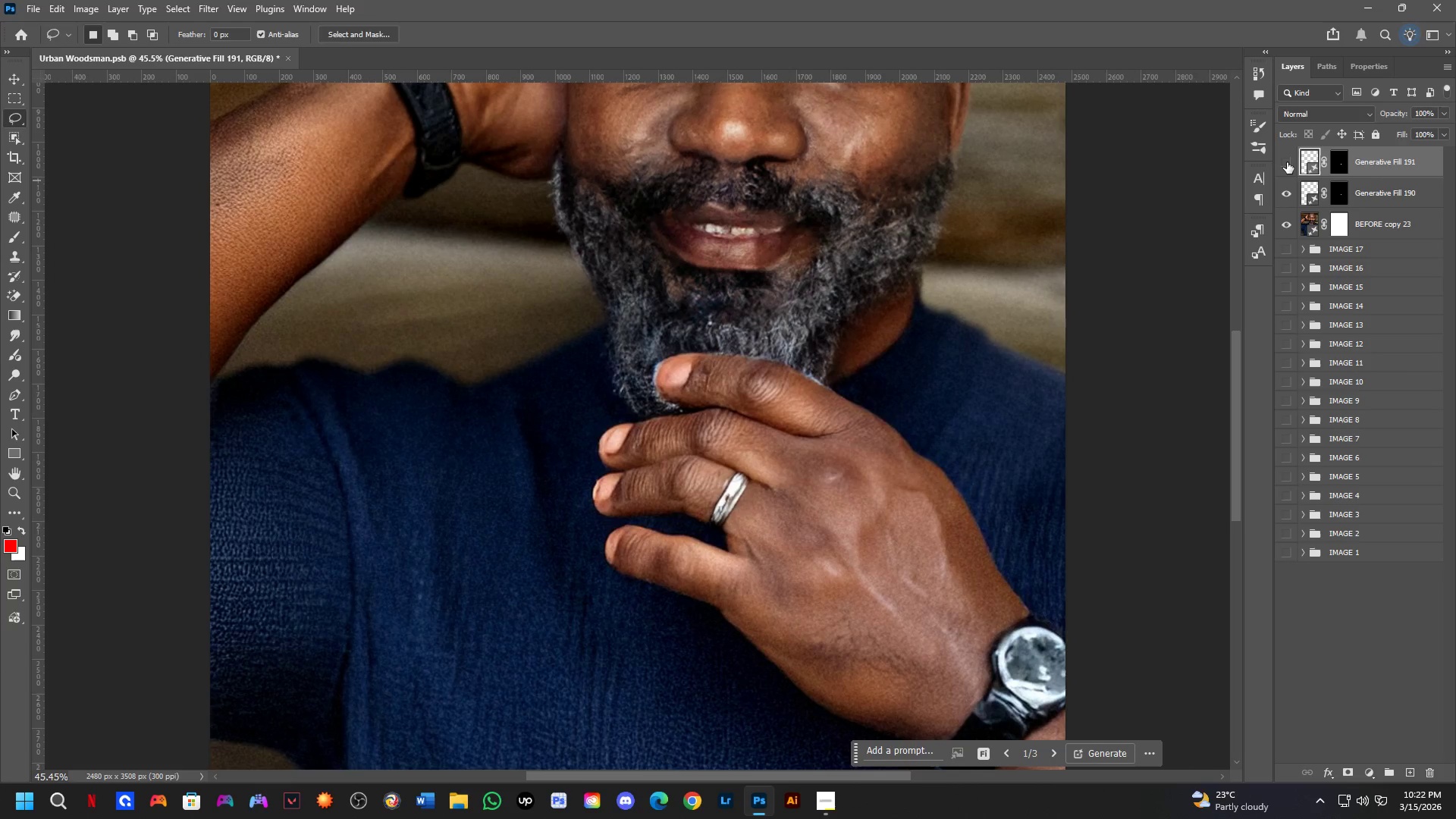 
double_click([1287, 162])
 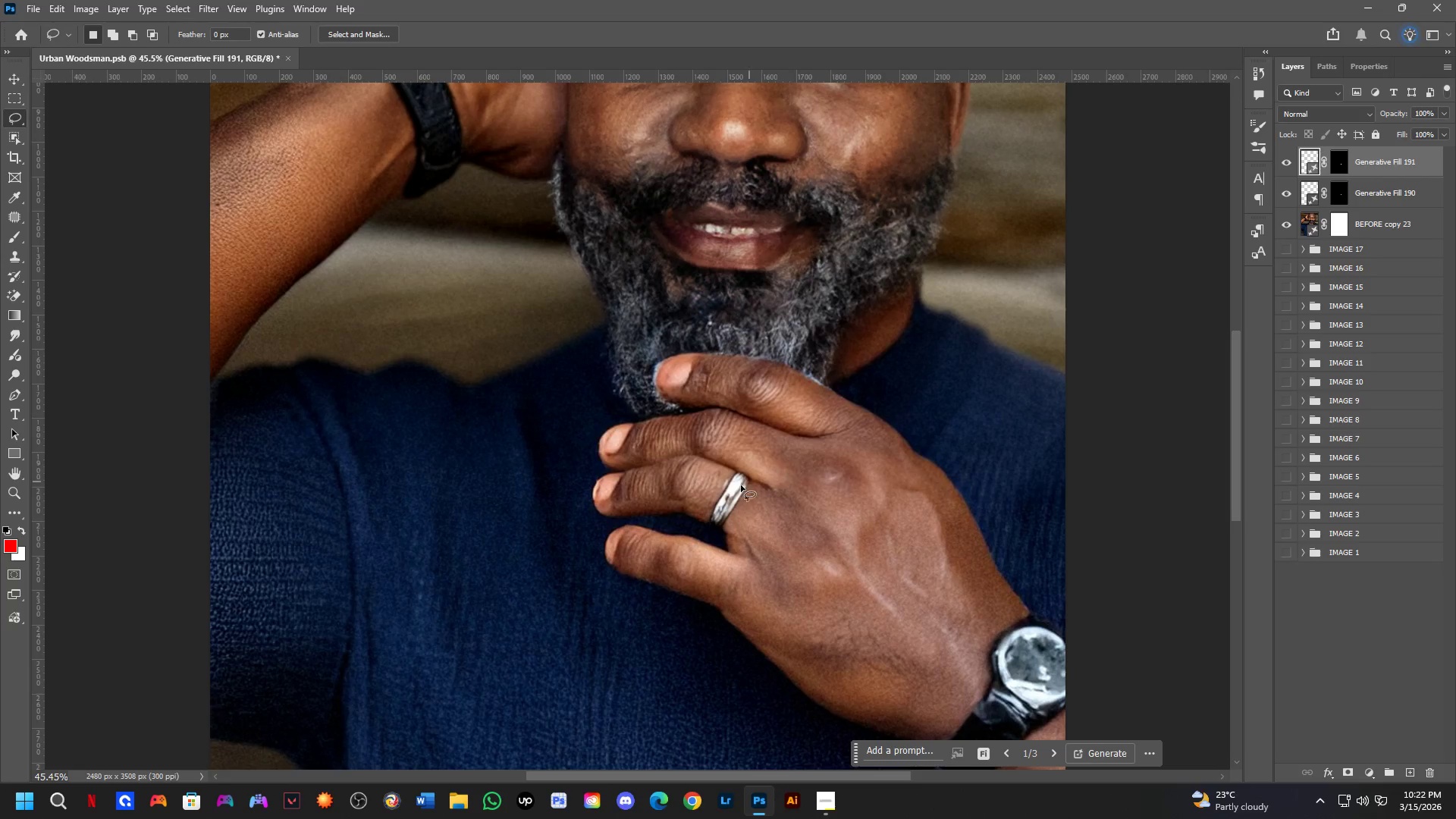 
hold_key(key=Space, duration=0.61)
 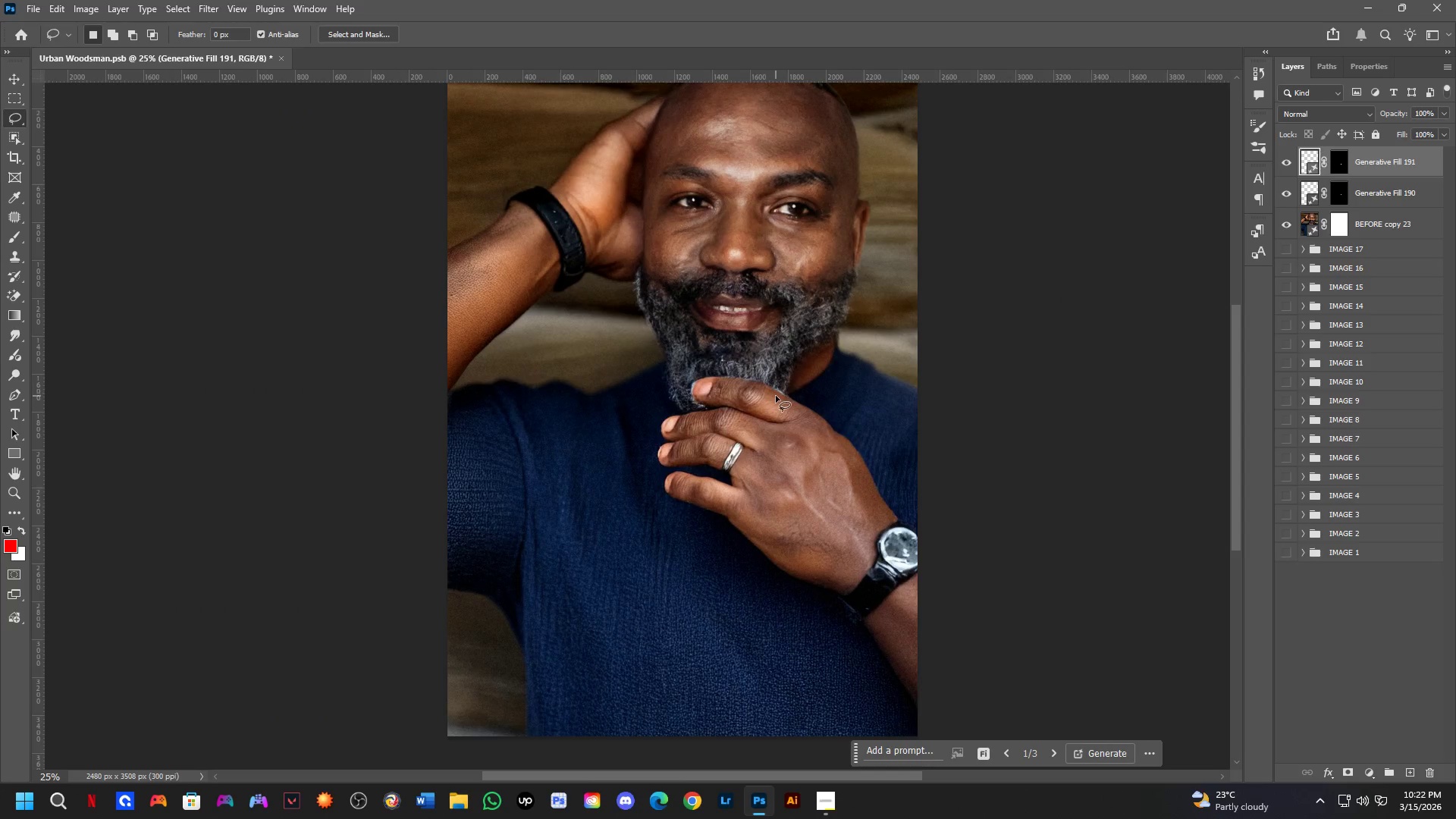 
left_click_drag(start_coordinate=[715, 354], to_coordinate=[704, 419])
 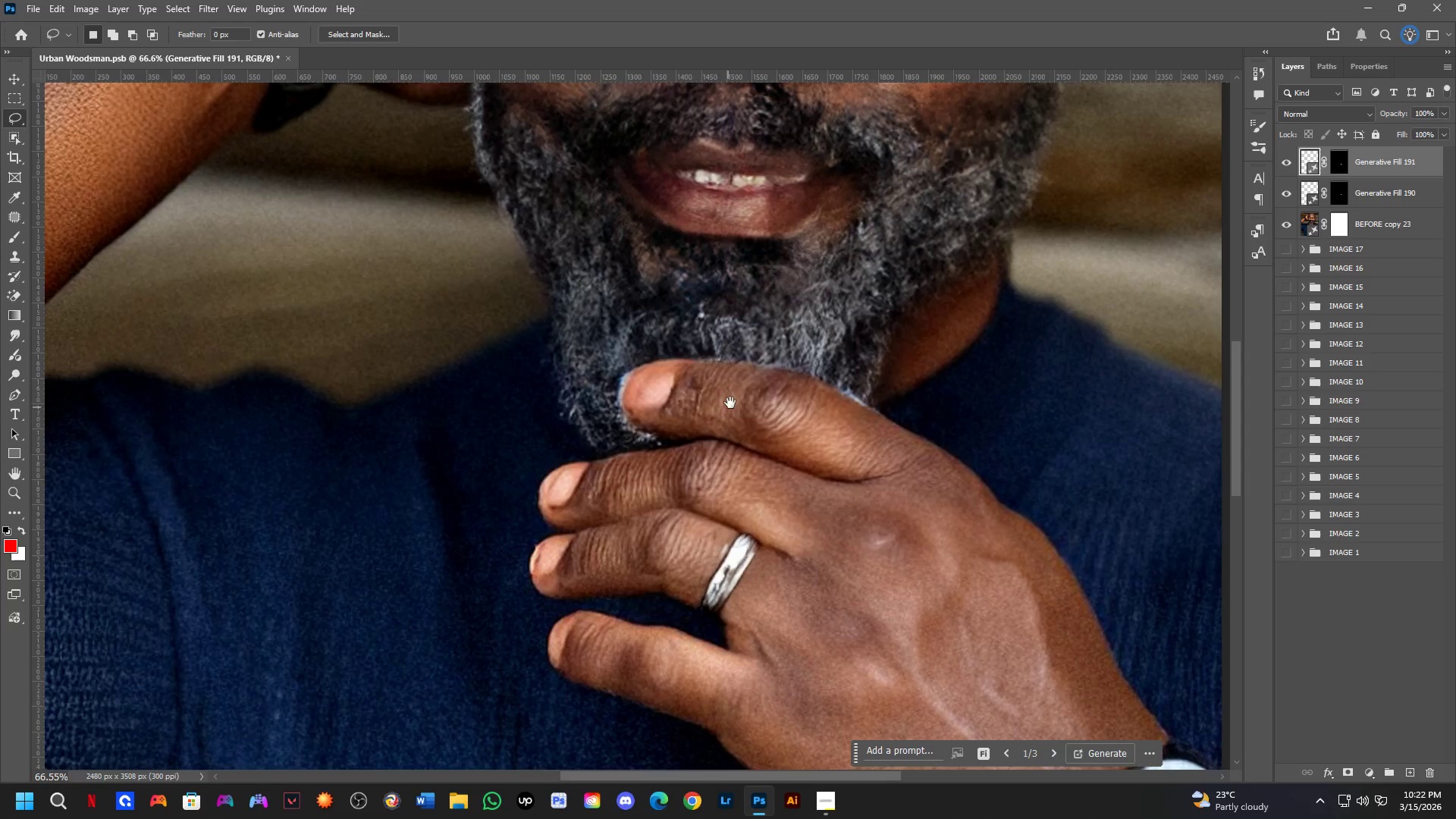 
scroll: coordinate [672, 466], scroll_direction: up, amount: 4.0
 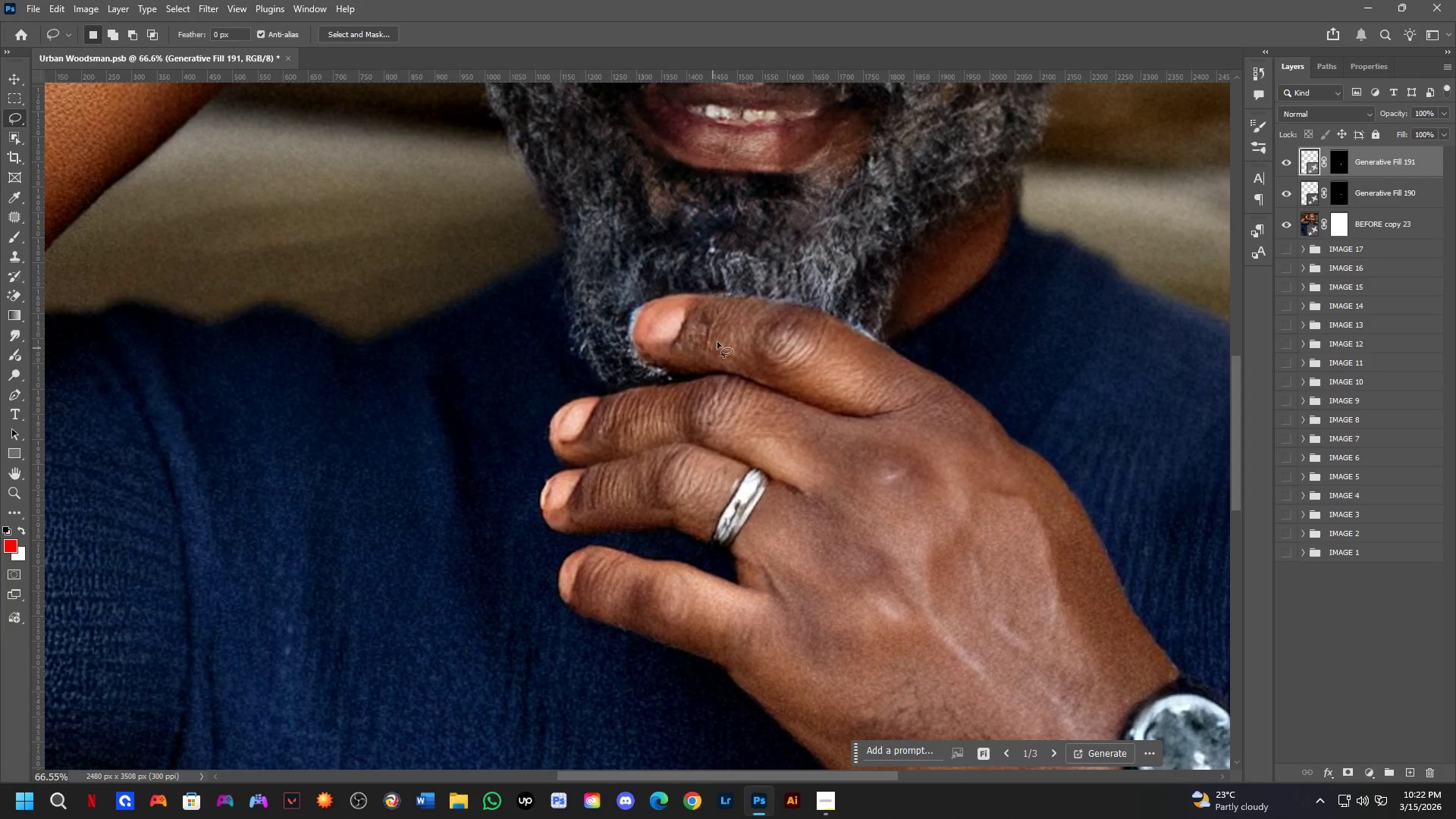 
hold_key(key=Space, duration=1.97)
 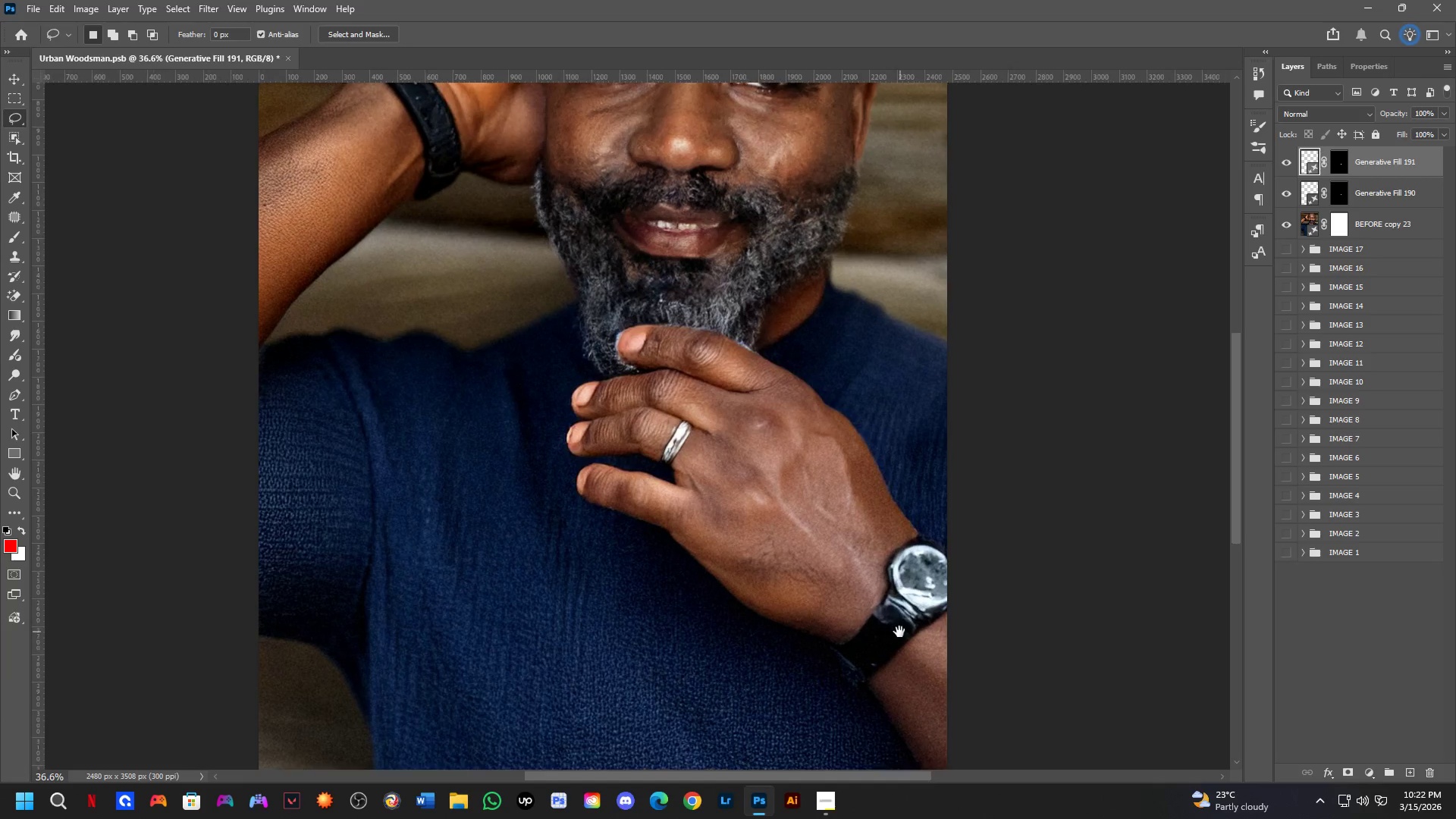 
key(Shift+ShiftLeft)
 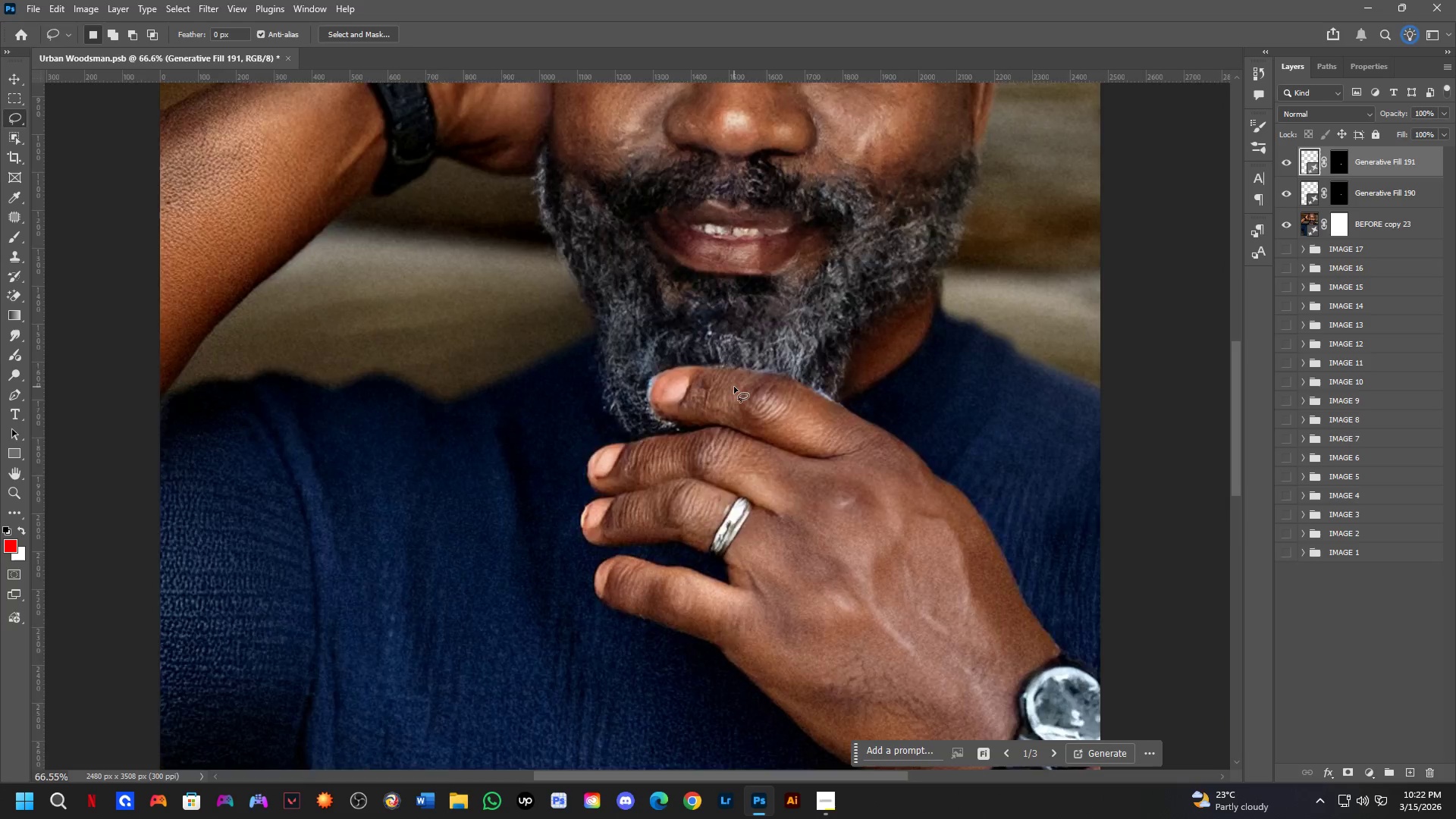 
hold_key(key=ShiftLeft, duration=0.34)
 